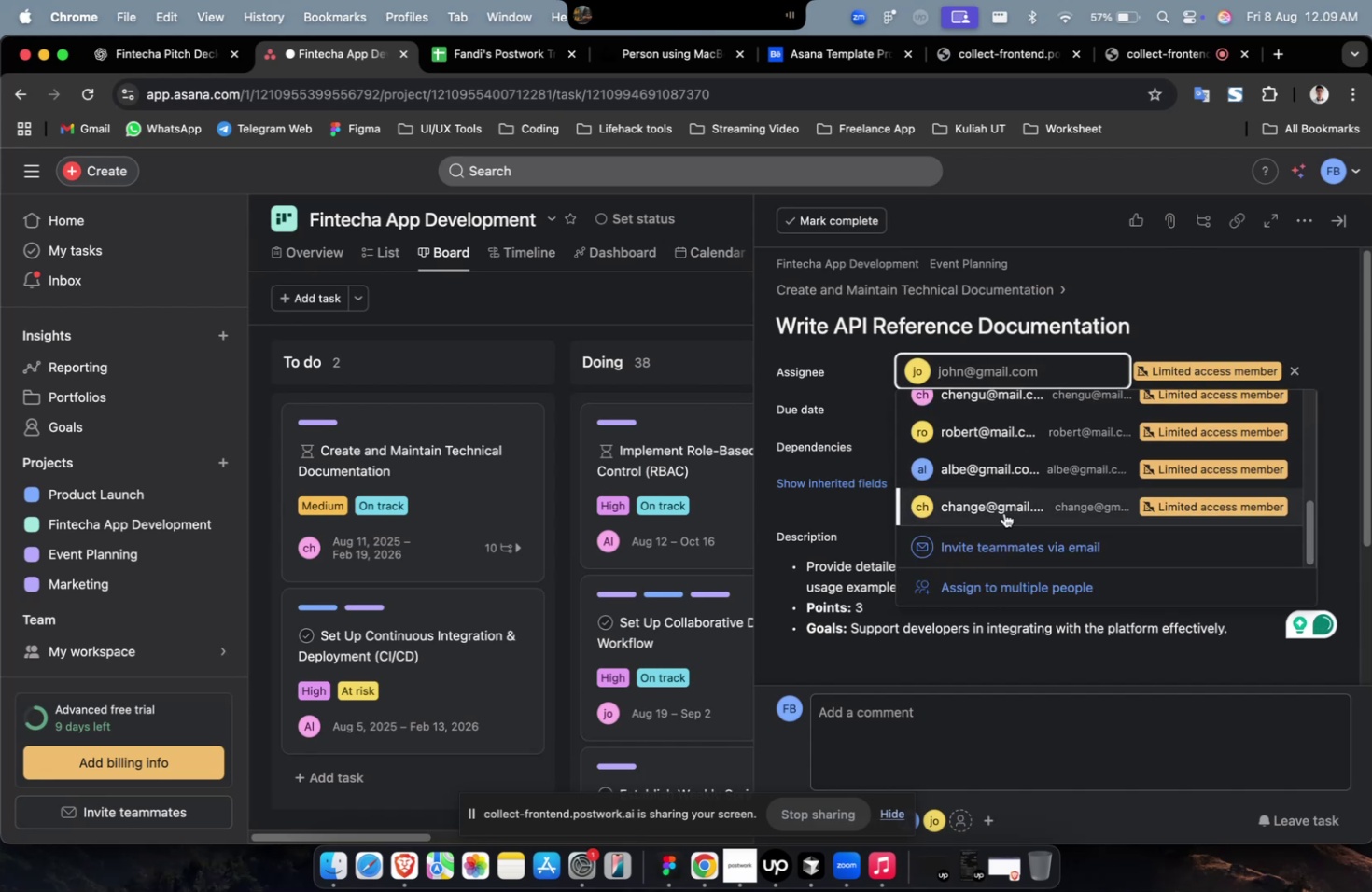 
left_click([1013, 517])
 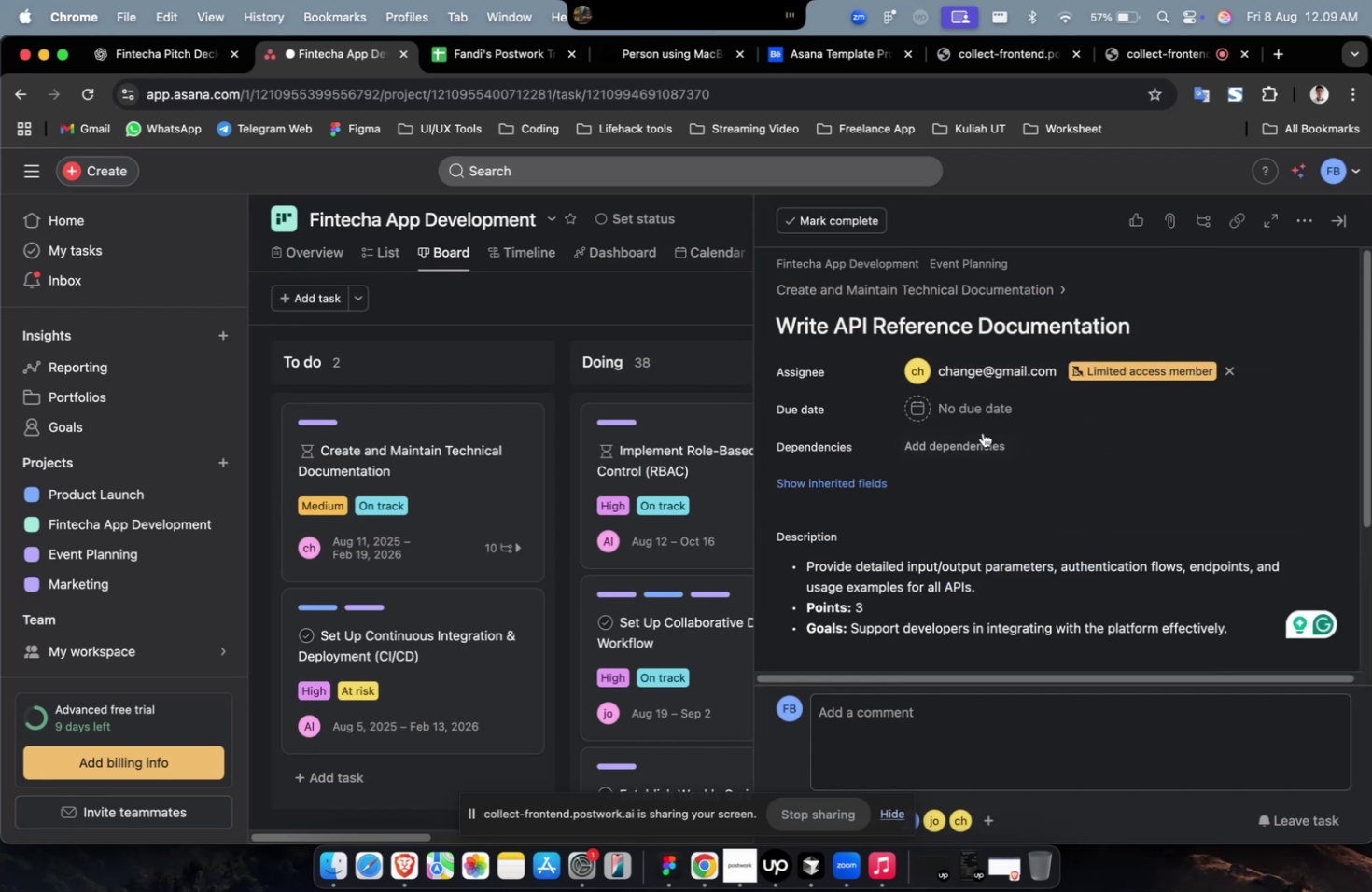 
double_click([973, 412])
 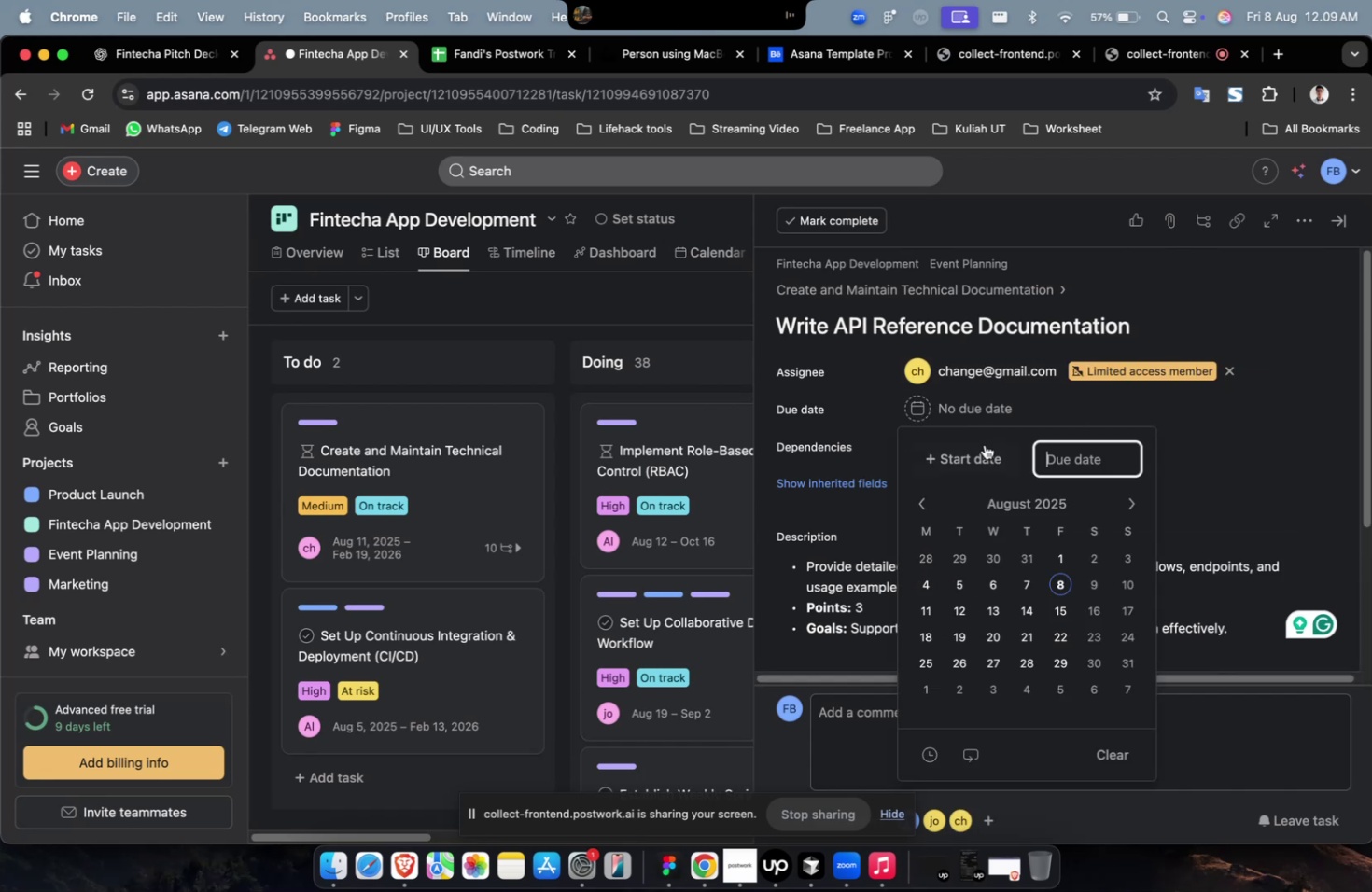 
triple_click([981, 453])
 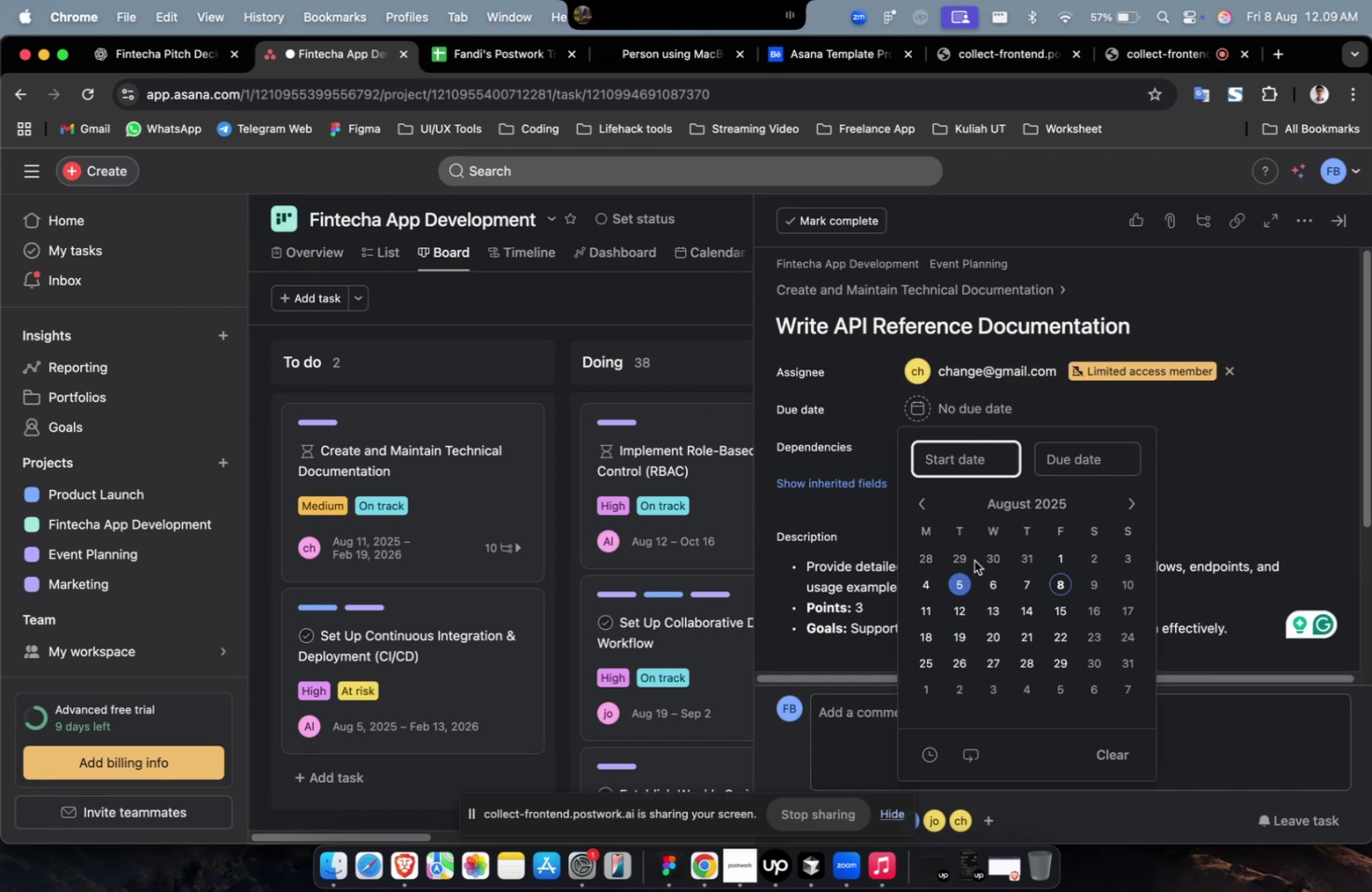 
left_click([969, 559])
 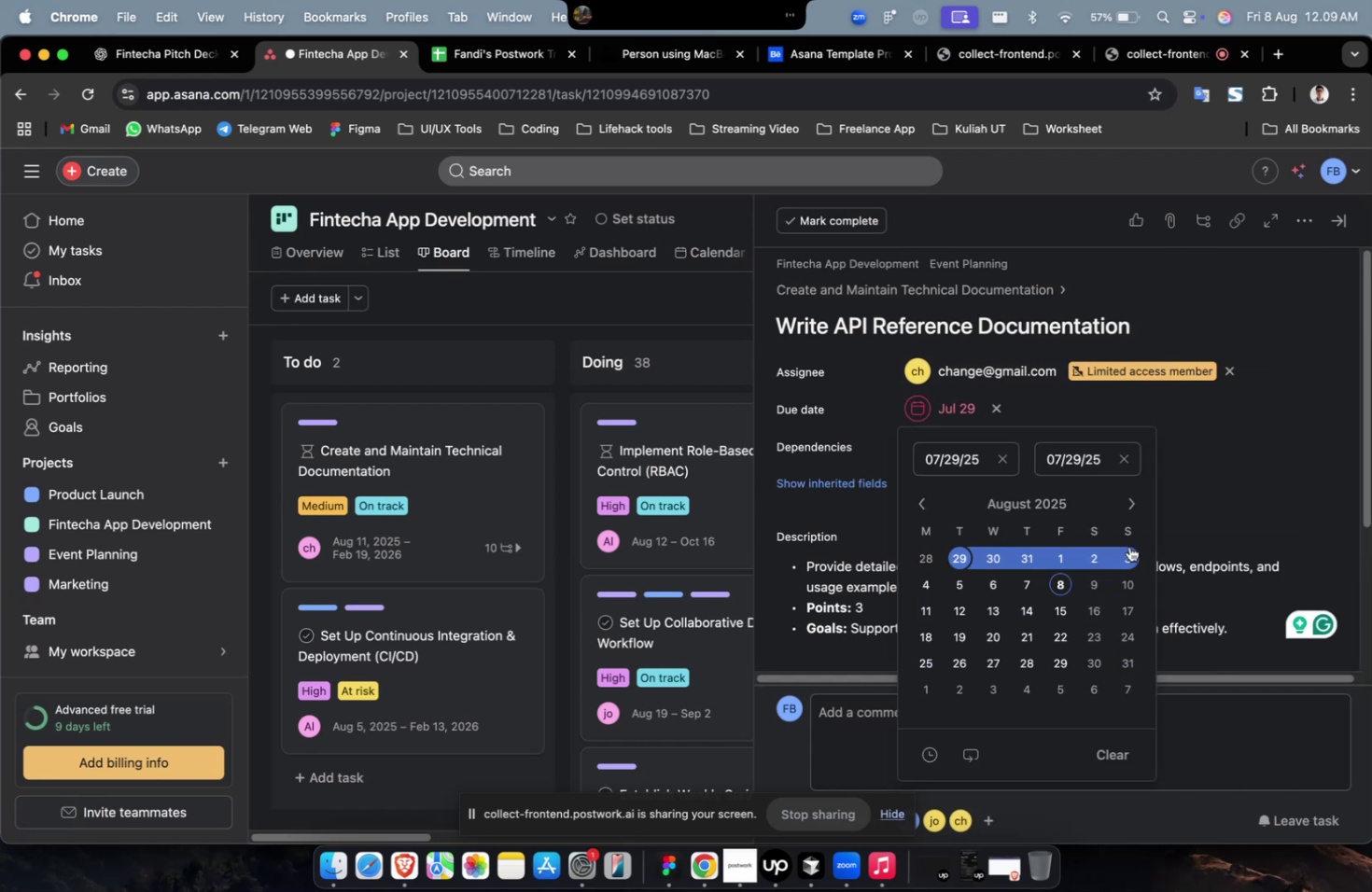 
double_click([1129, 499])
 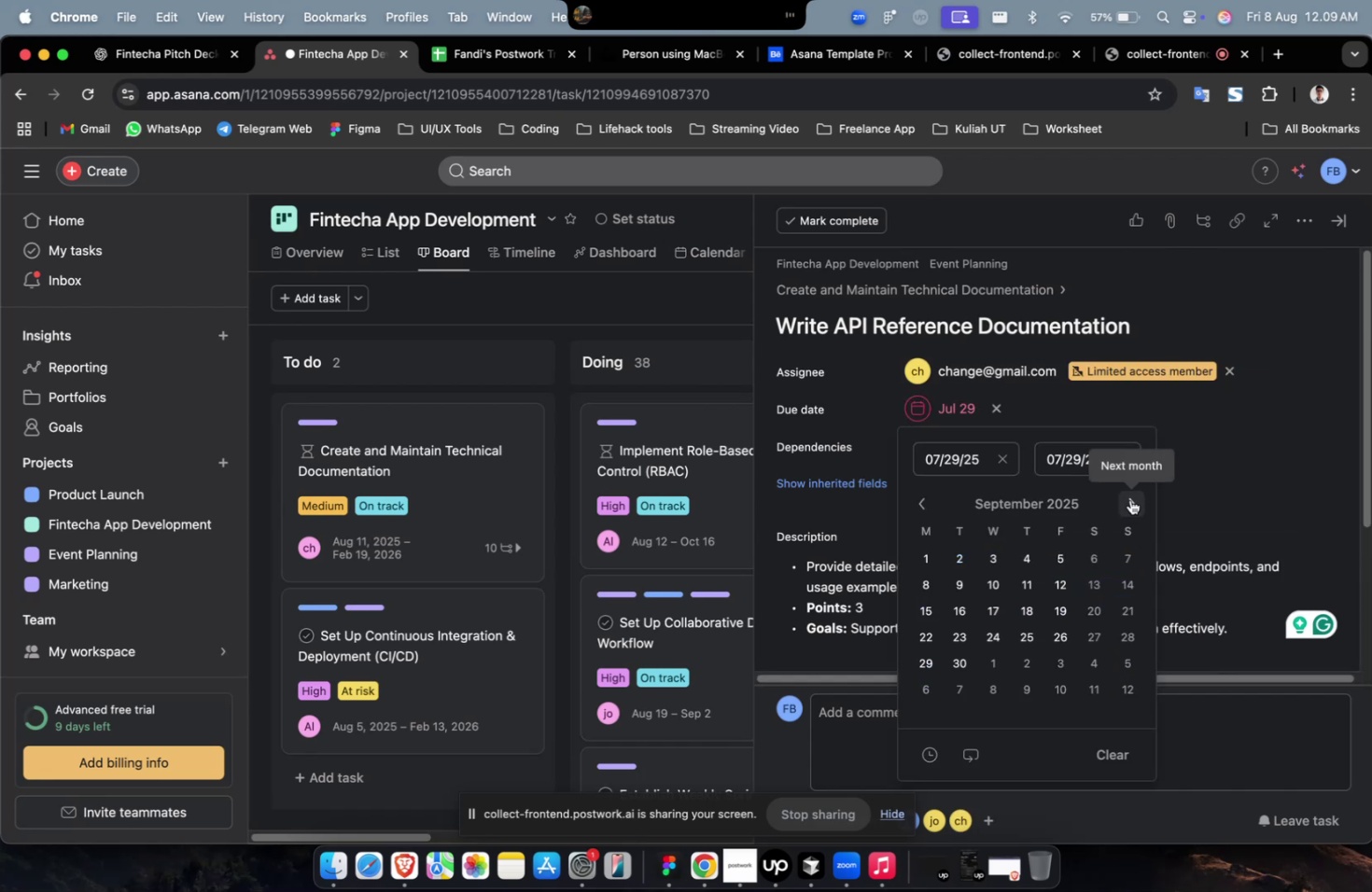 
triple_click([1129, 499])
 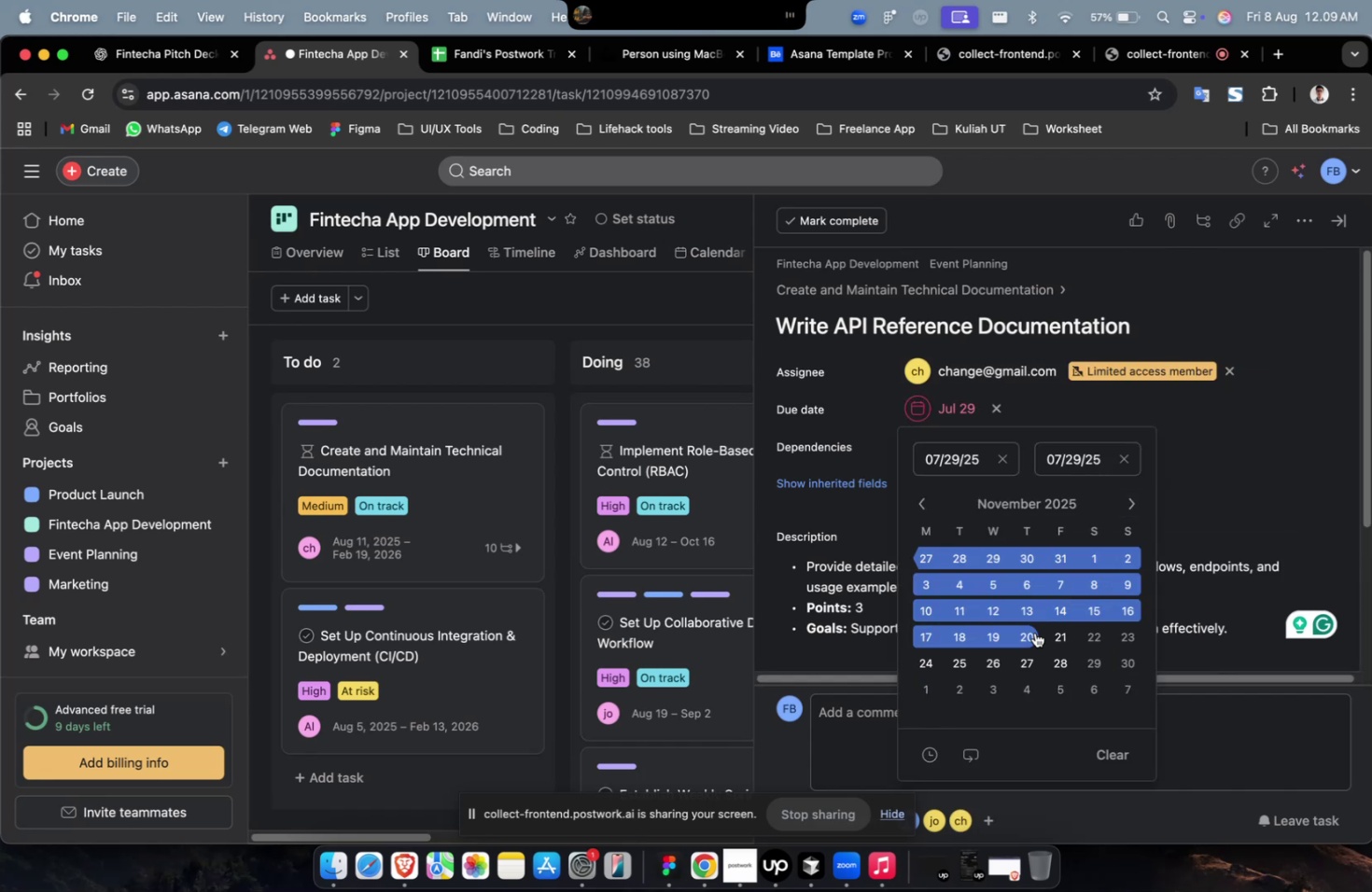 
triple_click([1034, 632])
 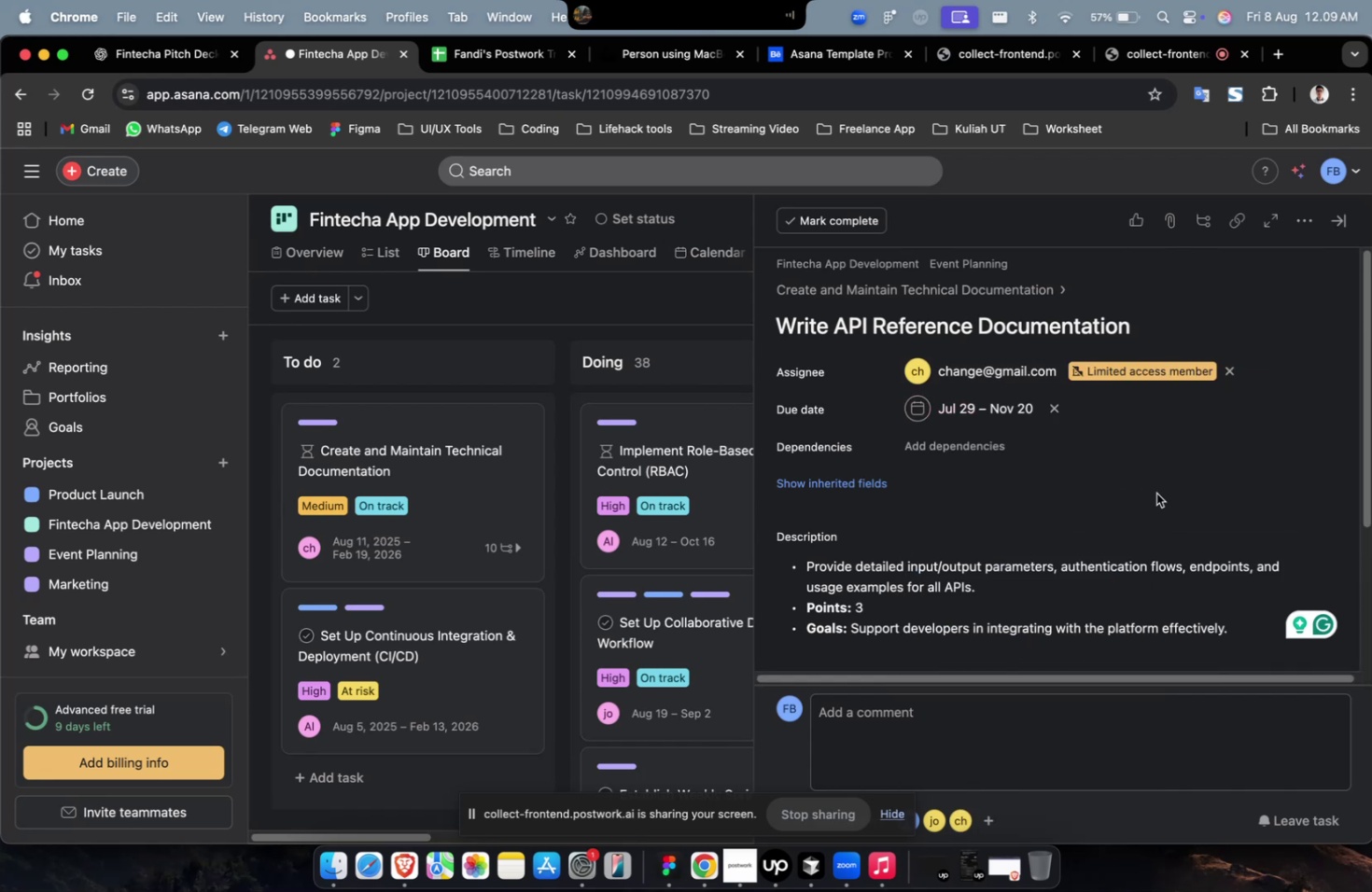 
triple_click([956, 457])
 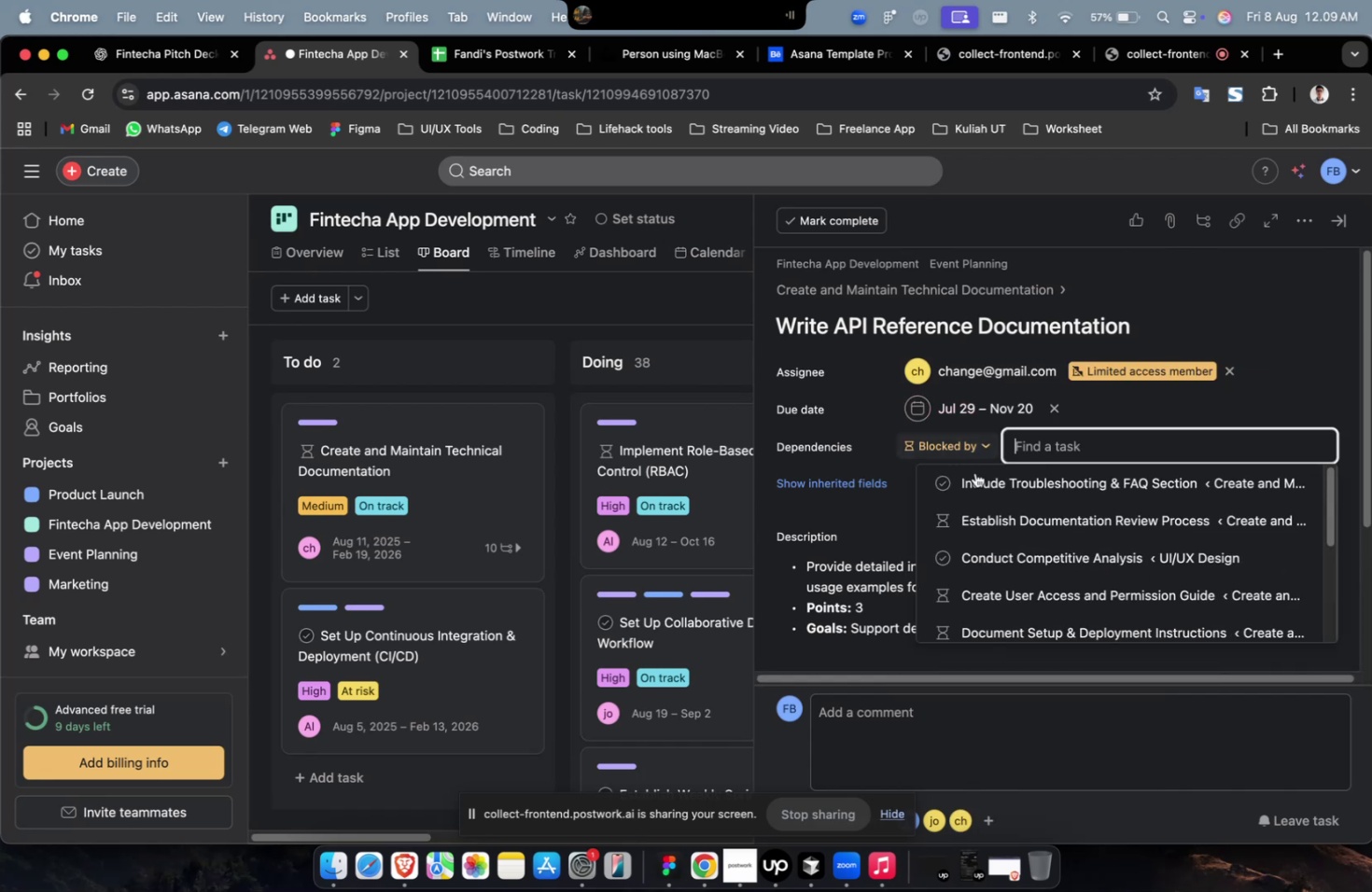 
triple_click([981, 513])
 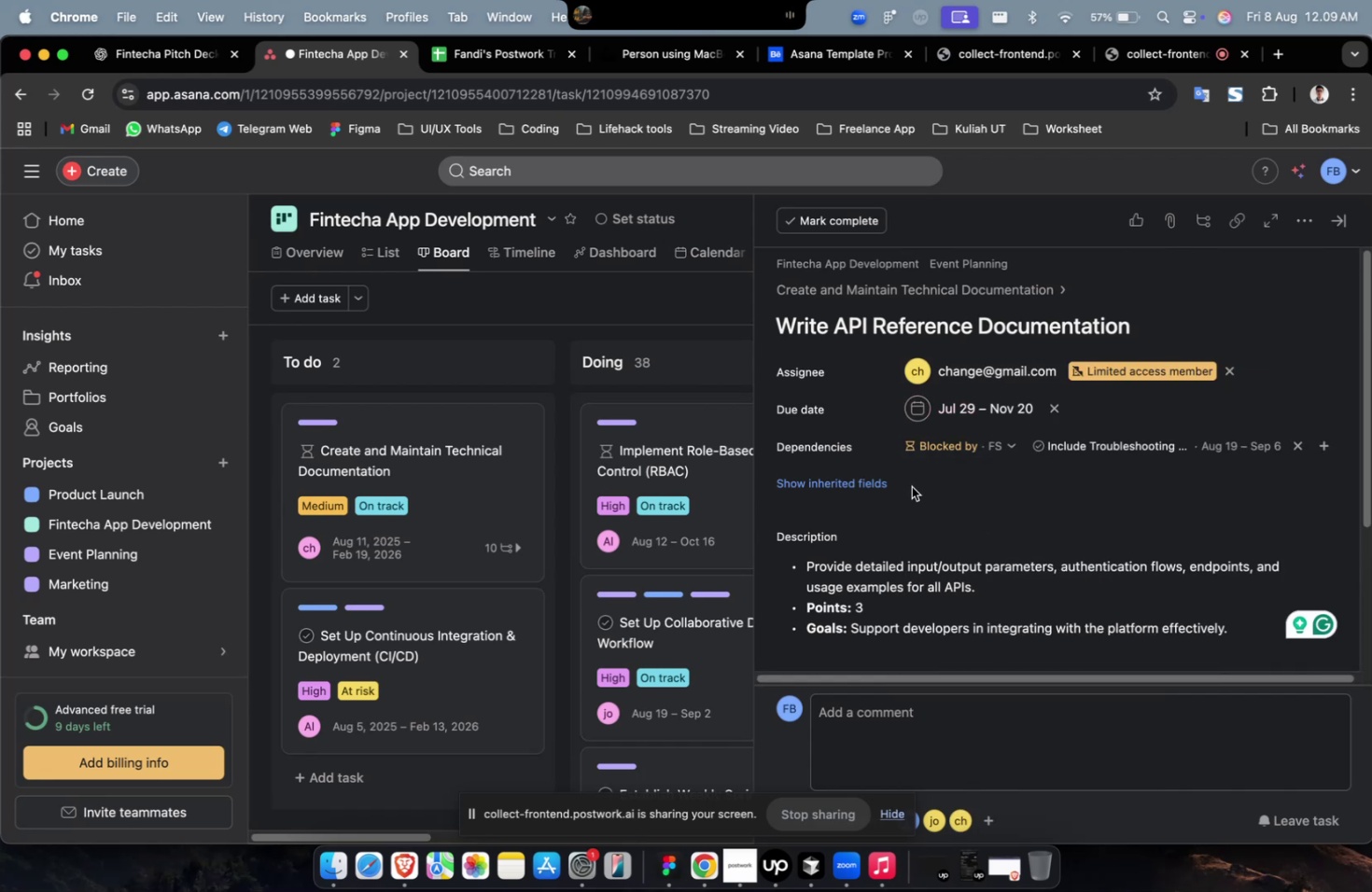 
triple_click([882, 490])
 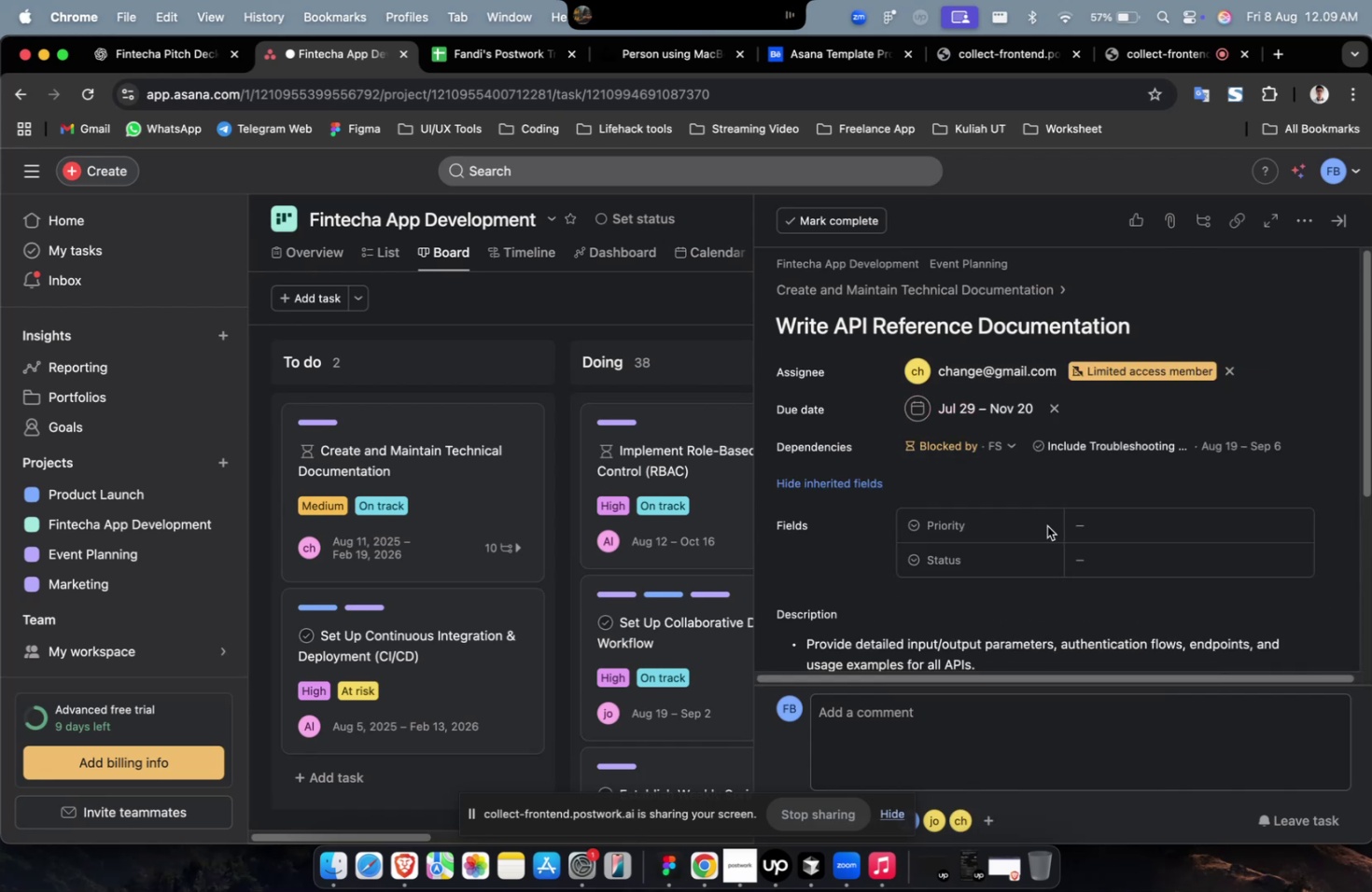 
triple_click([1105, 526])
 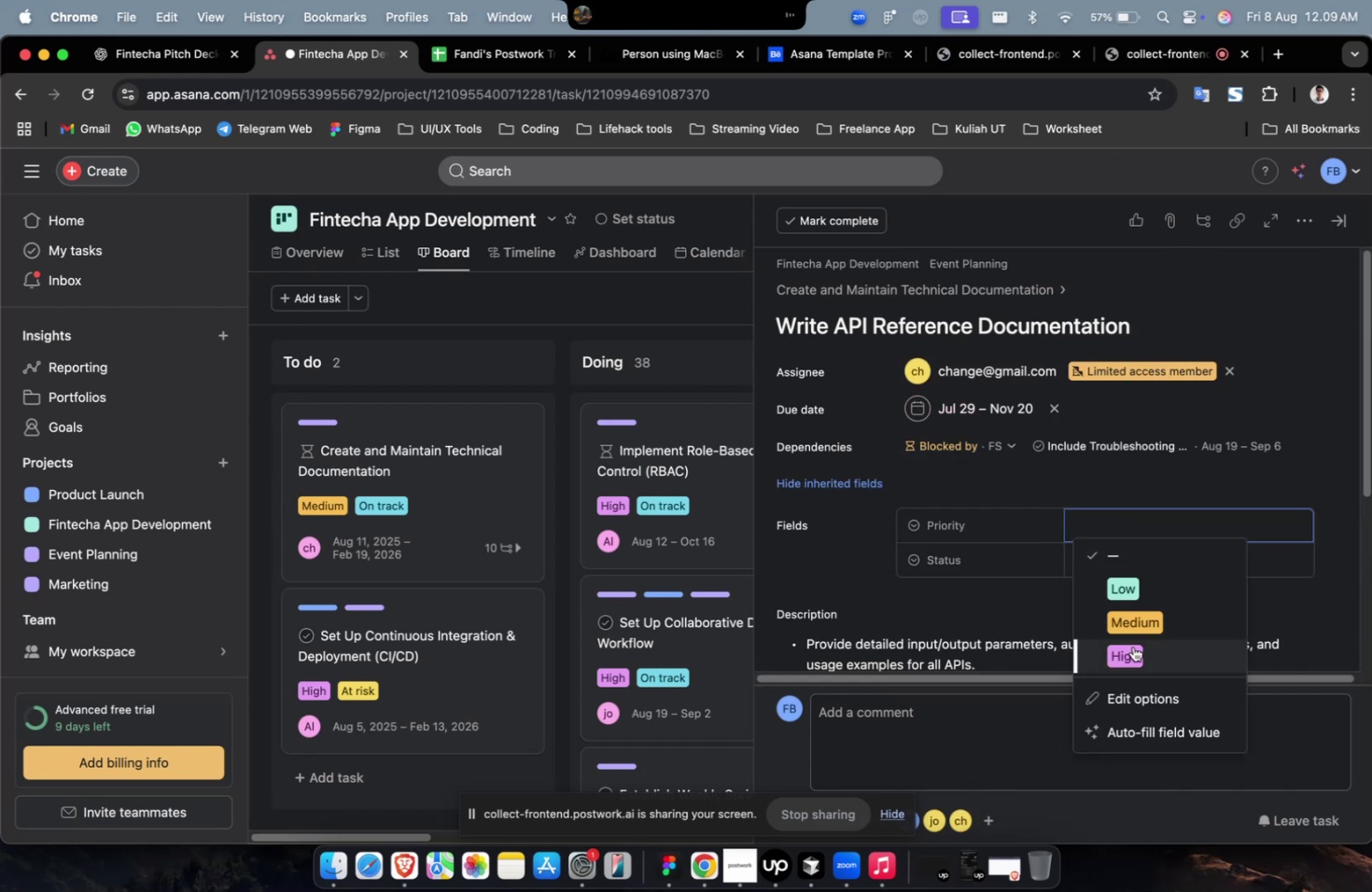 
triple_click([1135, 562])
 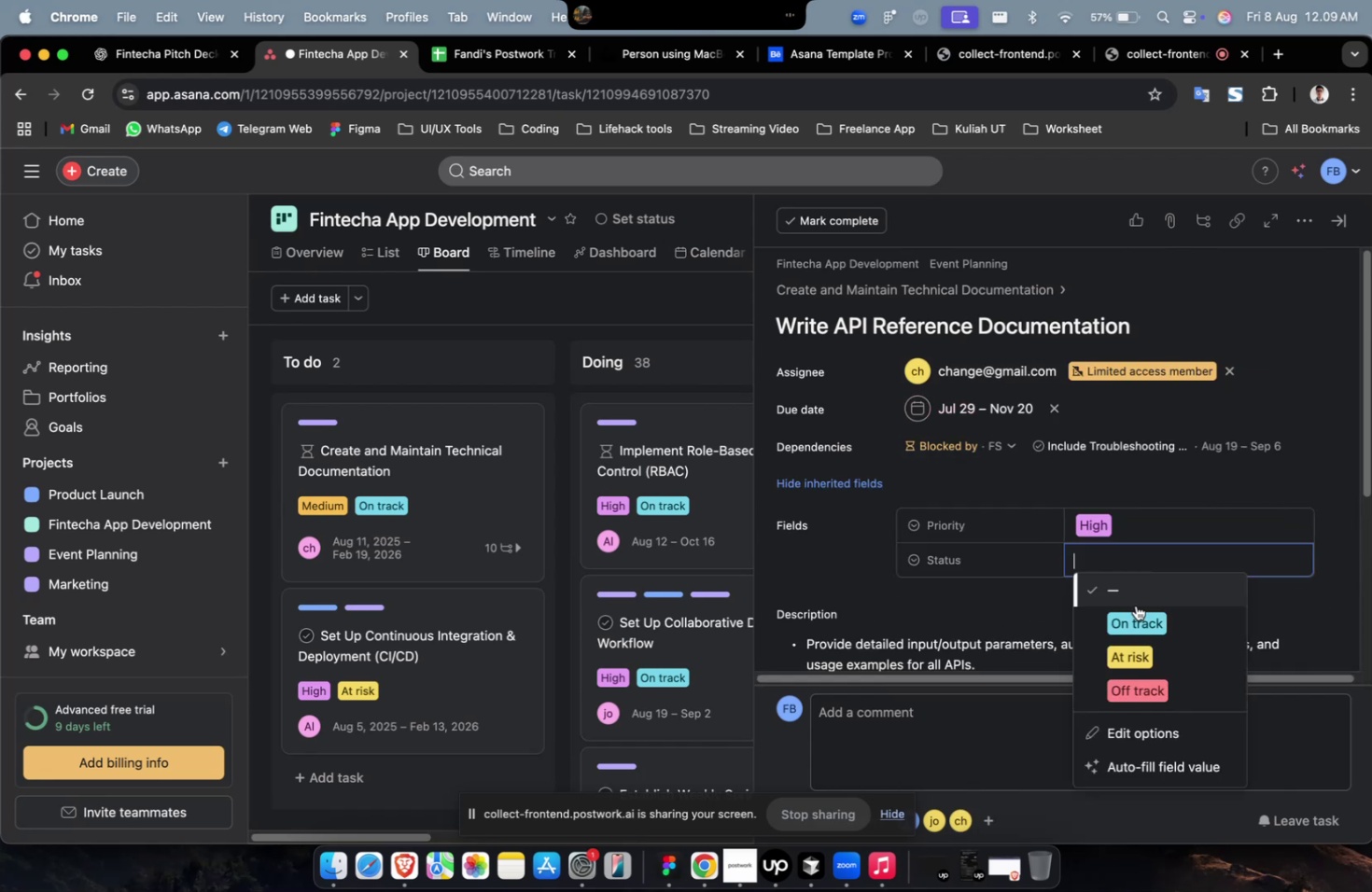 
triple_click([1135, 606])
 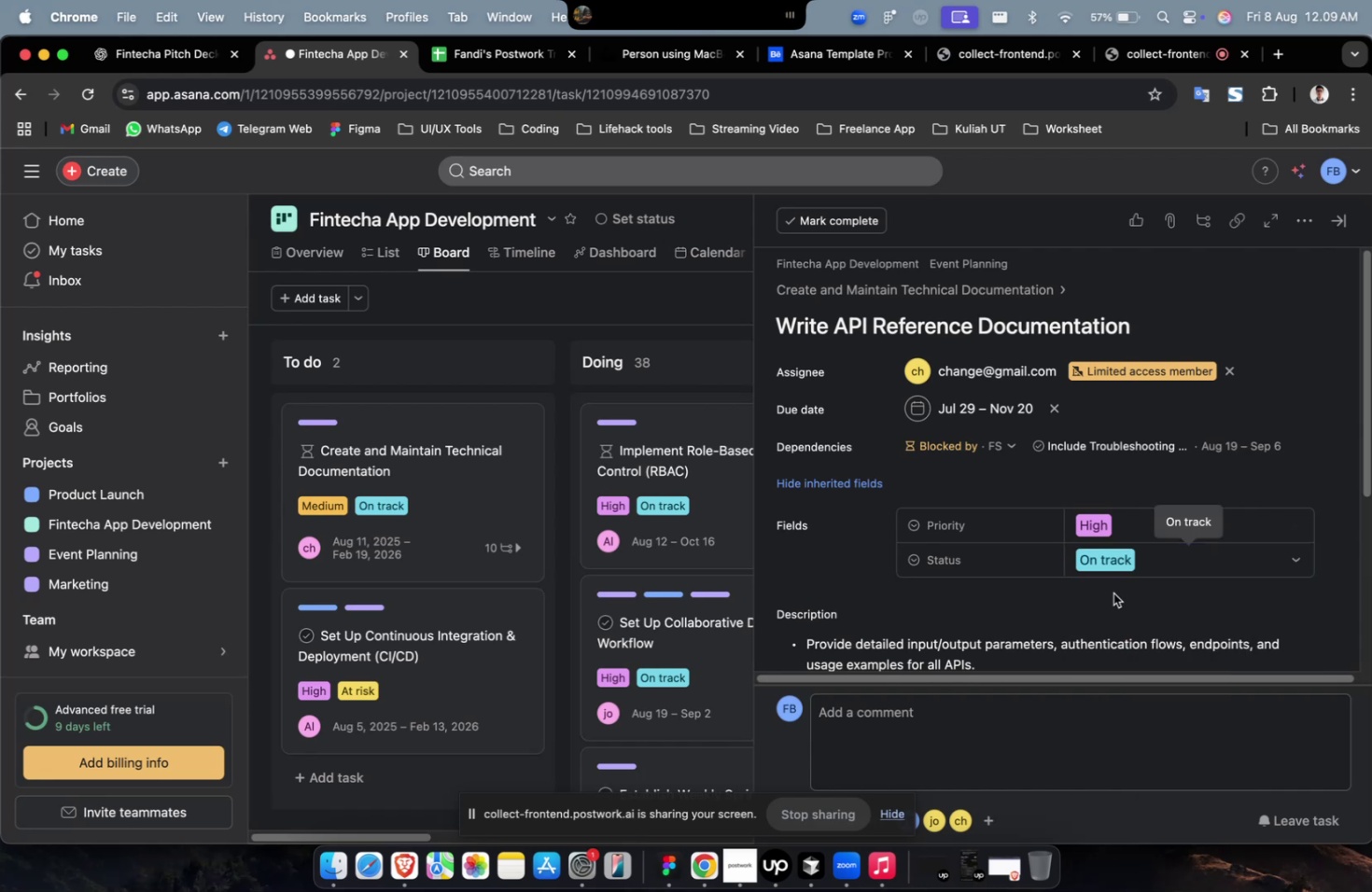 
scroll: coordinate [1068, 572], scroll_direction: down, amount: 19.0
 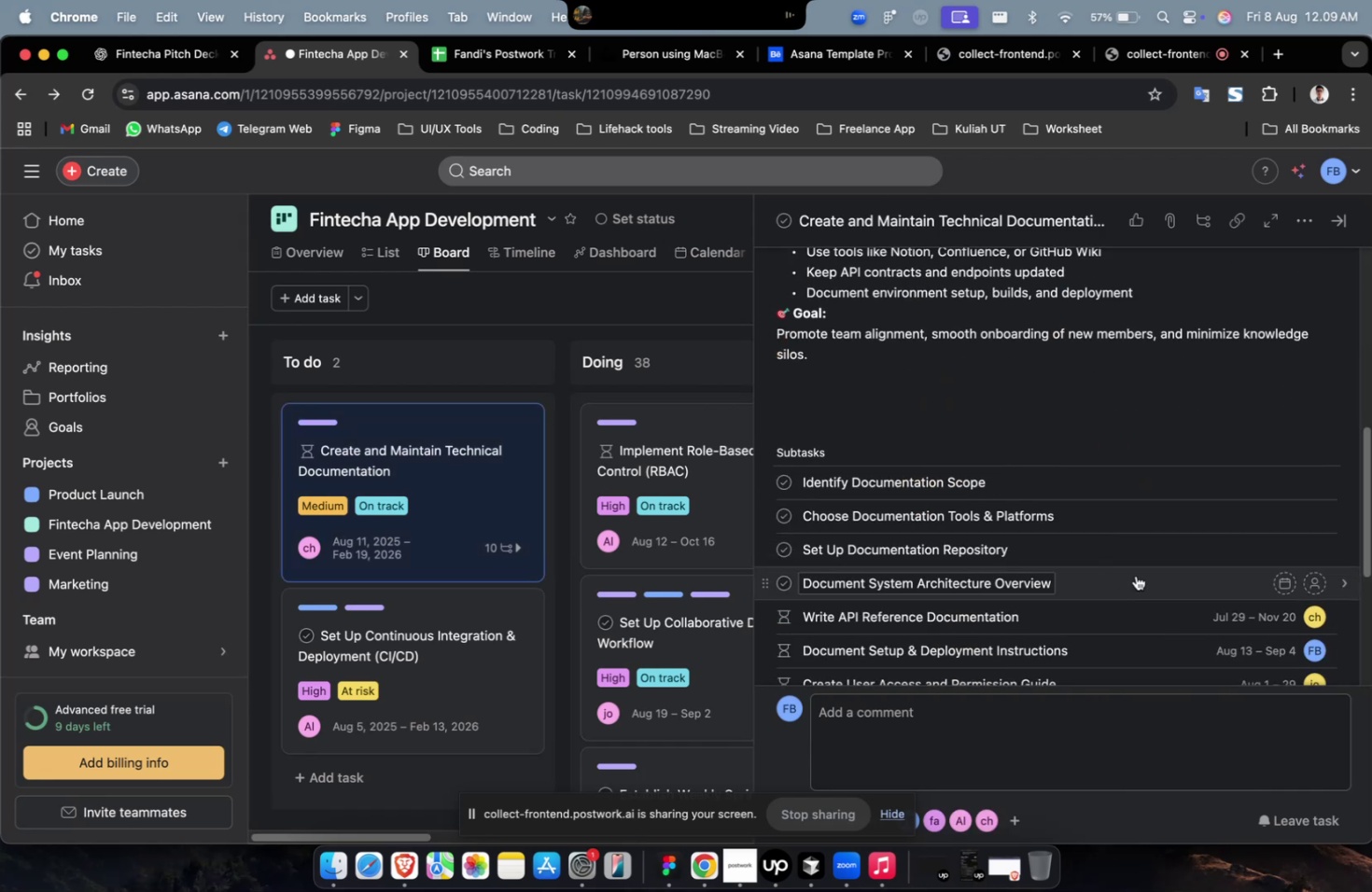 
left_click([1137, 570])
 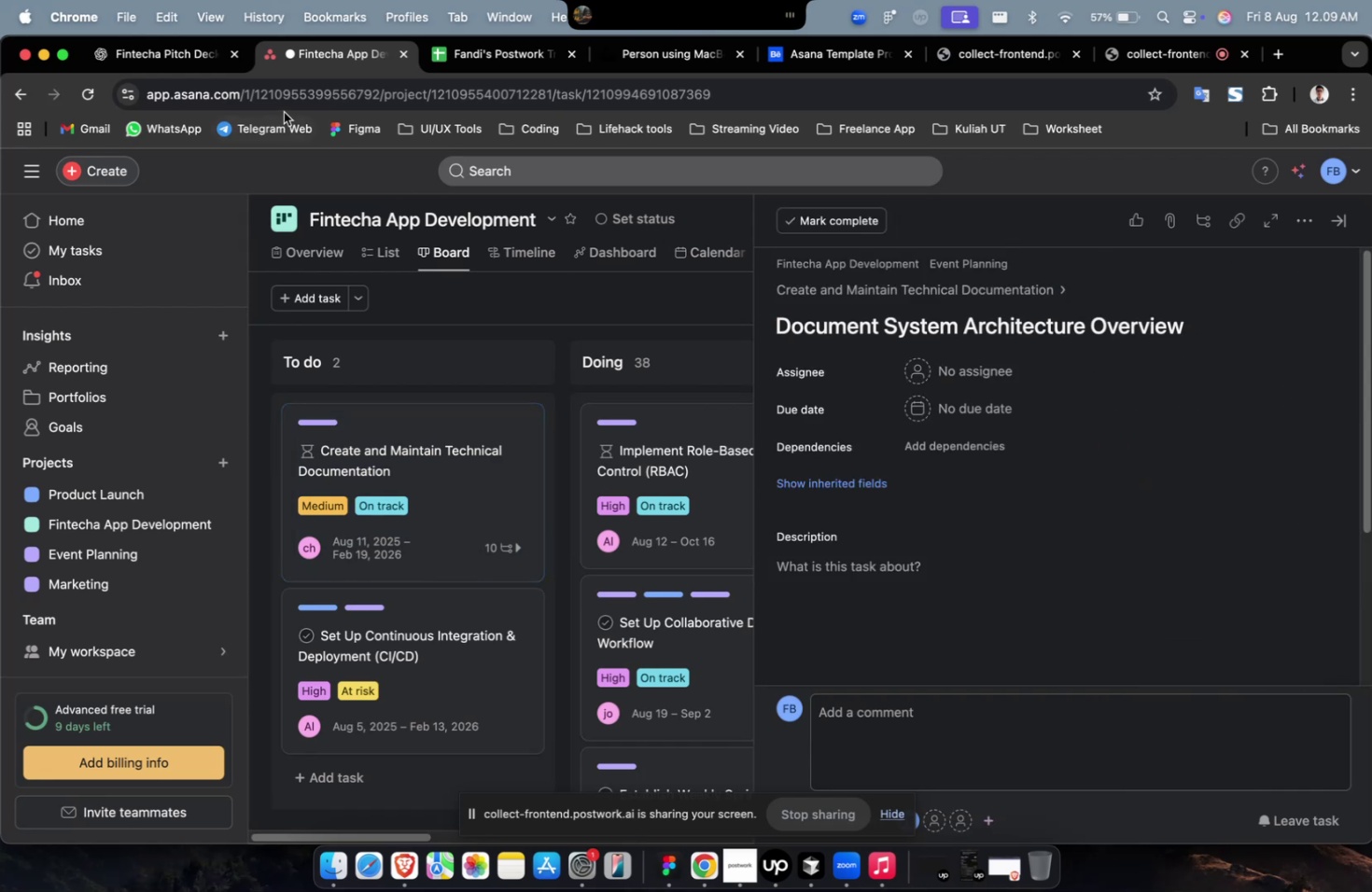 
left_click([196, 73])
 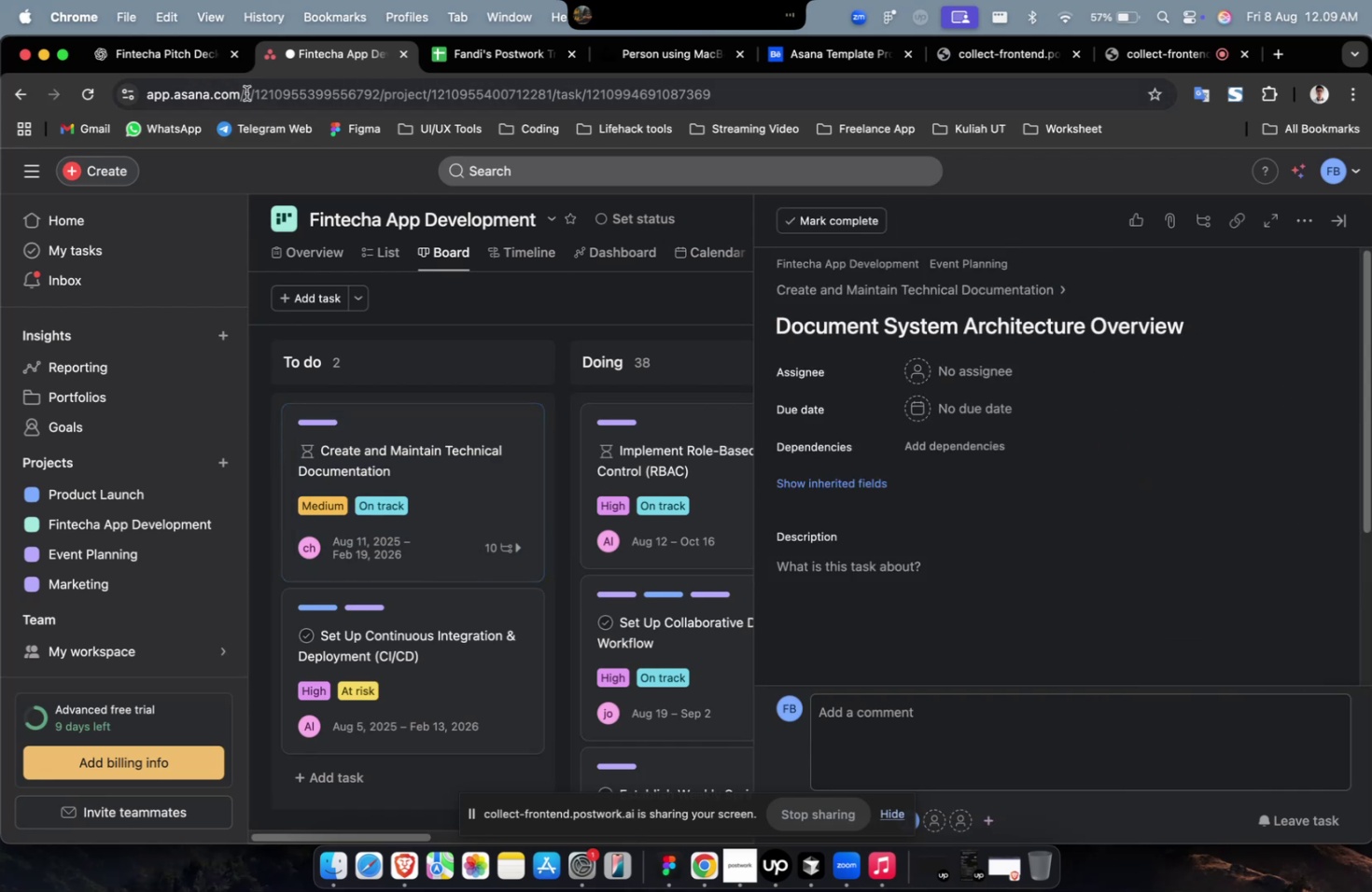 
double_click([145, 45])
 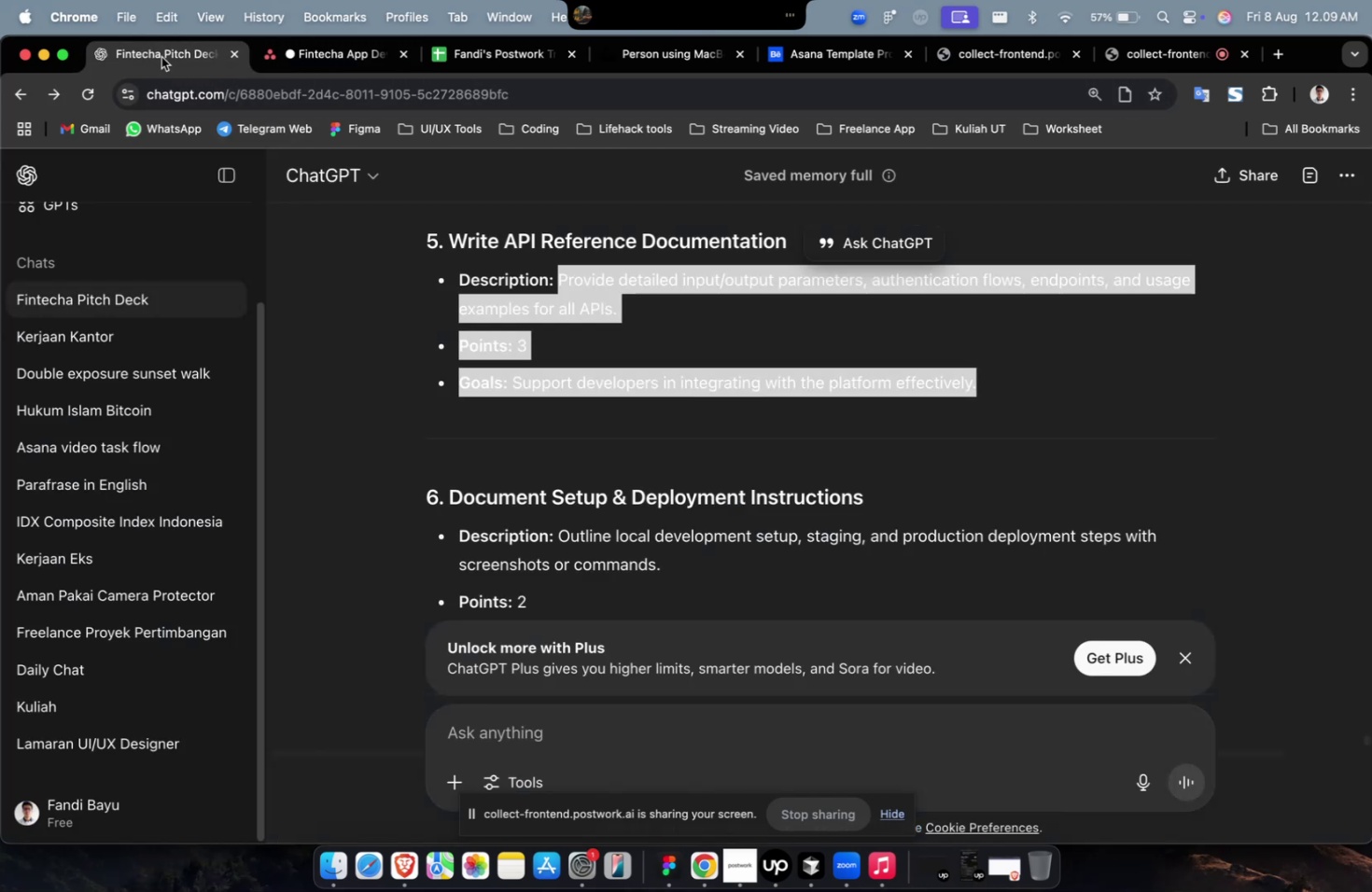 
scroll: coordinate [655, 420], scroll_direction: up, amount: 10.0
 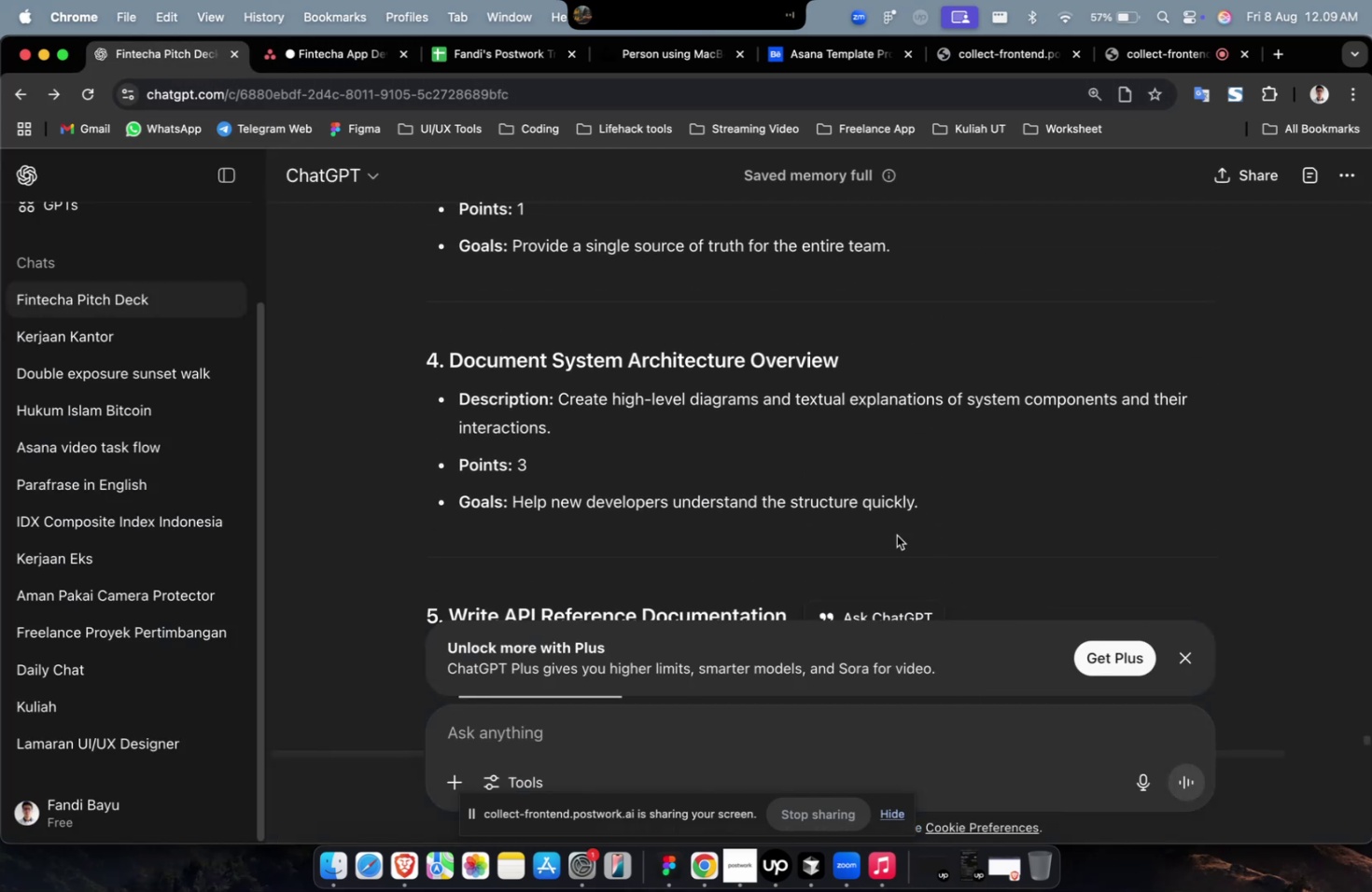 
left_click_drag(start_coordinate=[931, 511], to_coordinate=[558, 412])
 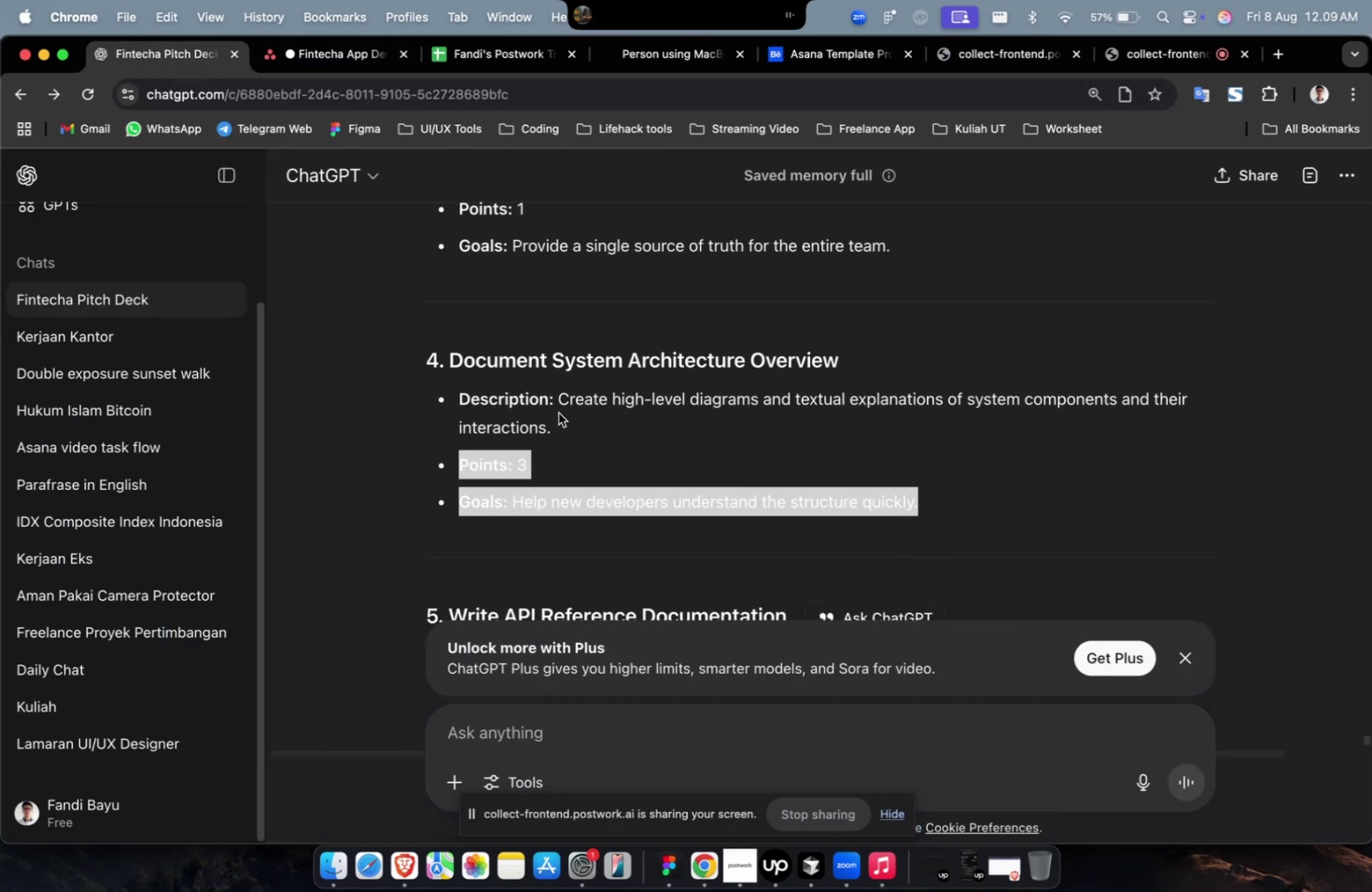 
key(Meta+CommandLeft)
 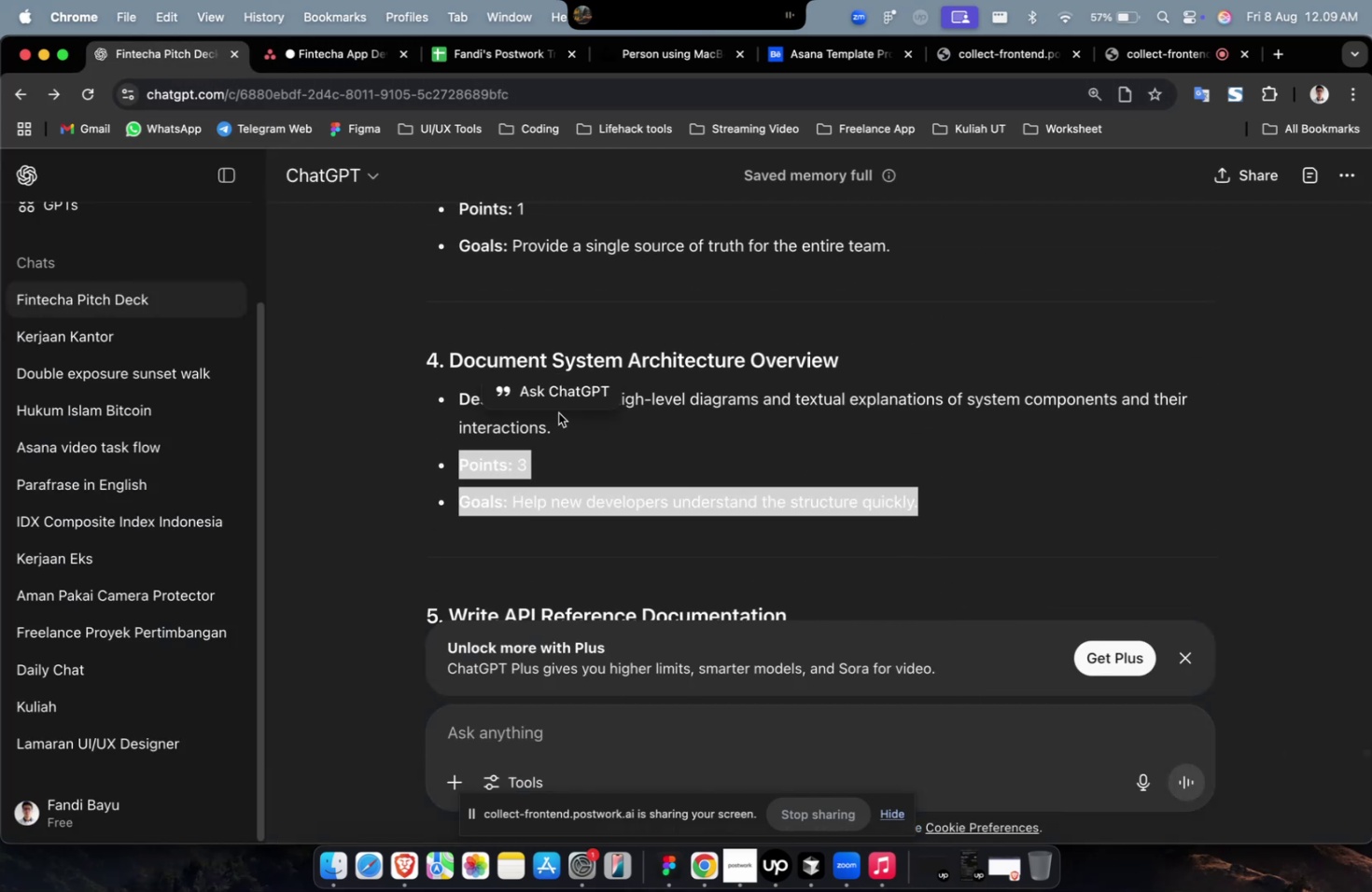 
left_click_drag(start_coordinate=[556, 407], to_coordinate=[693, 457])
 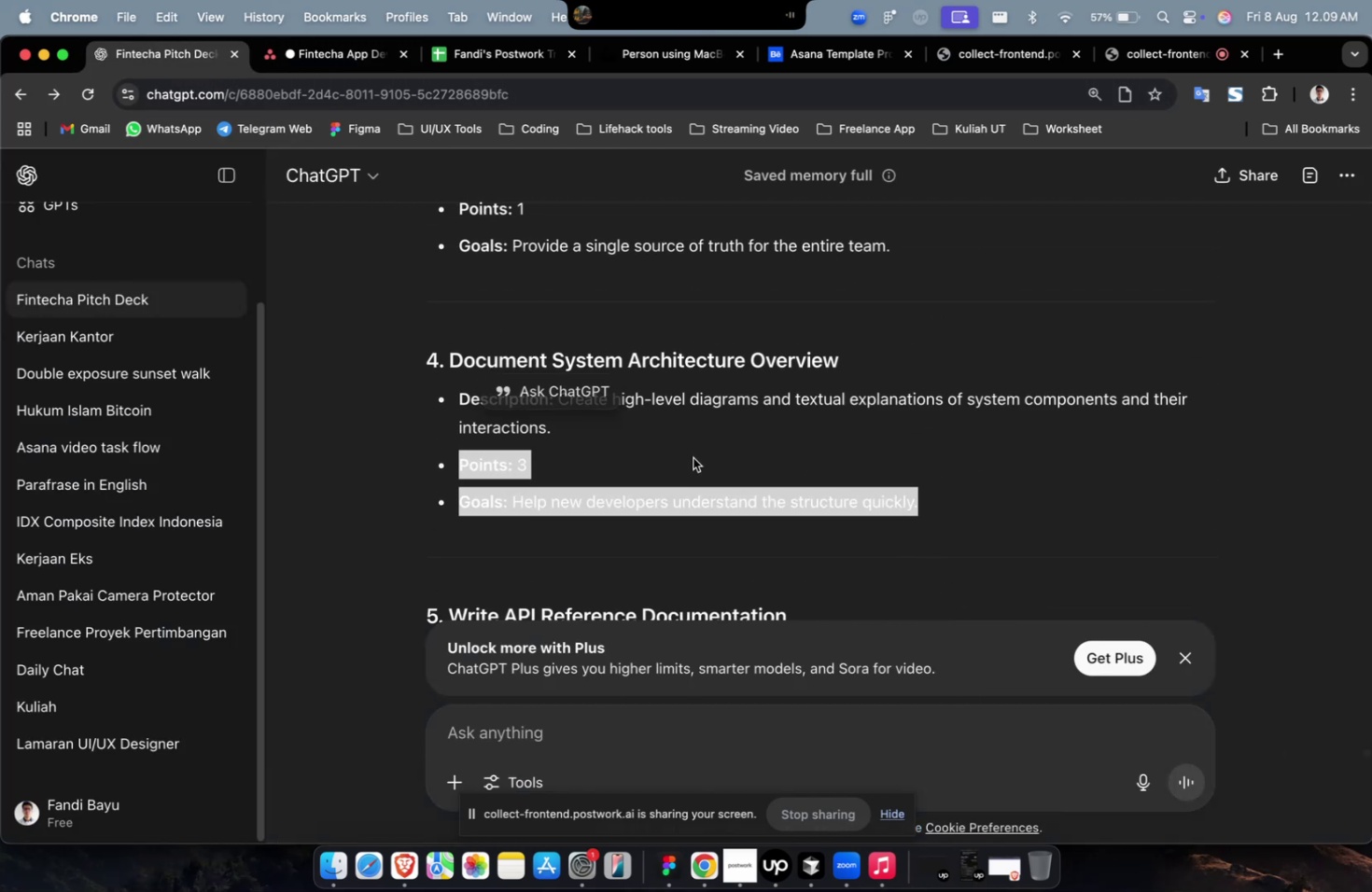 
double_click([725, 464])
 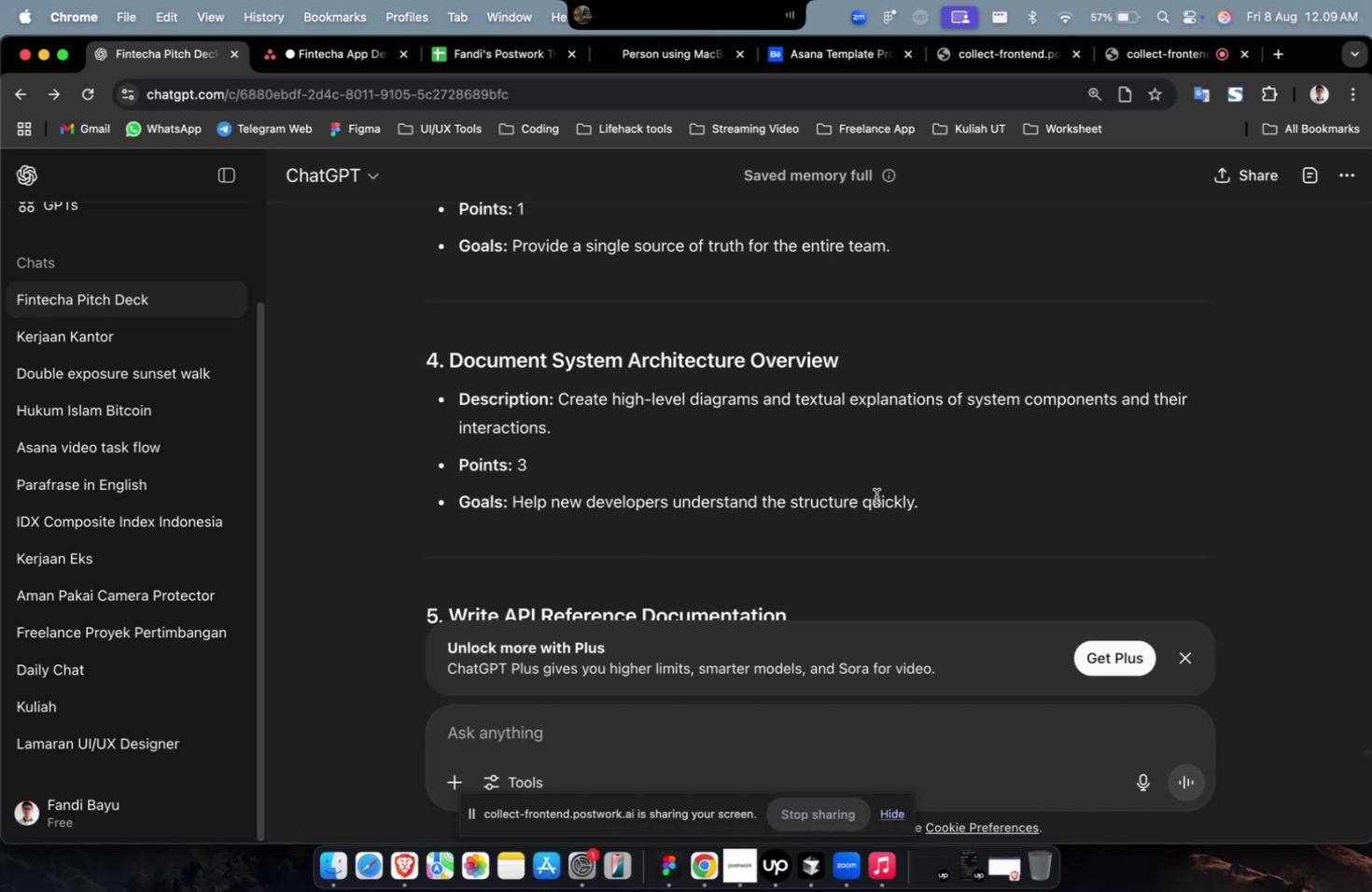 
left_click_drag(start_coordinate=[939, 512], to_coordinate=[560, 403])
 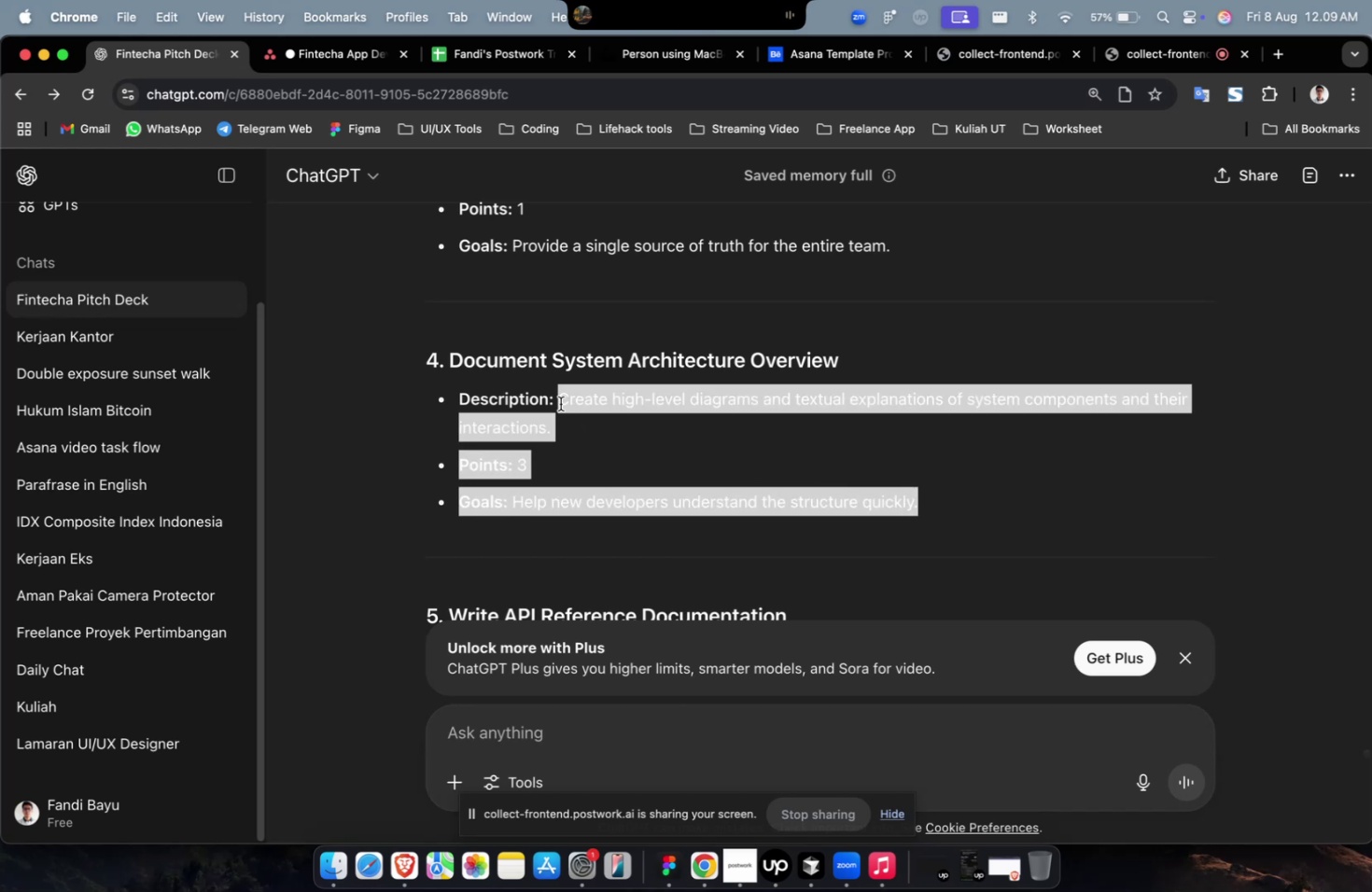 
key(Meta+C)
 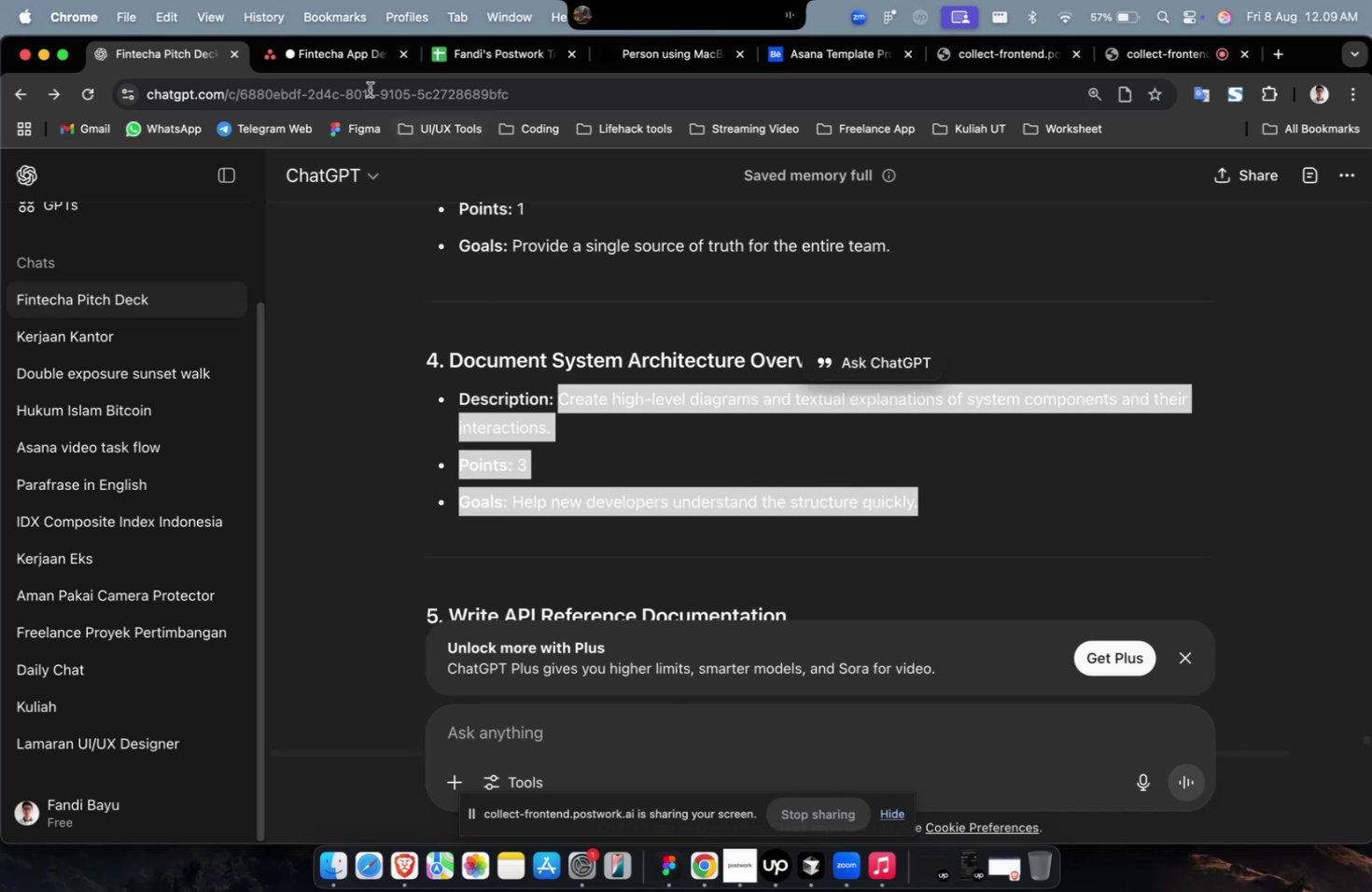 
left_click([347, 67])
 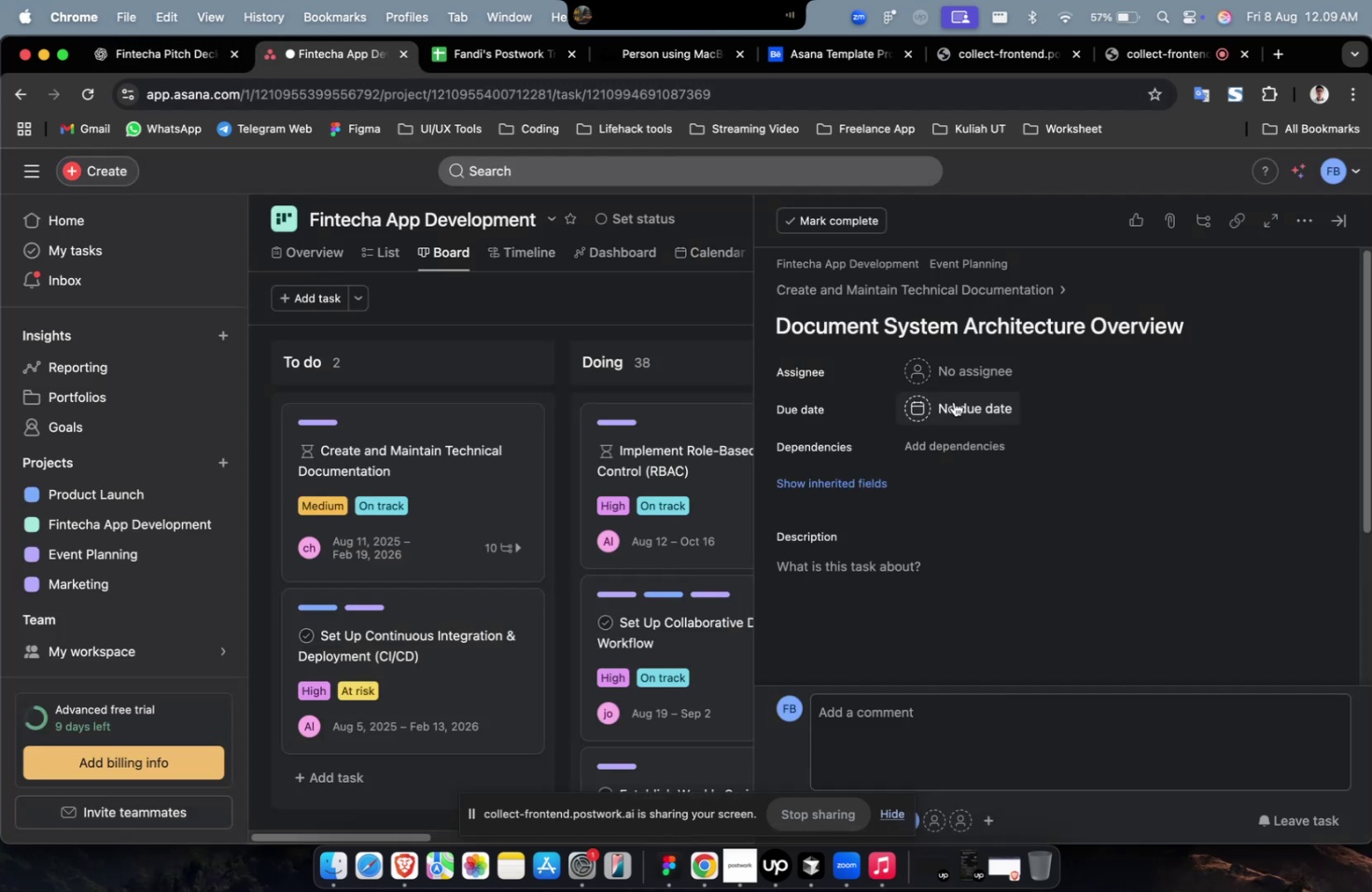 
left_click([1001, 606])
 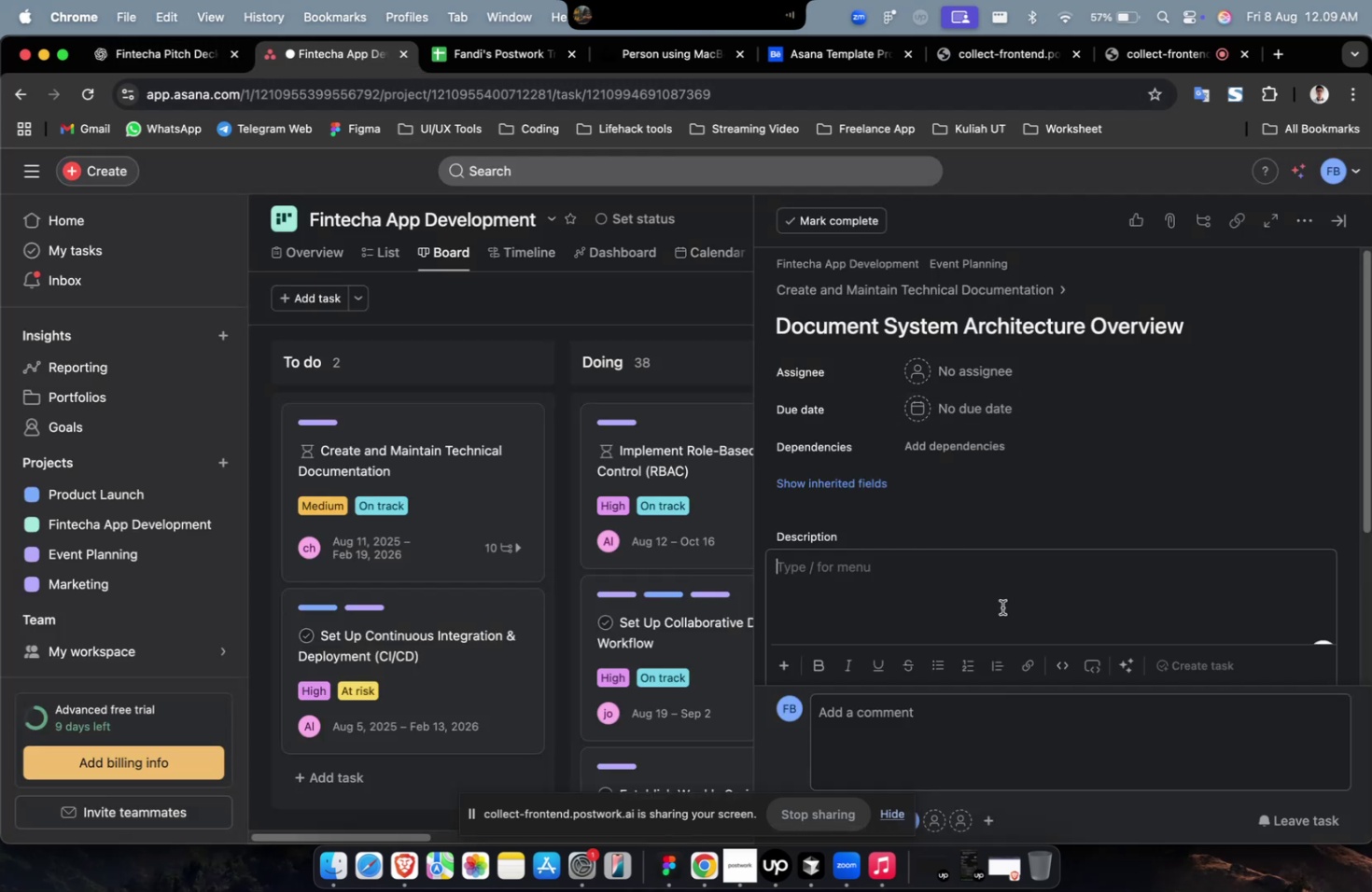 
key(Meta+V)
 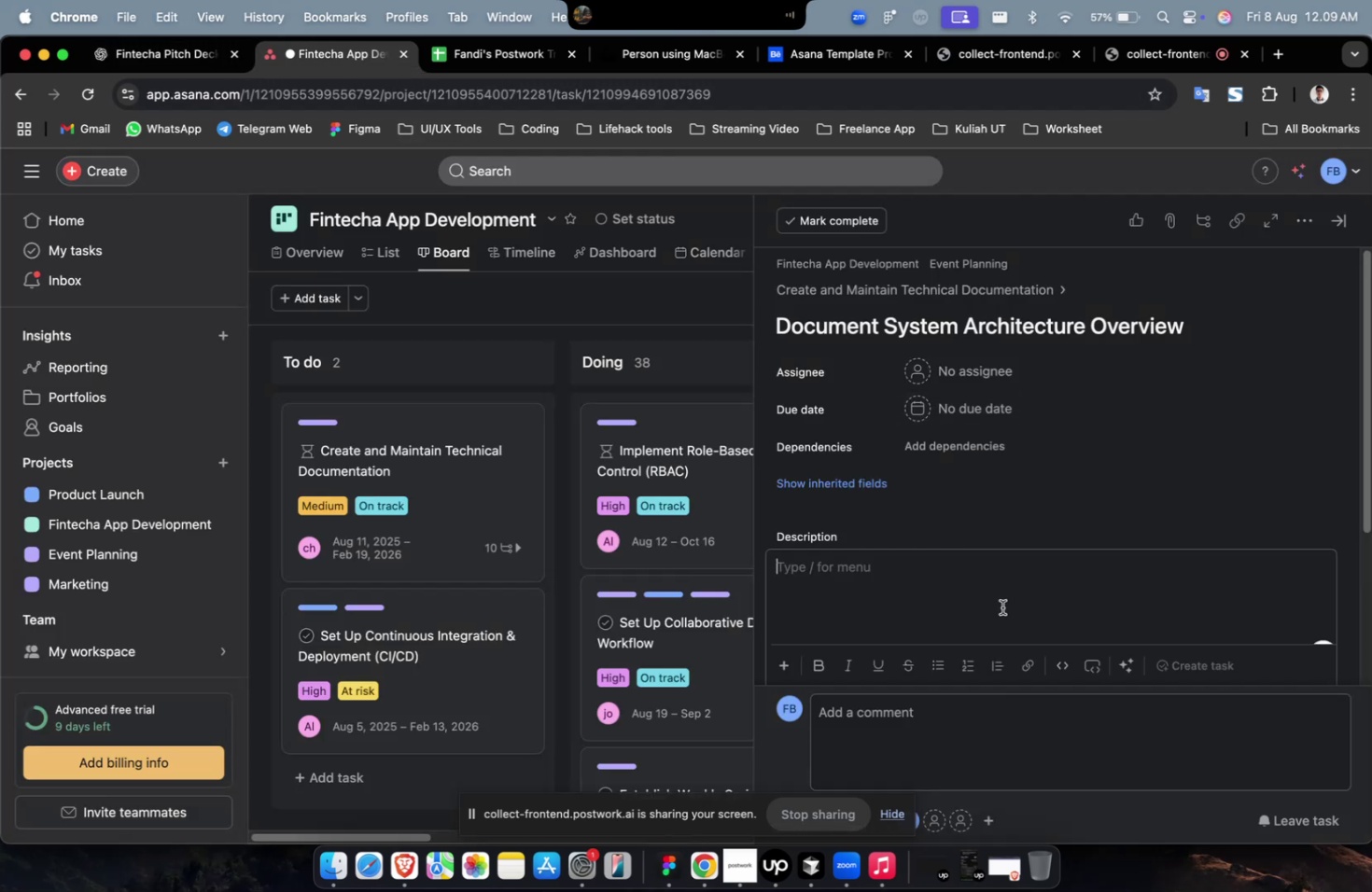 
scroll: coordinate [1001, 606], scroll_direction: up, amount: 4.0
 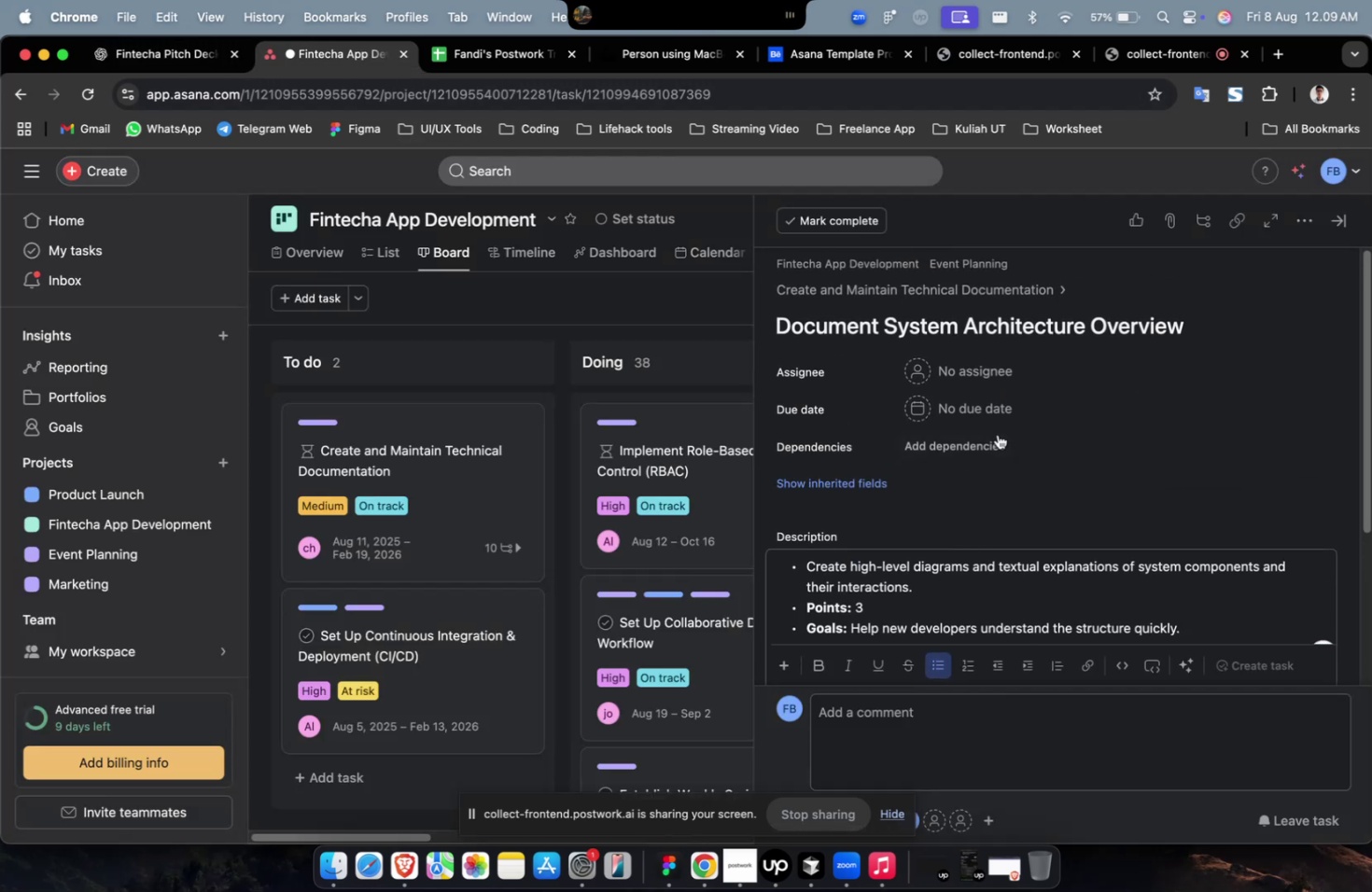 
left_click([1004, 354])
 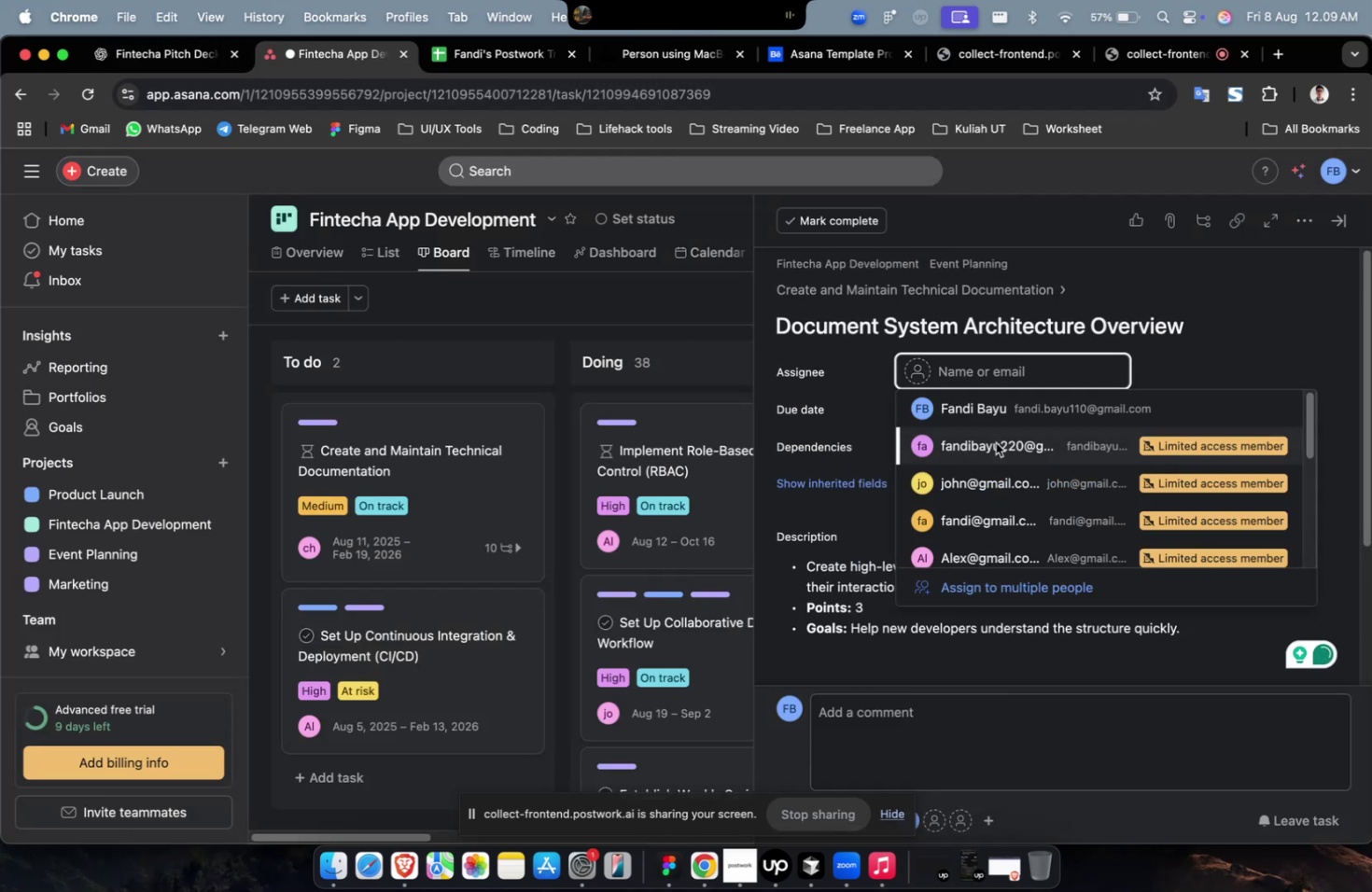 
left_click([993, 486])
 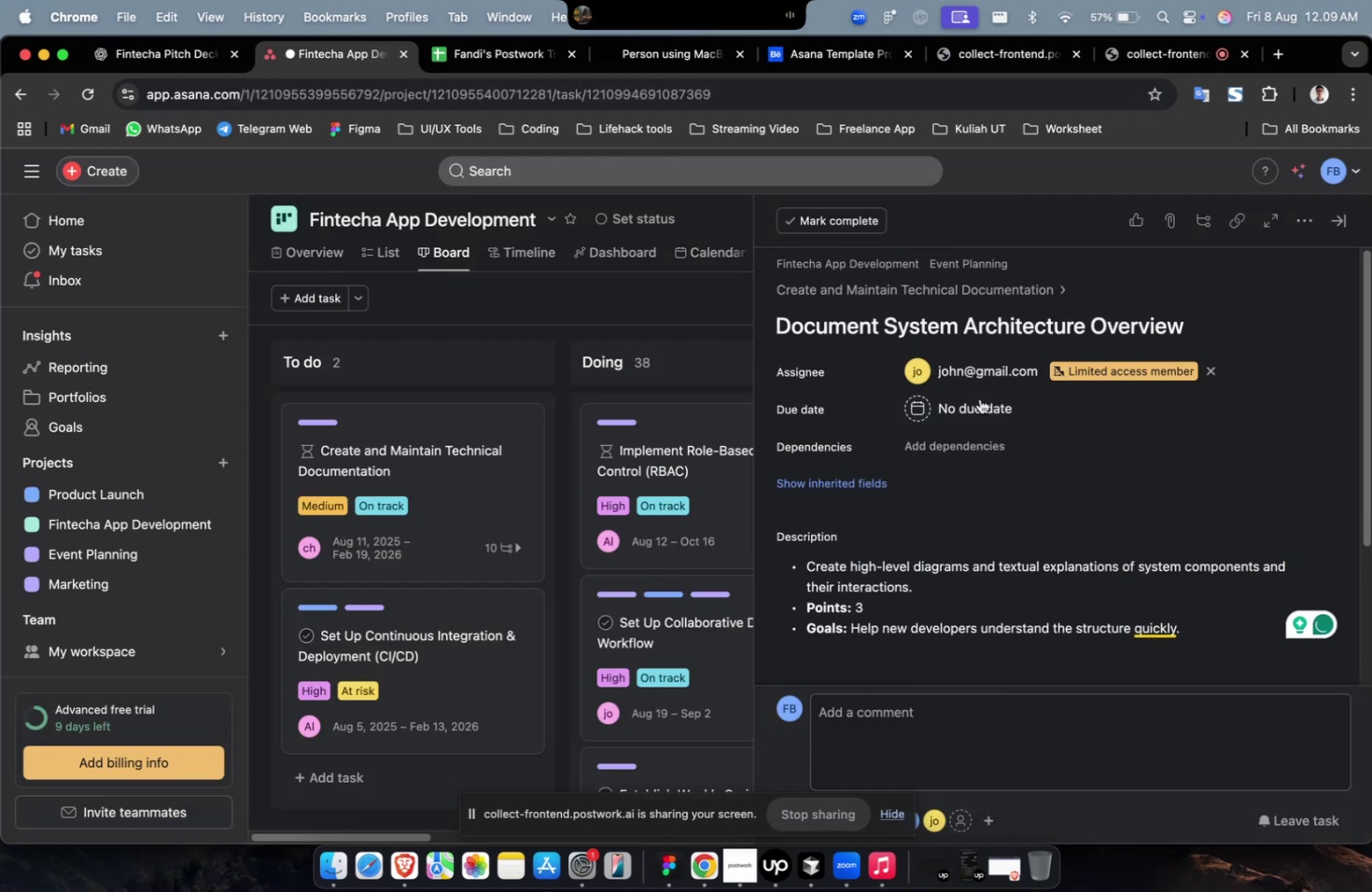 
double_click([982, 367])
 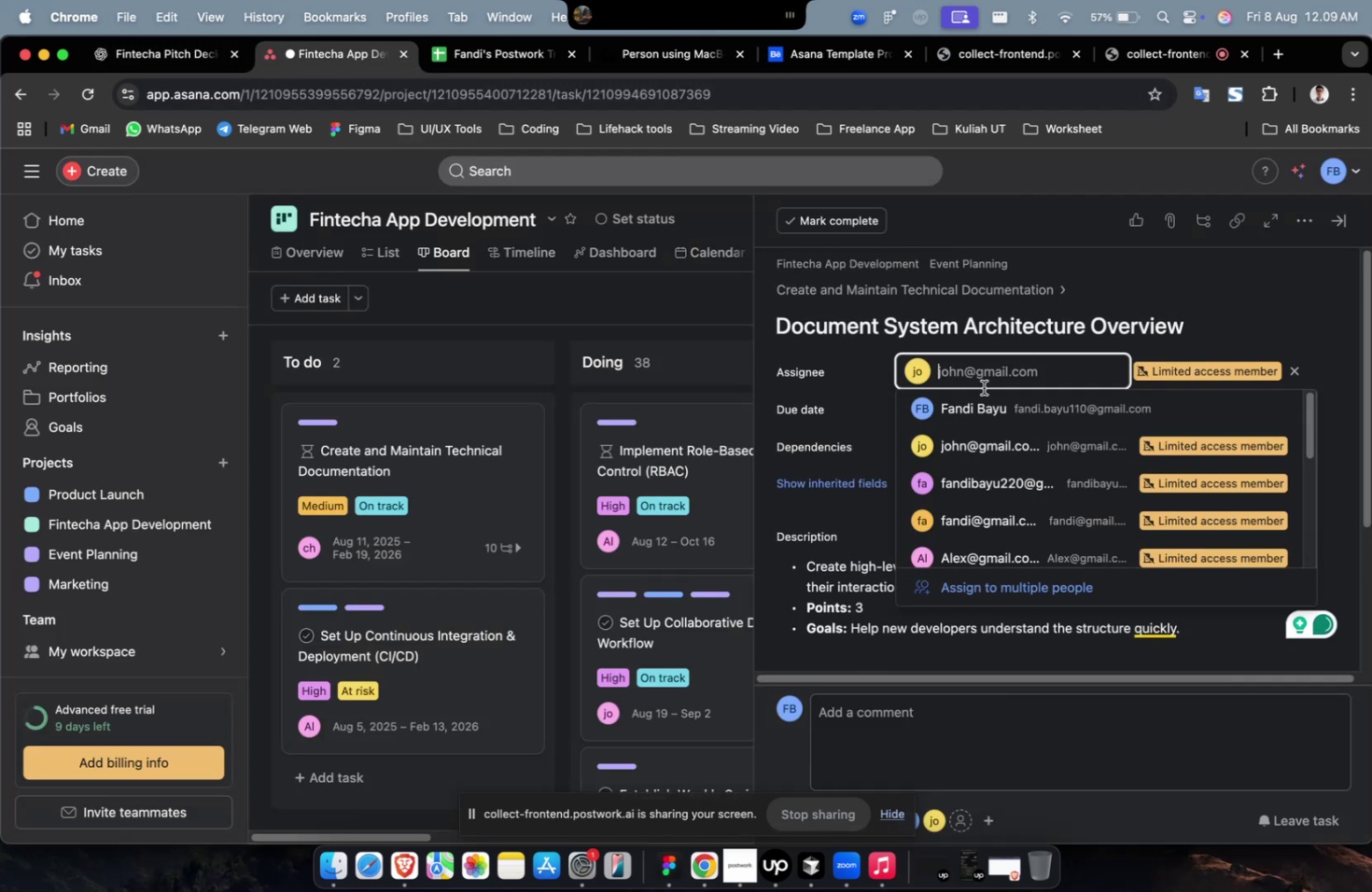 
scroll: coordinate [988, 531], scroll_direction: down, amount: 7.0
 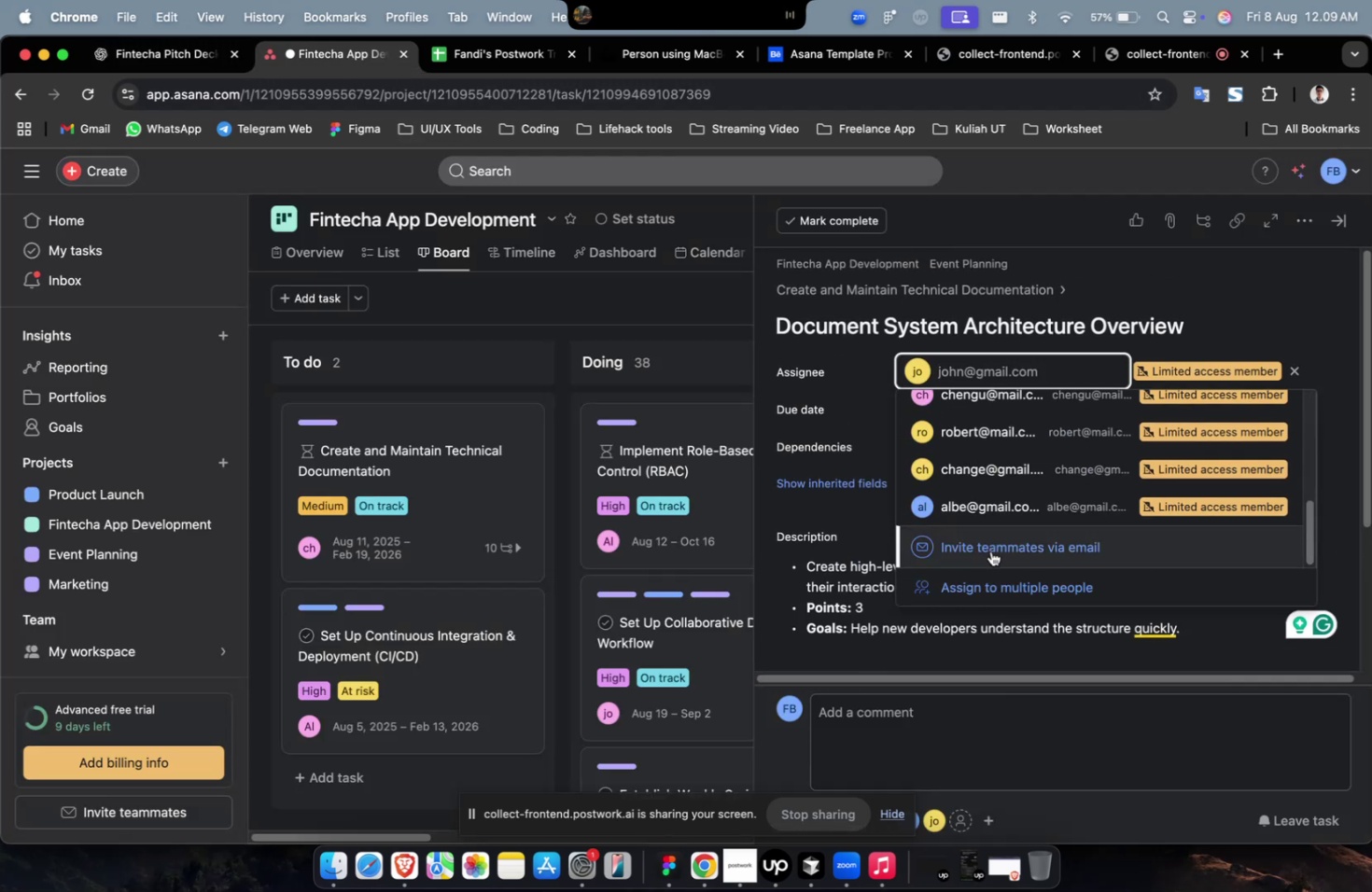 
left_click([1004, 508])
 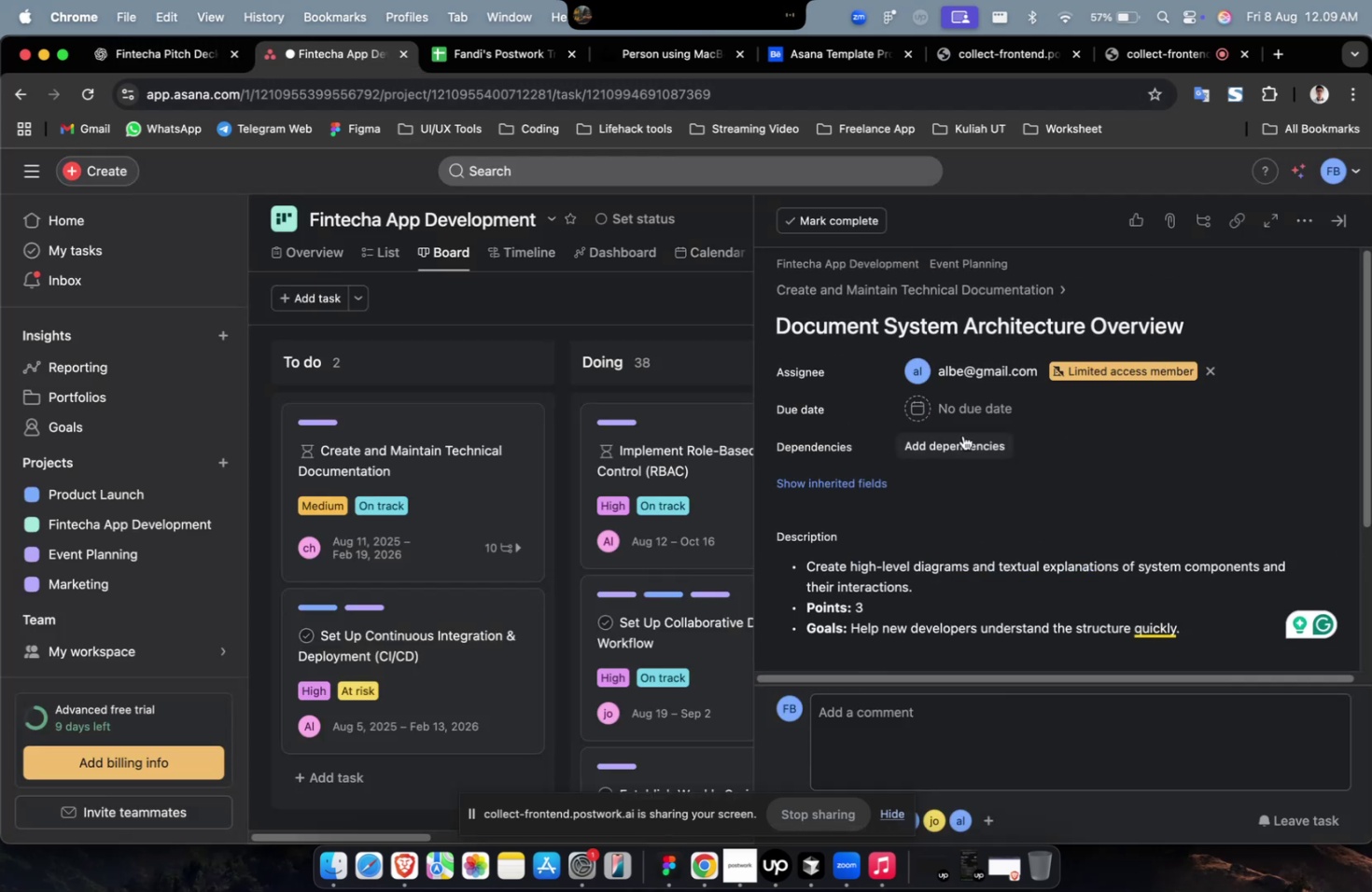 
double_click([974, 409])
 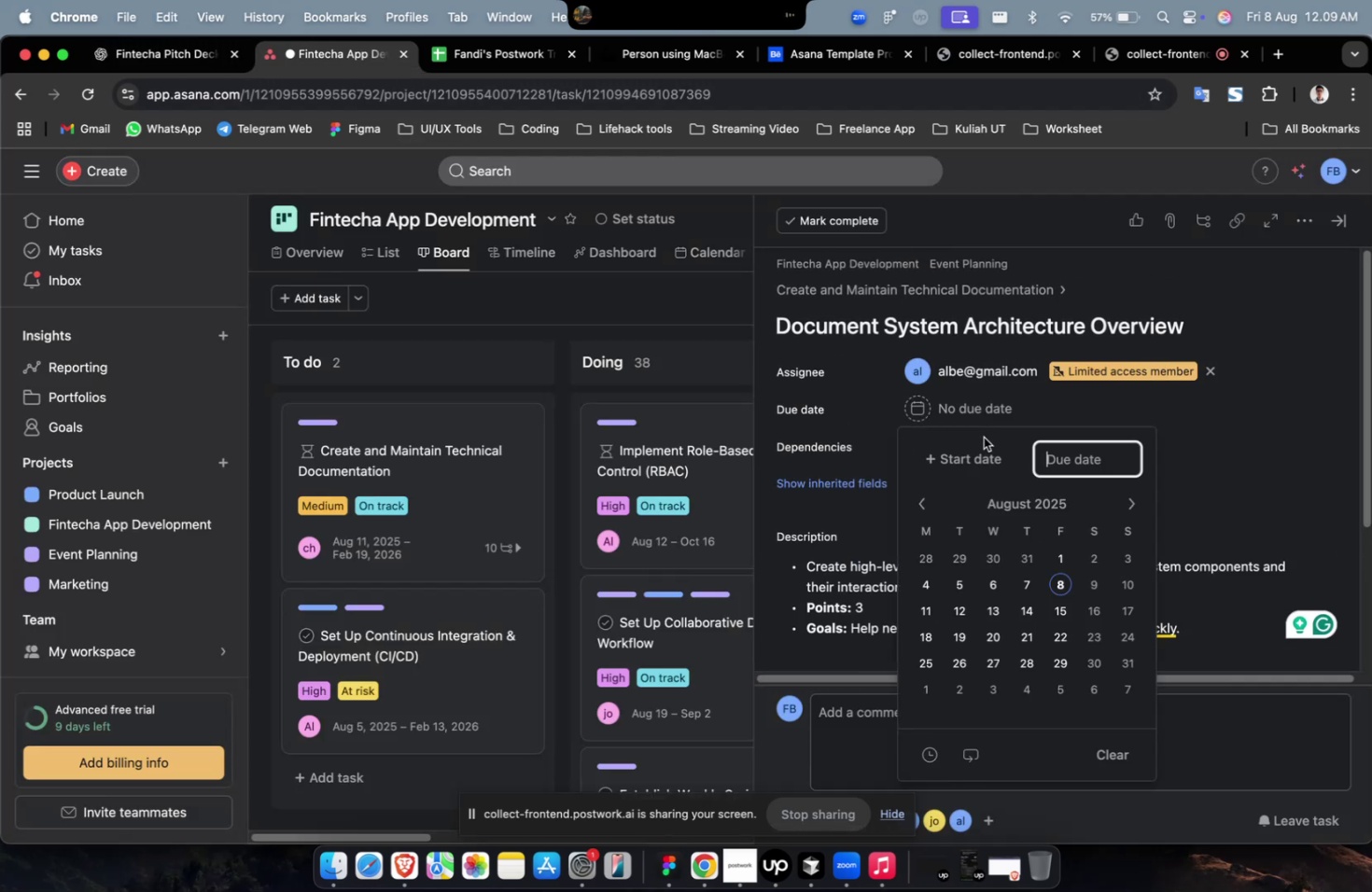 
triple_click([974, 458])
 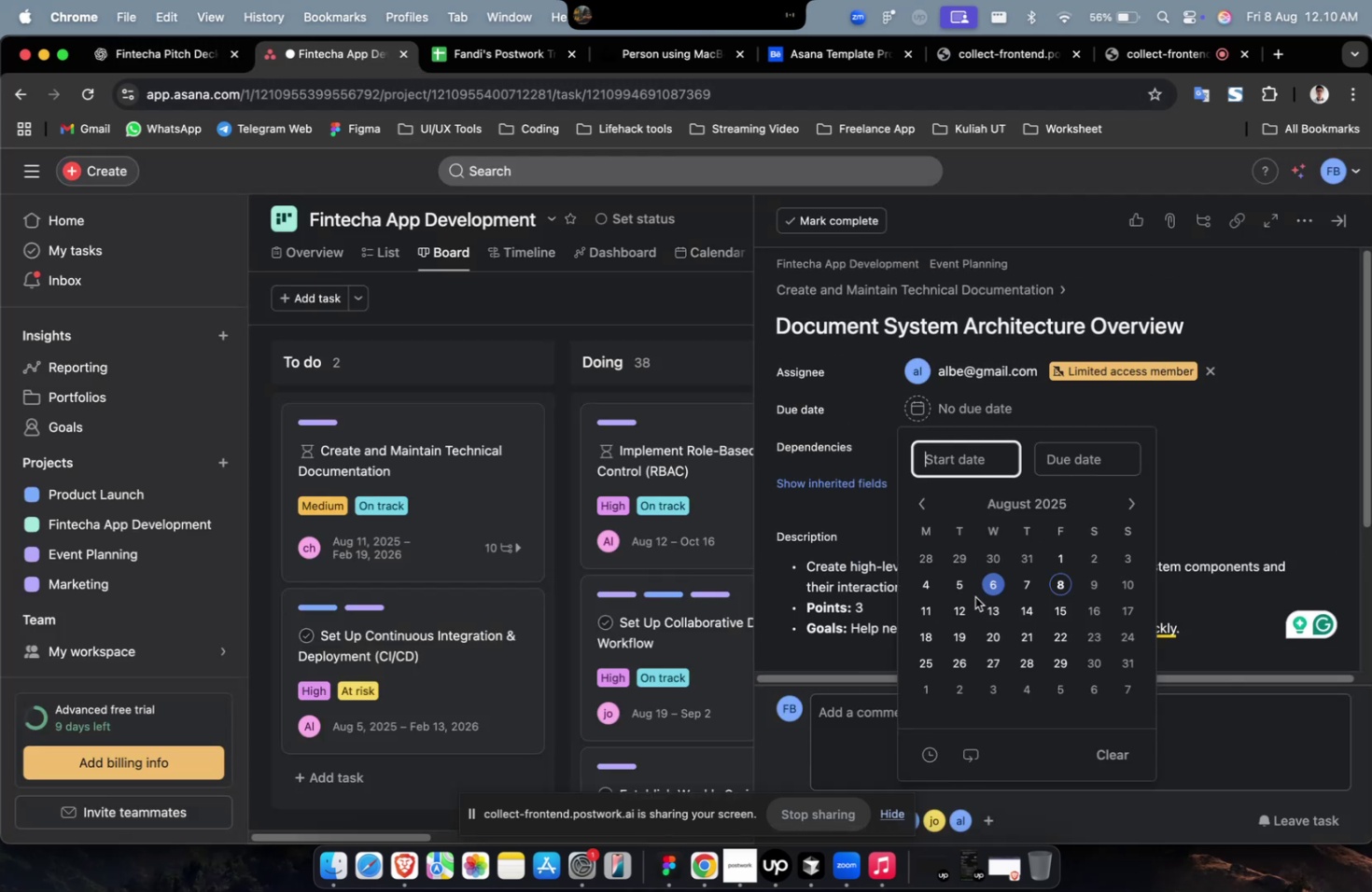 
left_click([953, 591])
 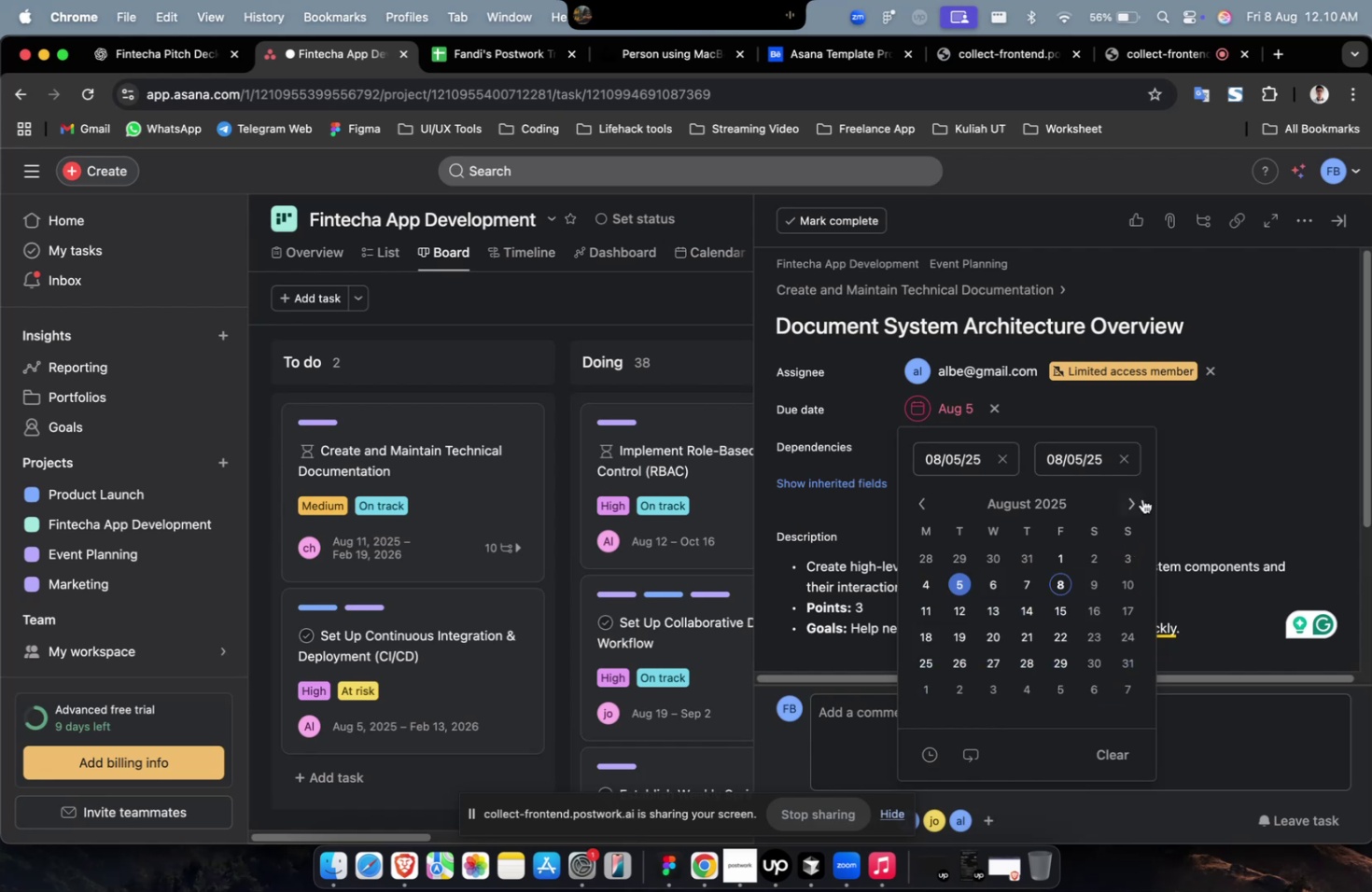 
double_click([1135, 499])
 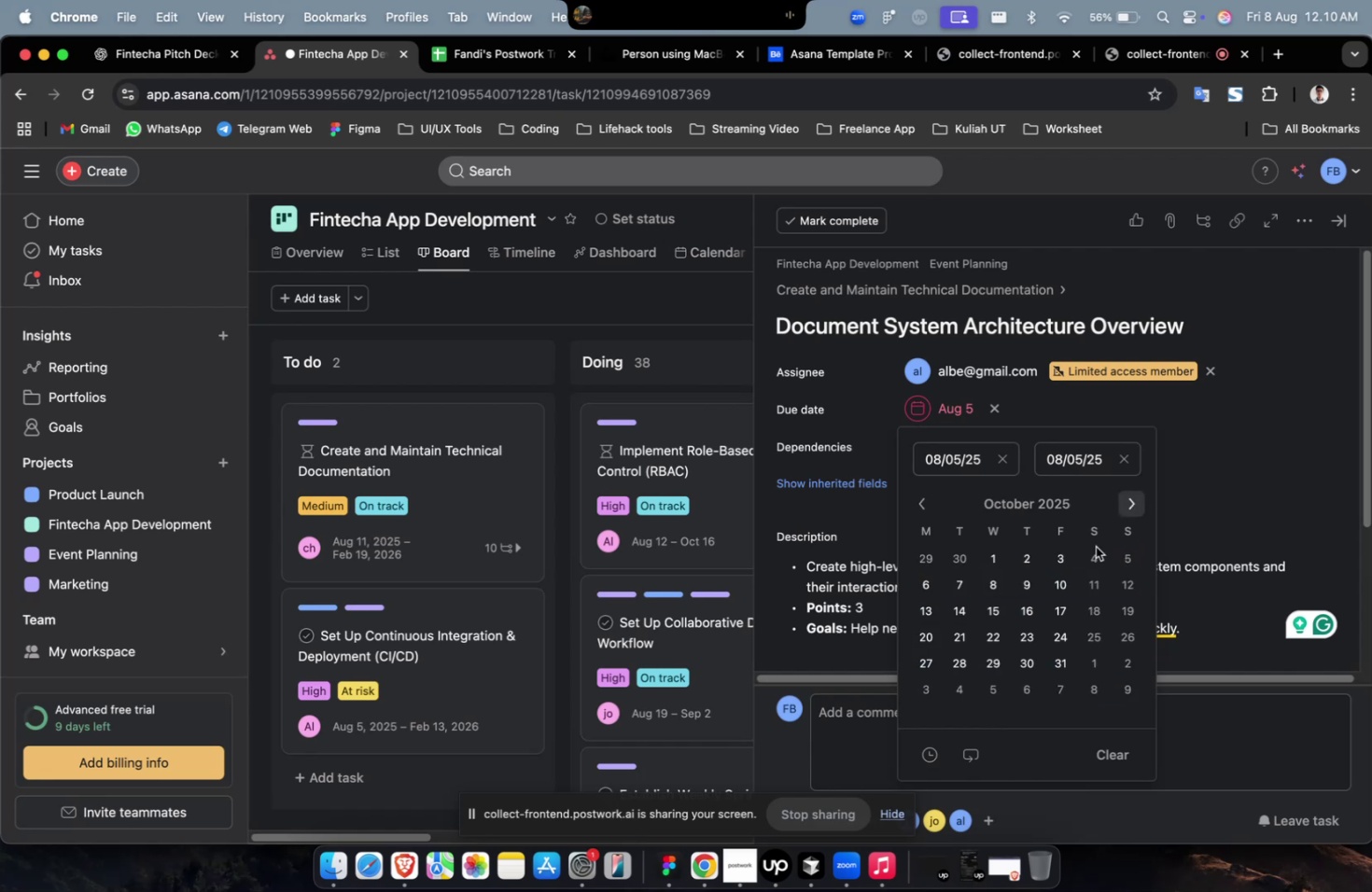 
triple_click([1057, 593])
 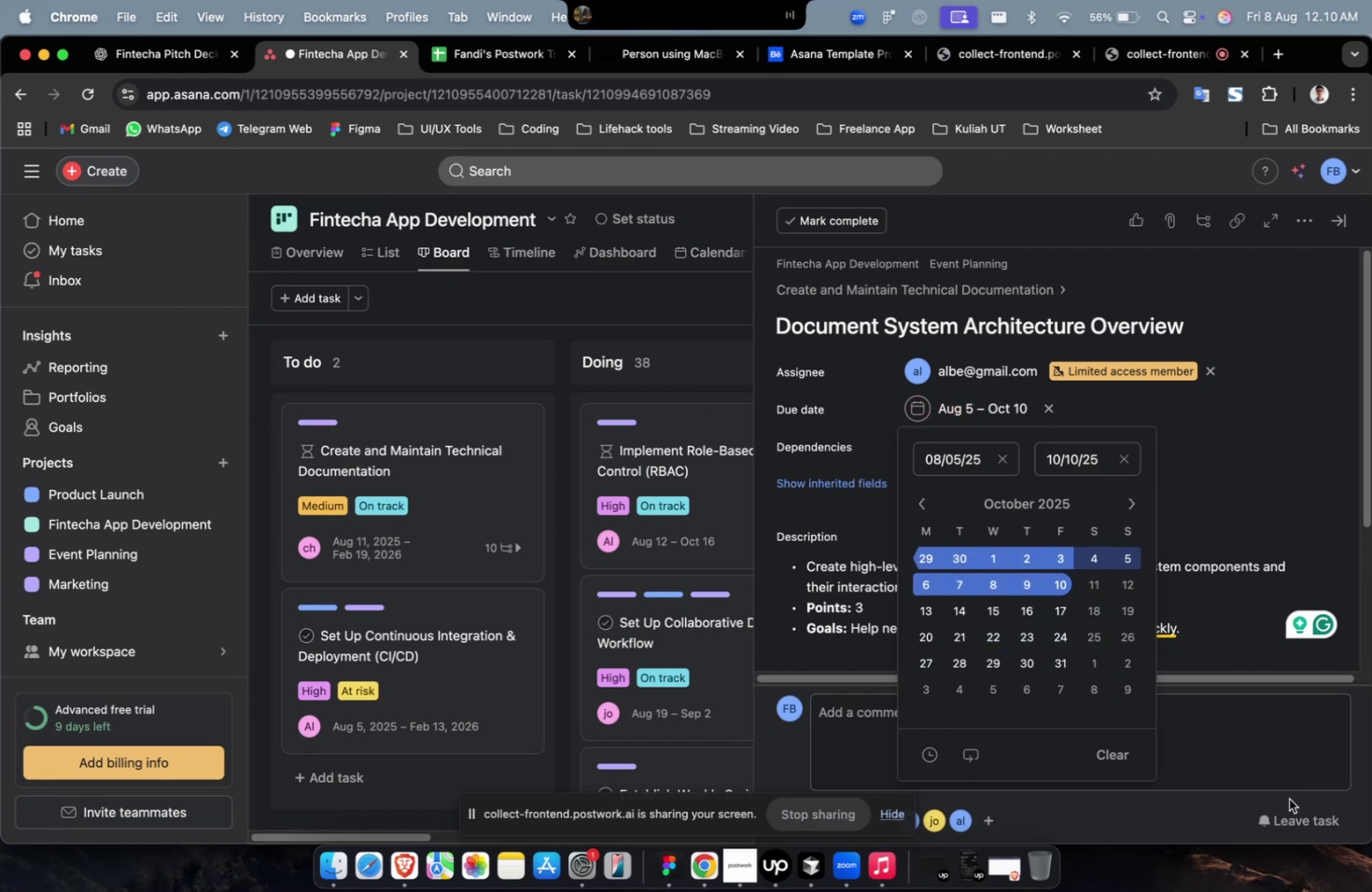 
double_click([1288, 819])
 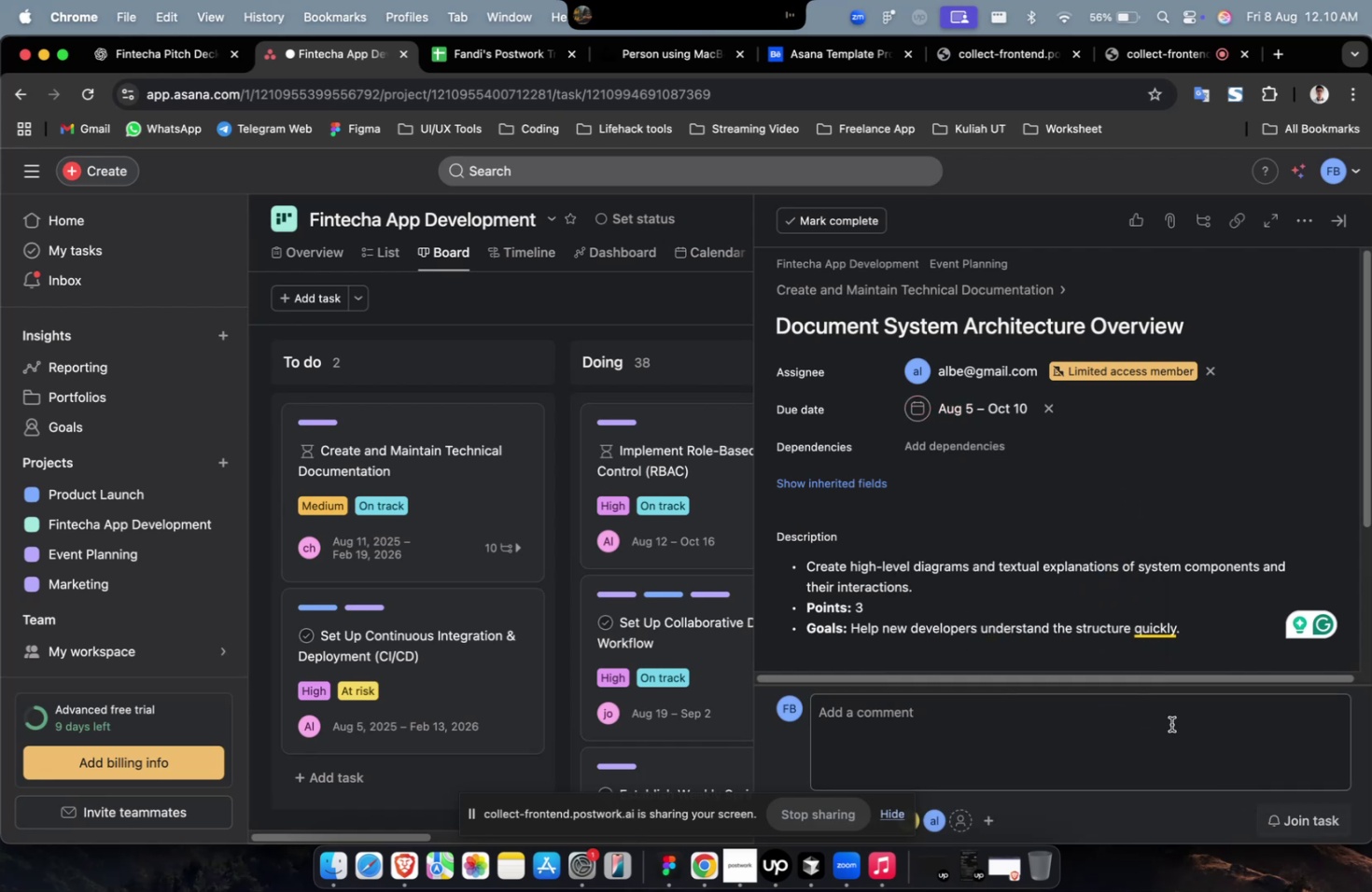 
scroll: coordinate [1017, 527], scroll_direction: down, amount: 20.0
 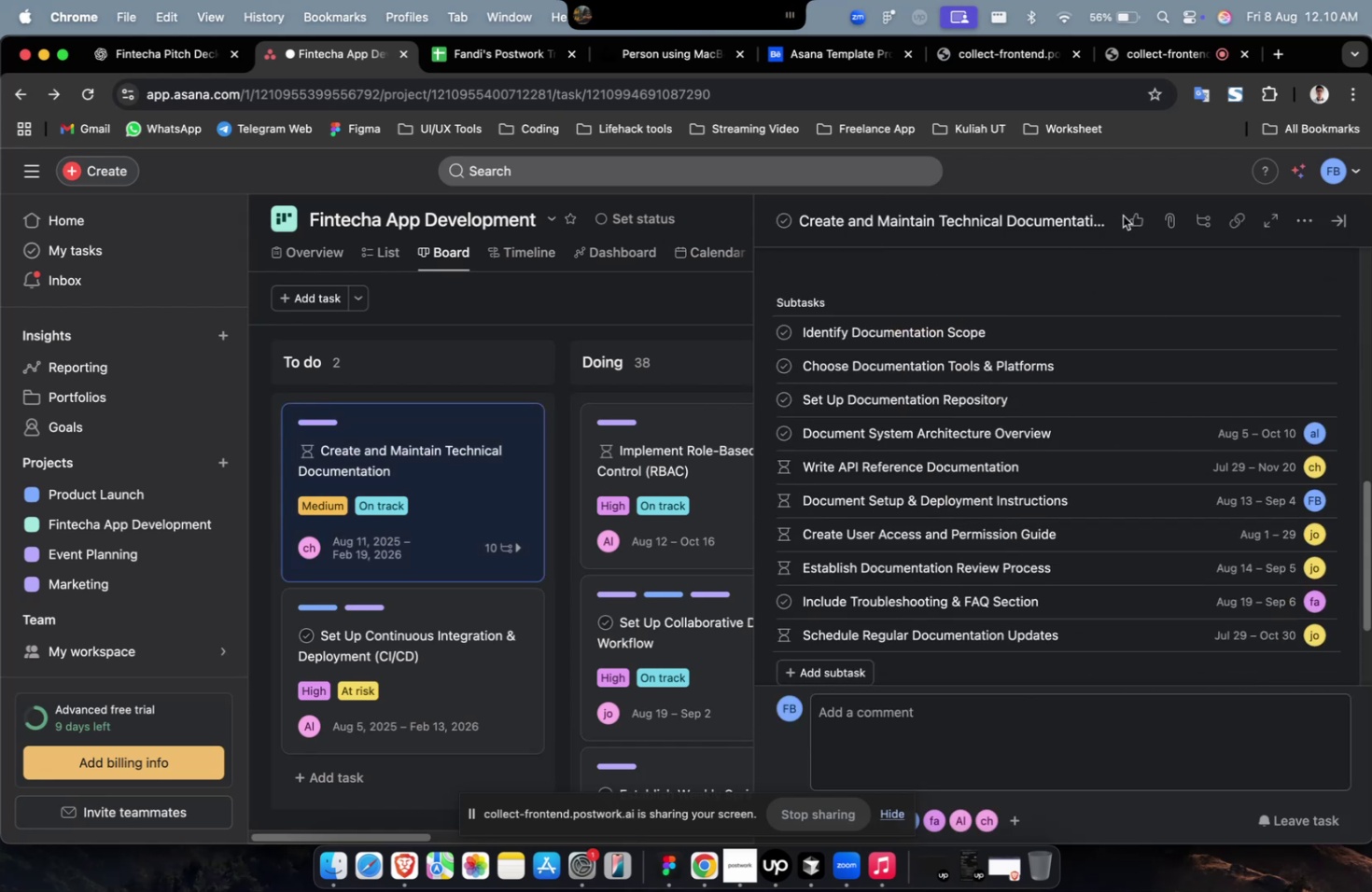 
left_click([1160, 58])
 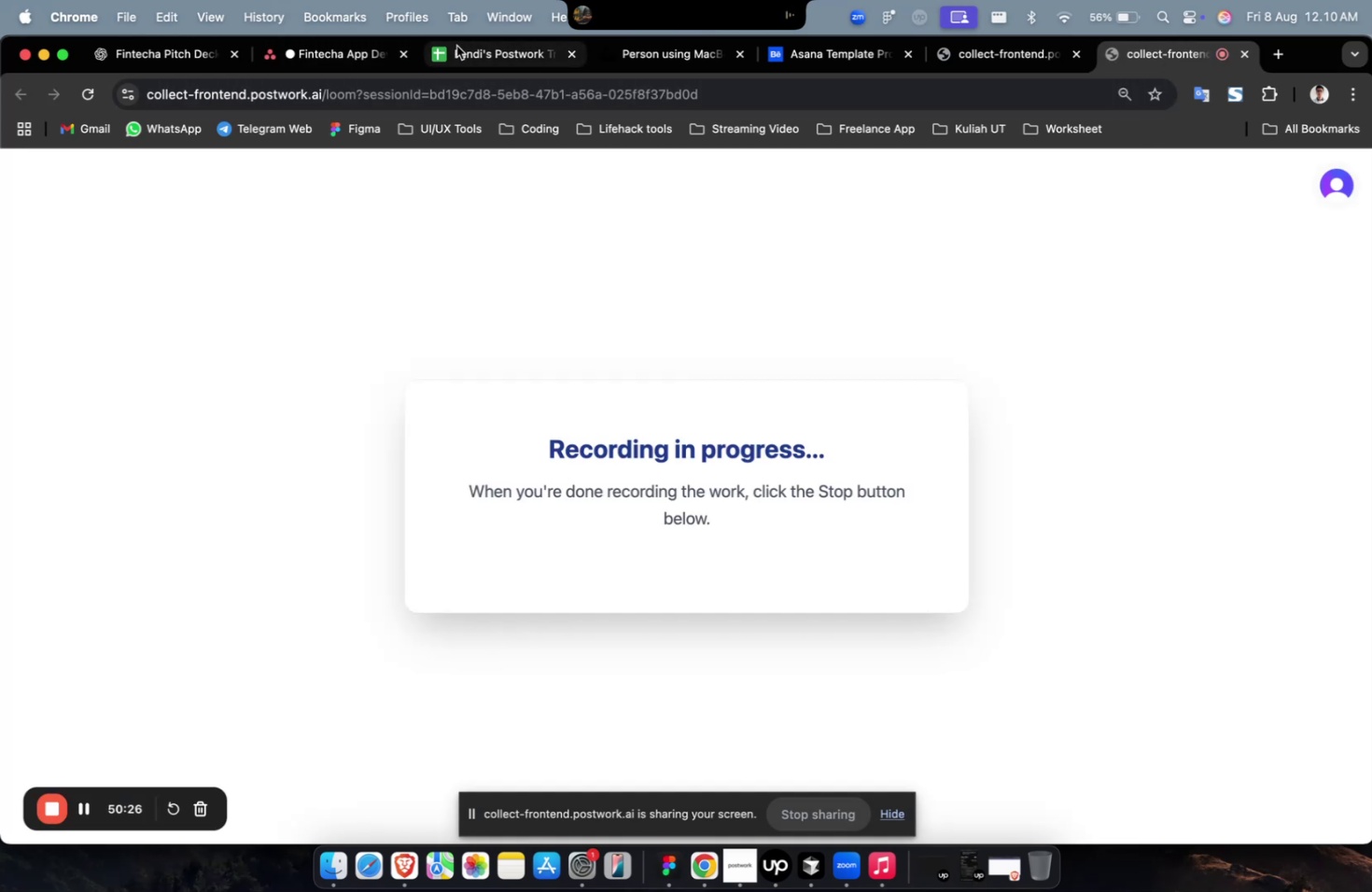 
left_click([322, 60])
 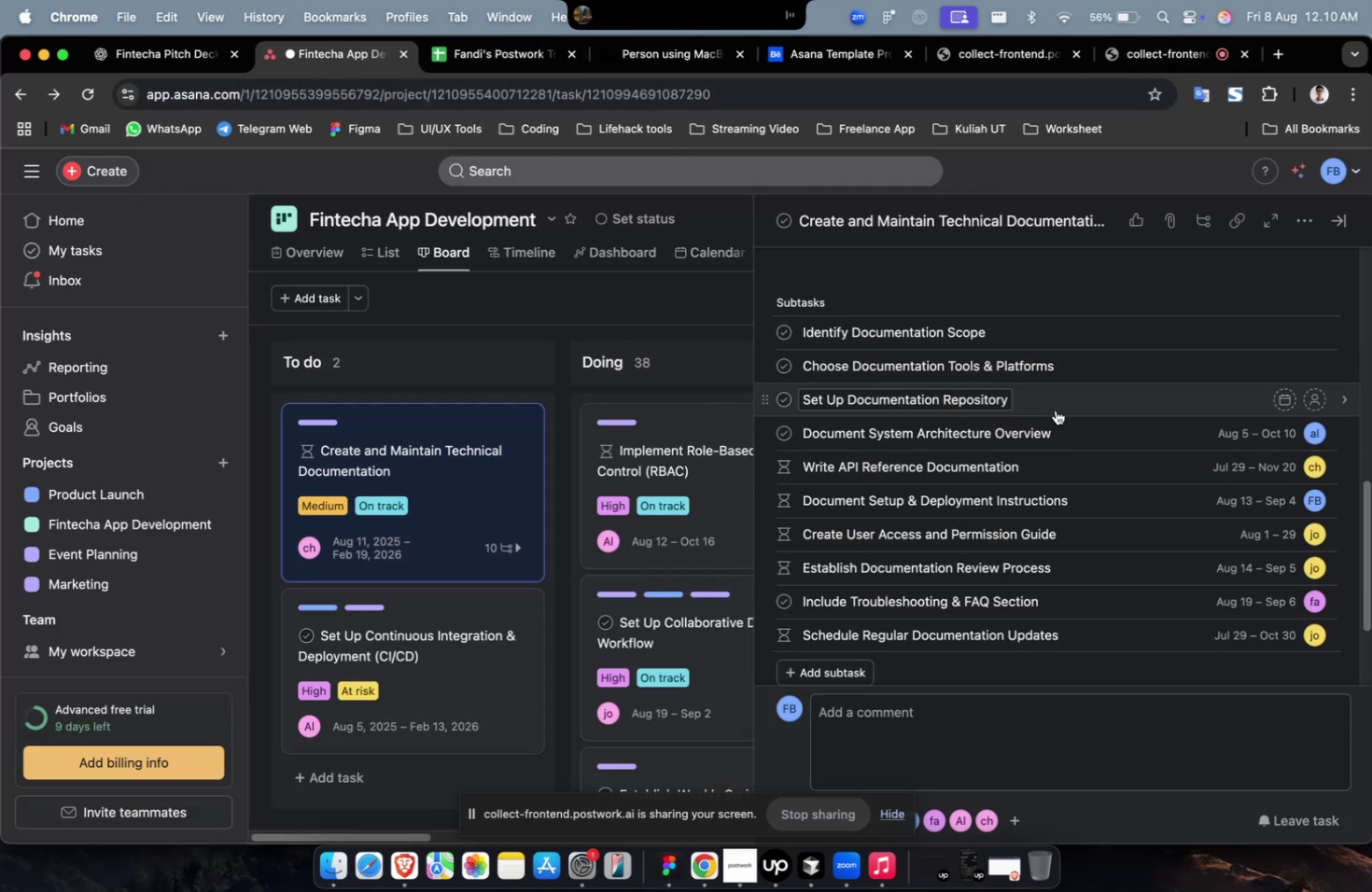 
left_click([1055, 410])
 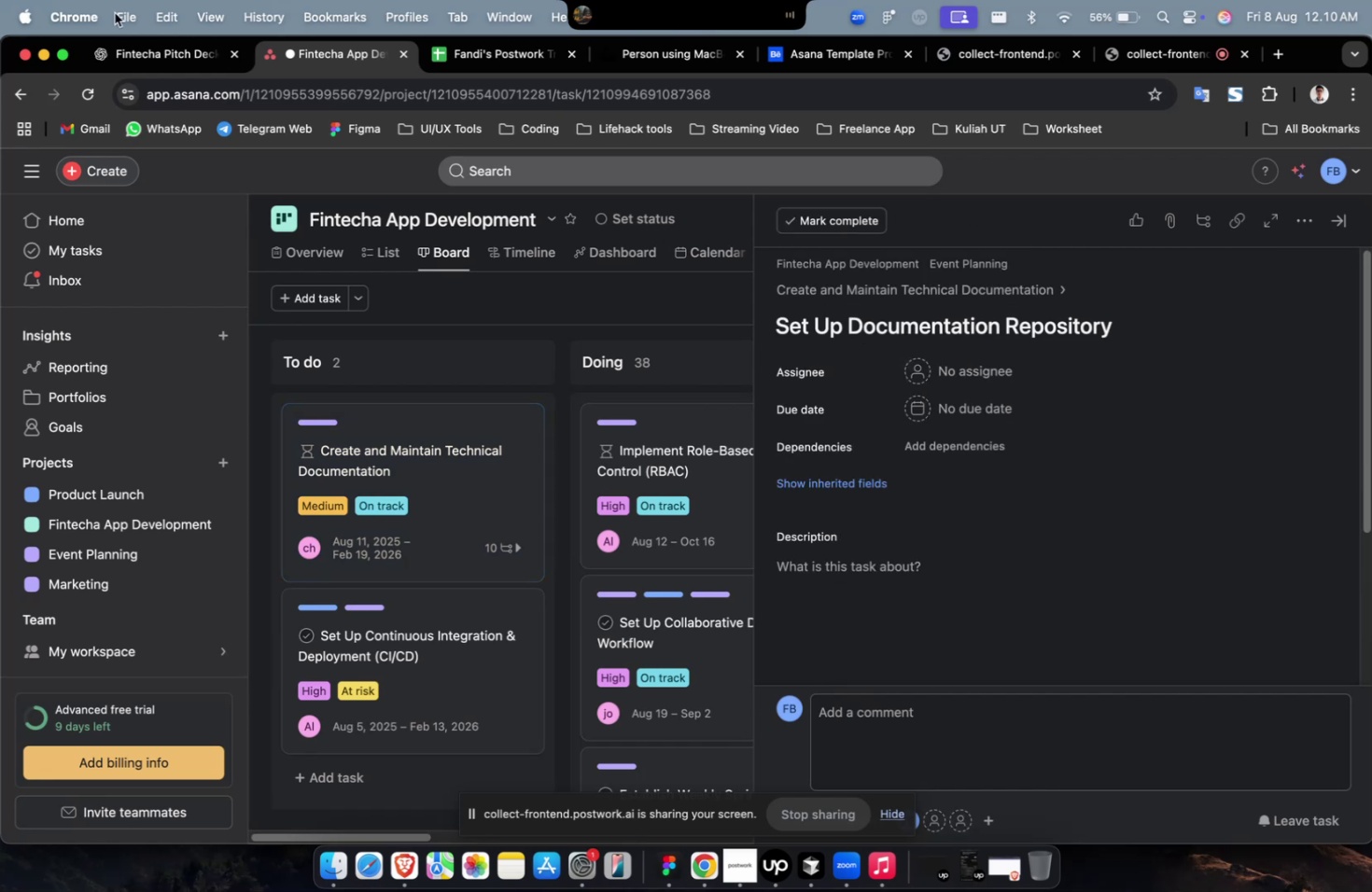 
left_click([149, 68])
 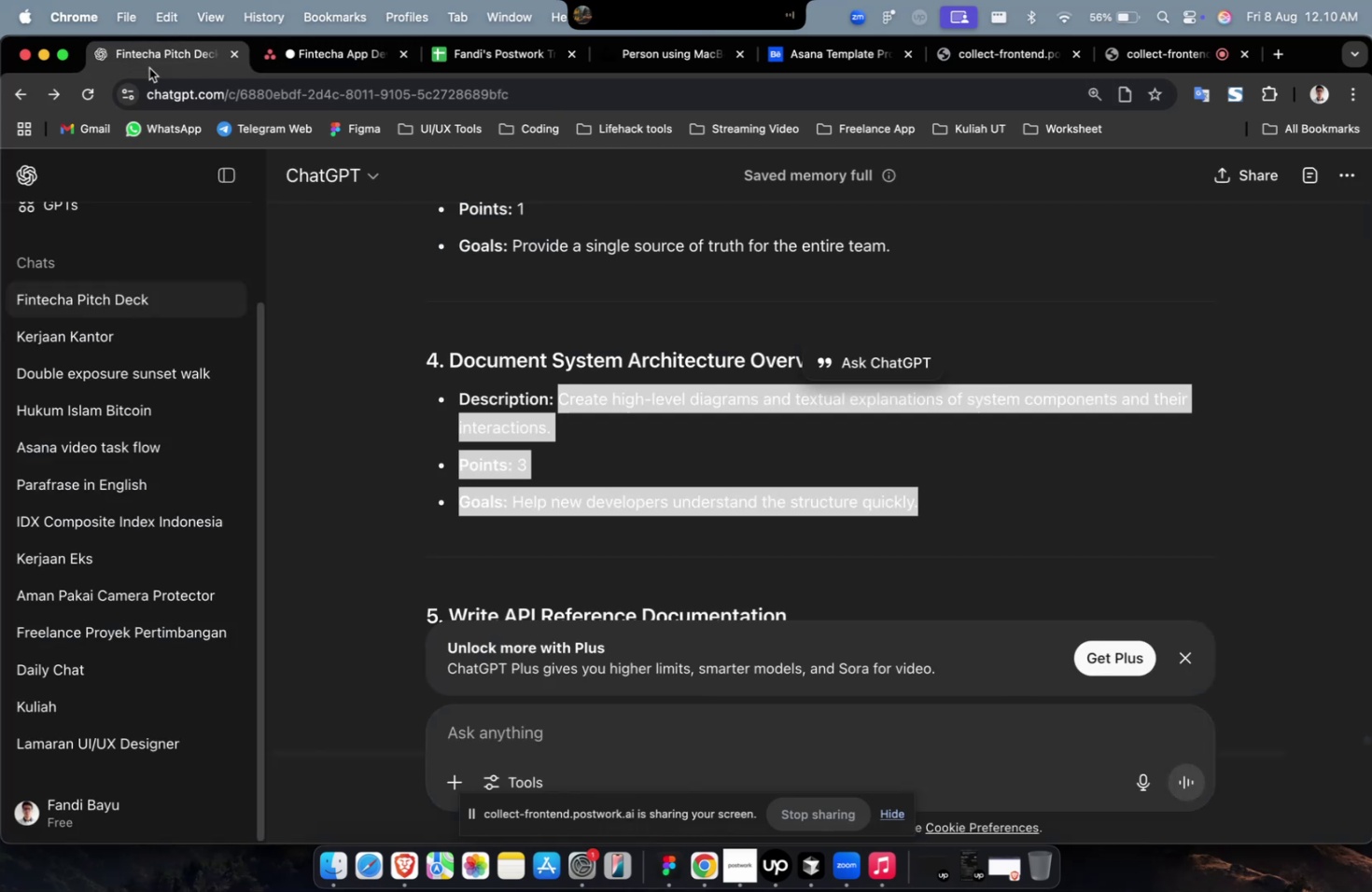 
scroll: coordinate [635, 346], scroll_direction: up, amount: 6.0
 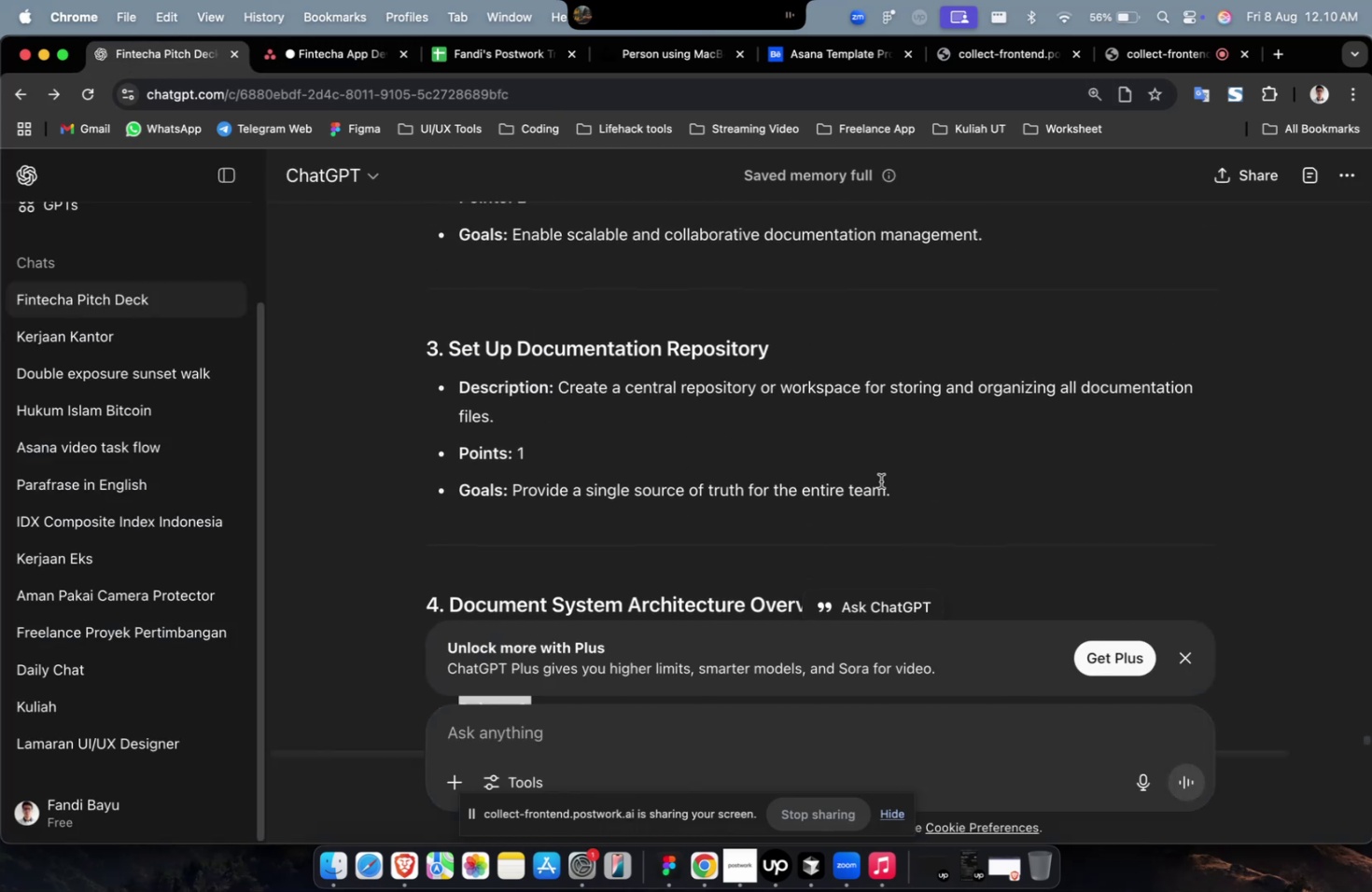 
left_click_drag(start_coordinate=[891, 495], to_coordinate=[555, 397])
 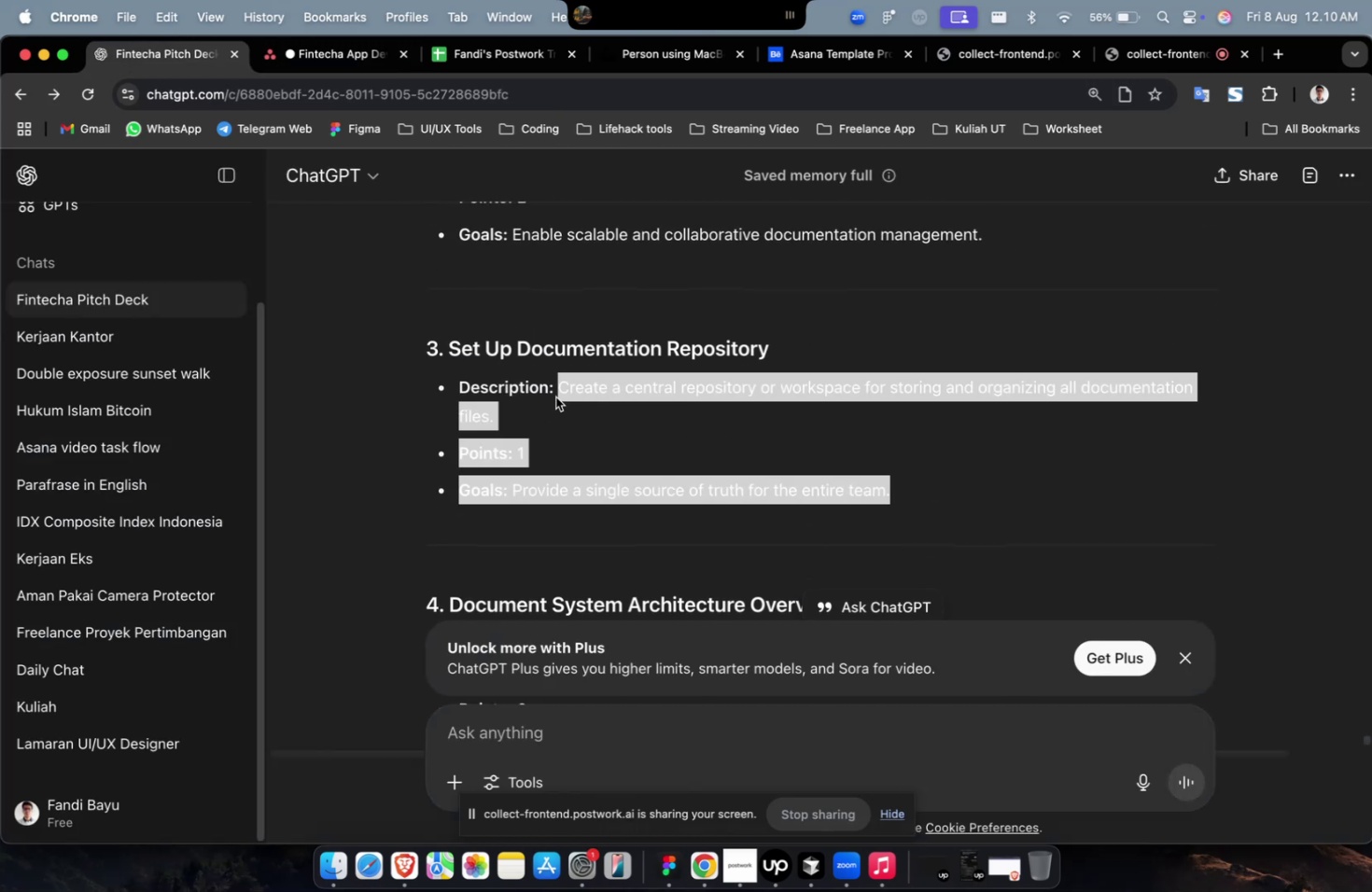 
key(Meta+C)
 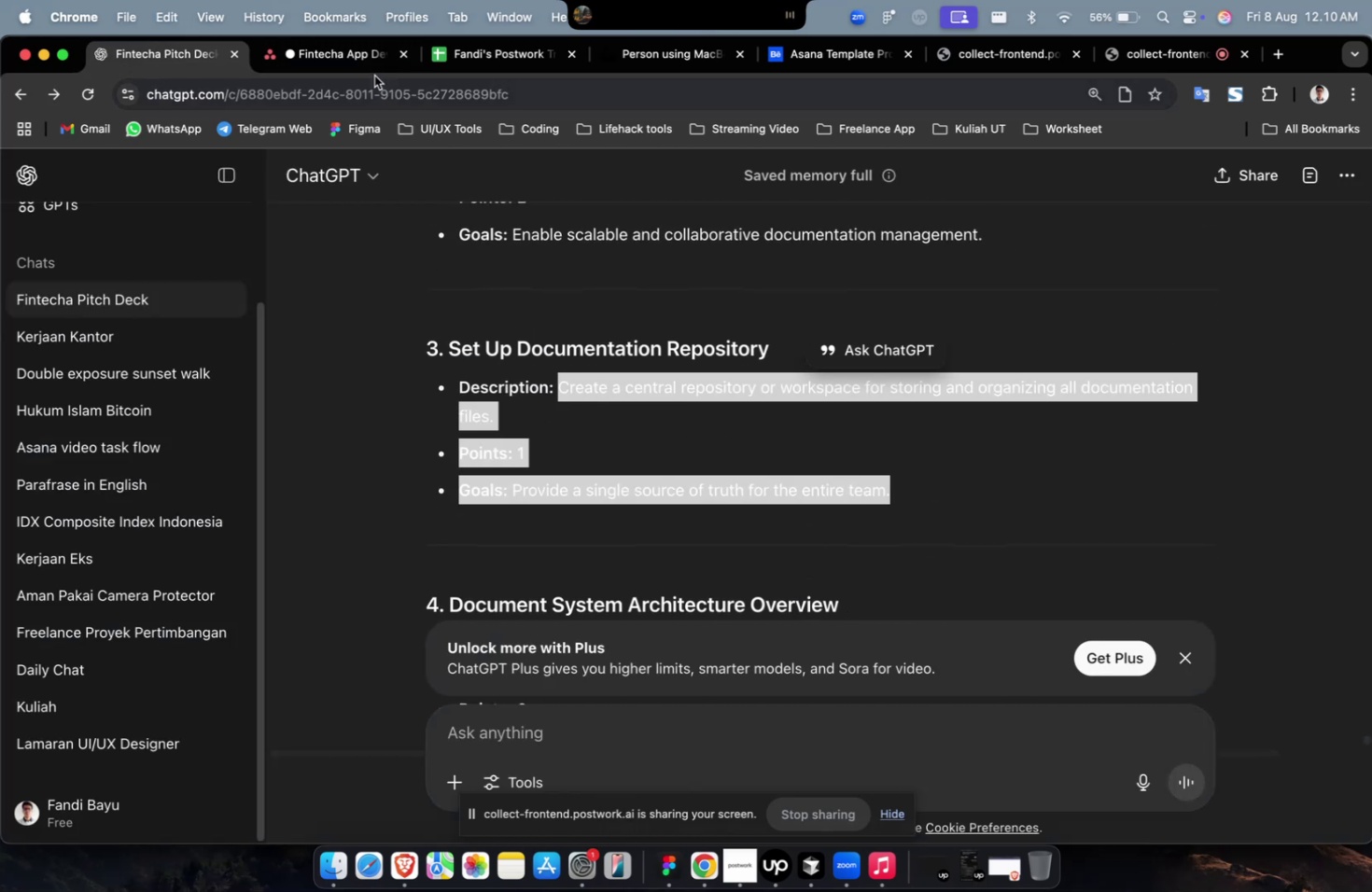 
left_click([350, 53])
 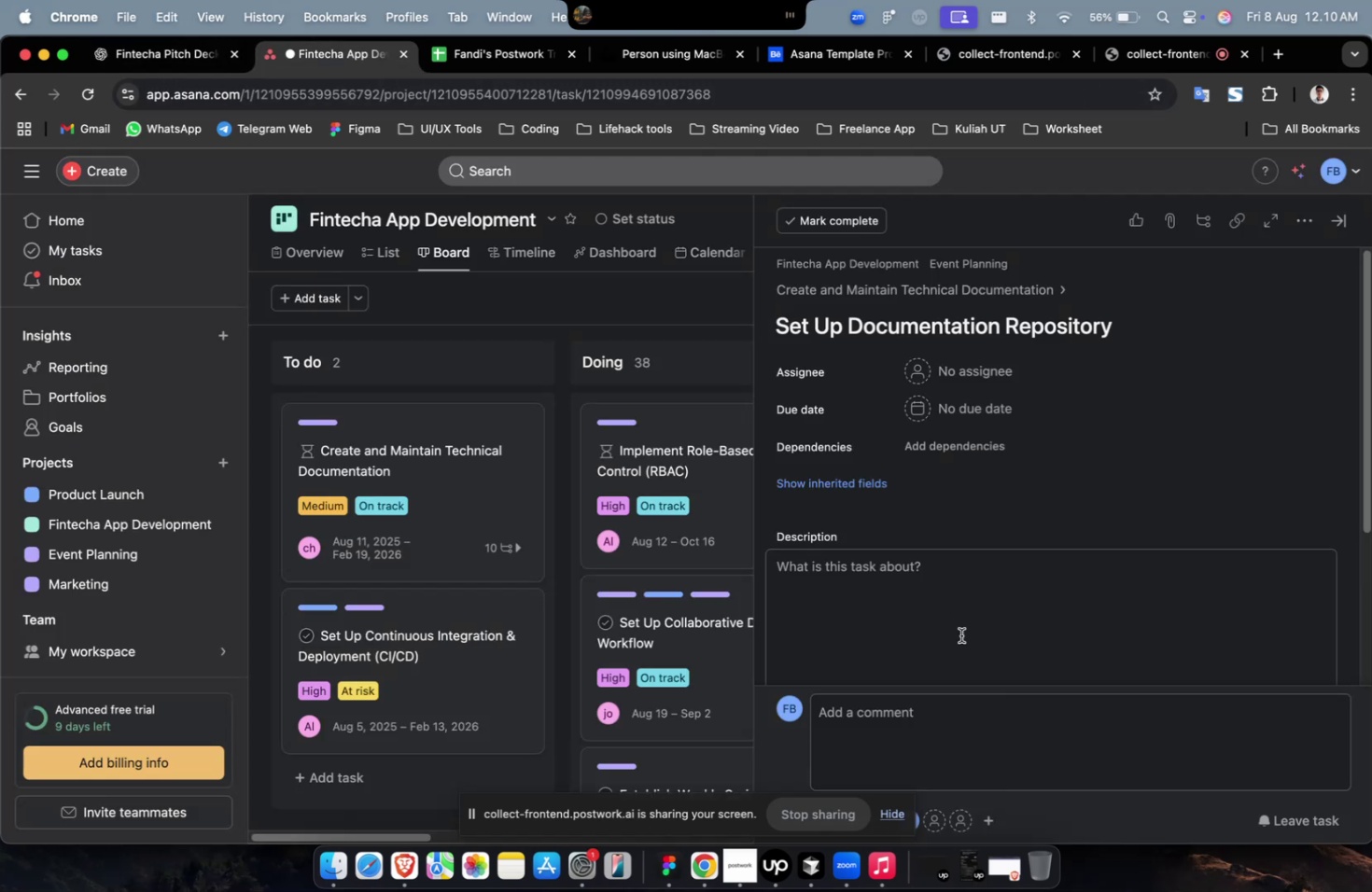 
double_click([979, 654])
 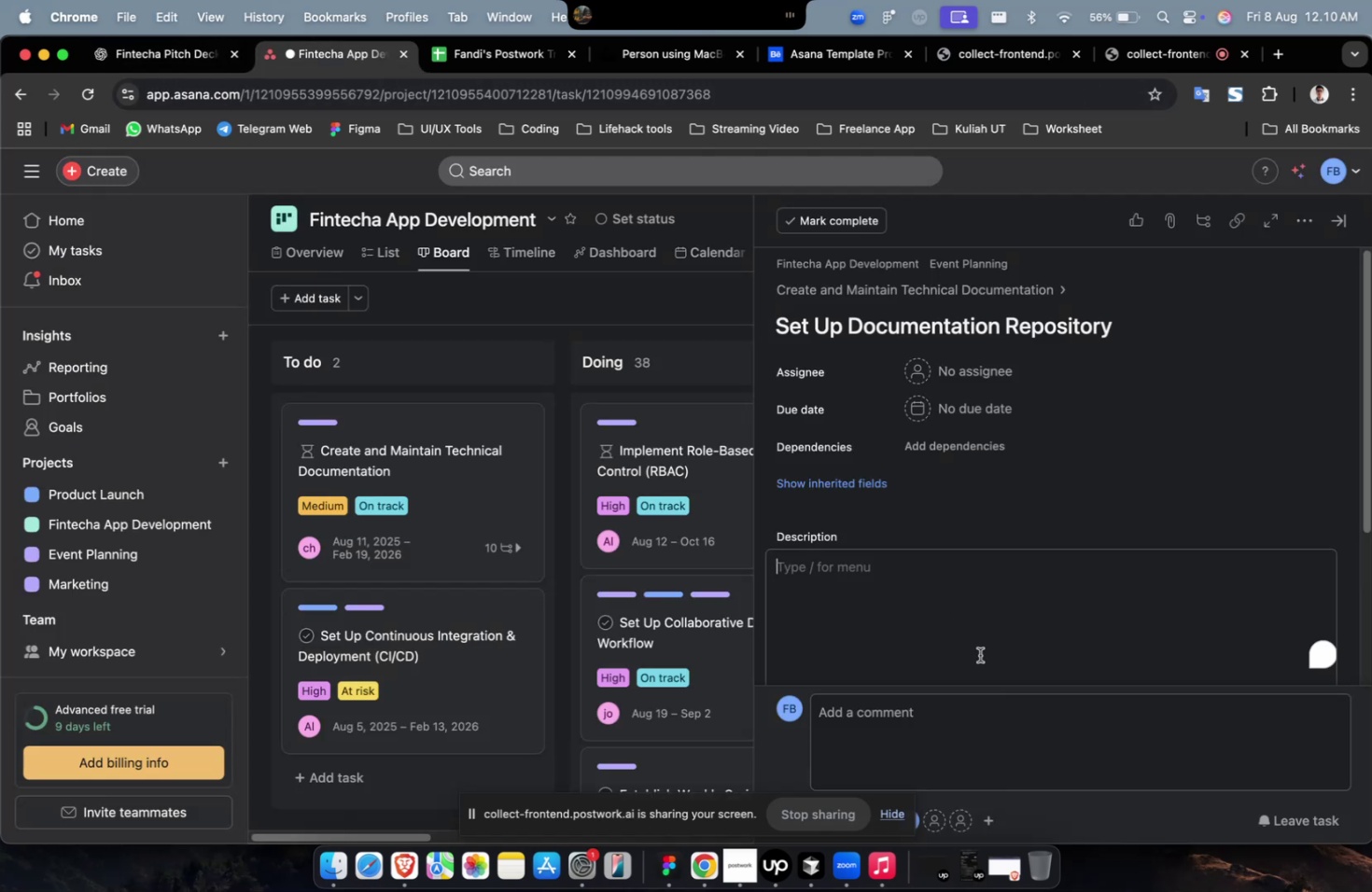 
key(Meta+V)
 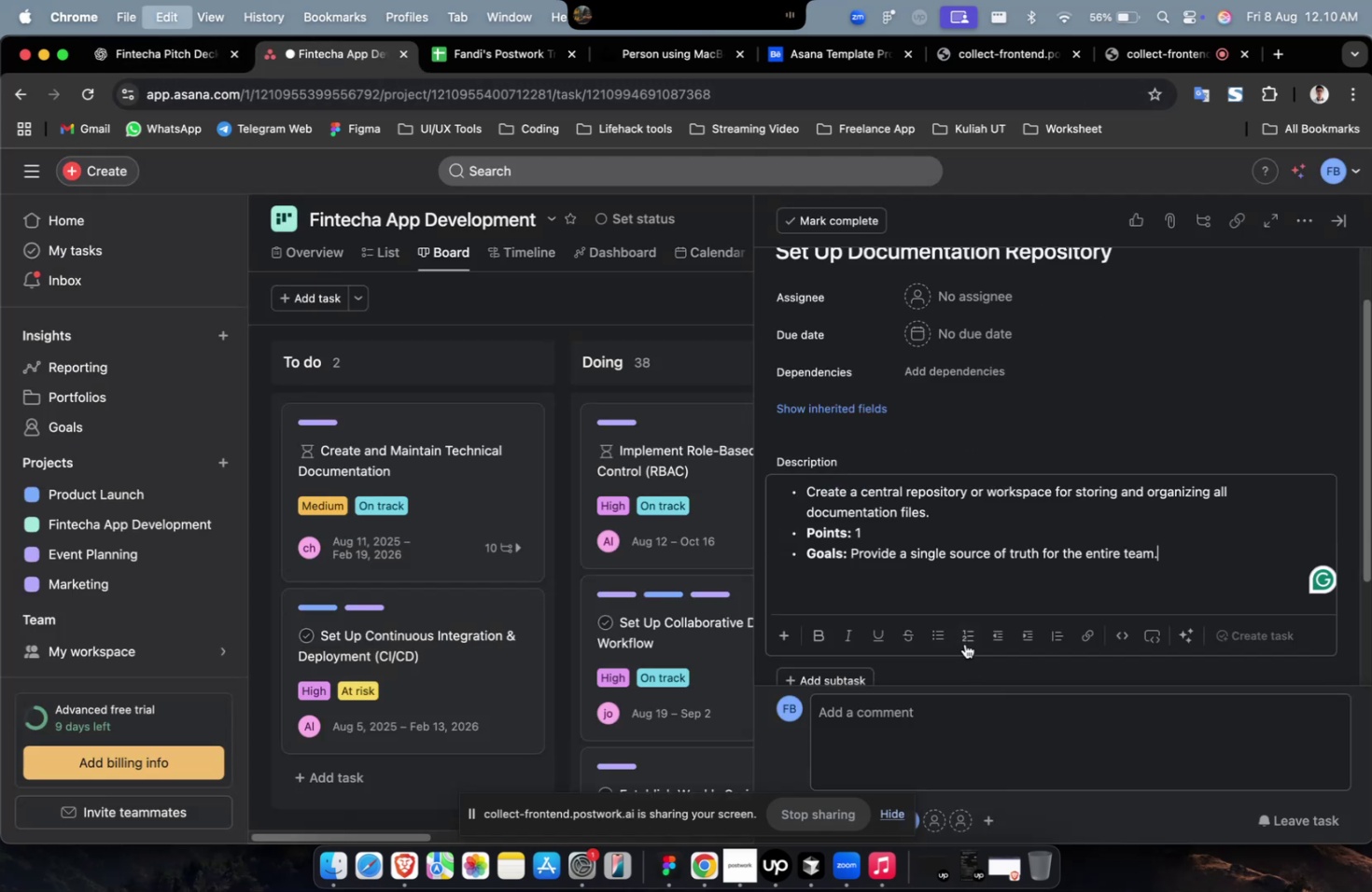 
scroll: coordinate [963, 642], scroll_direction: up, amount: 7.0
 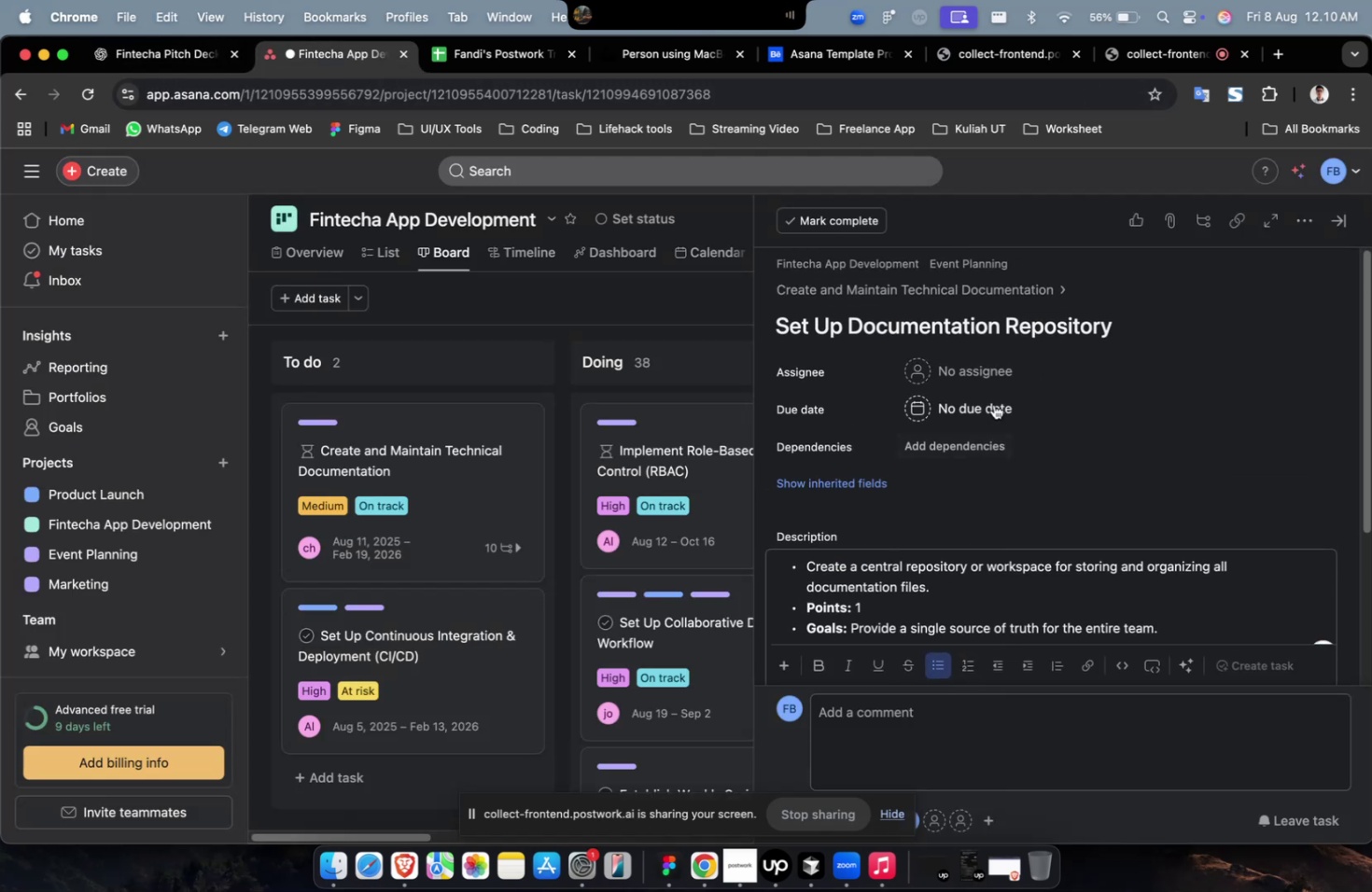 
left_click([992, 386])
 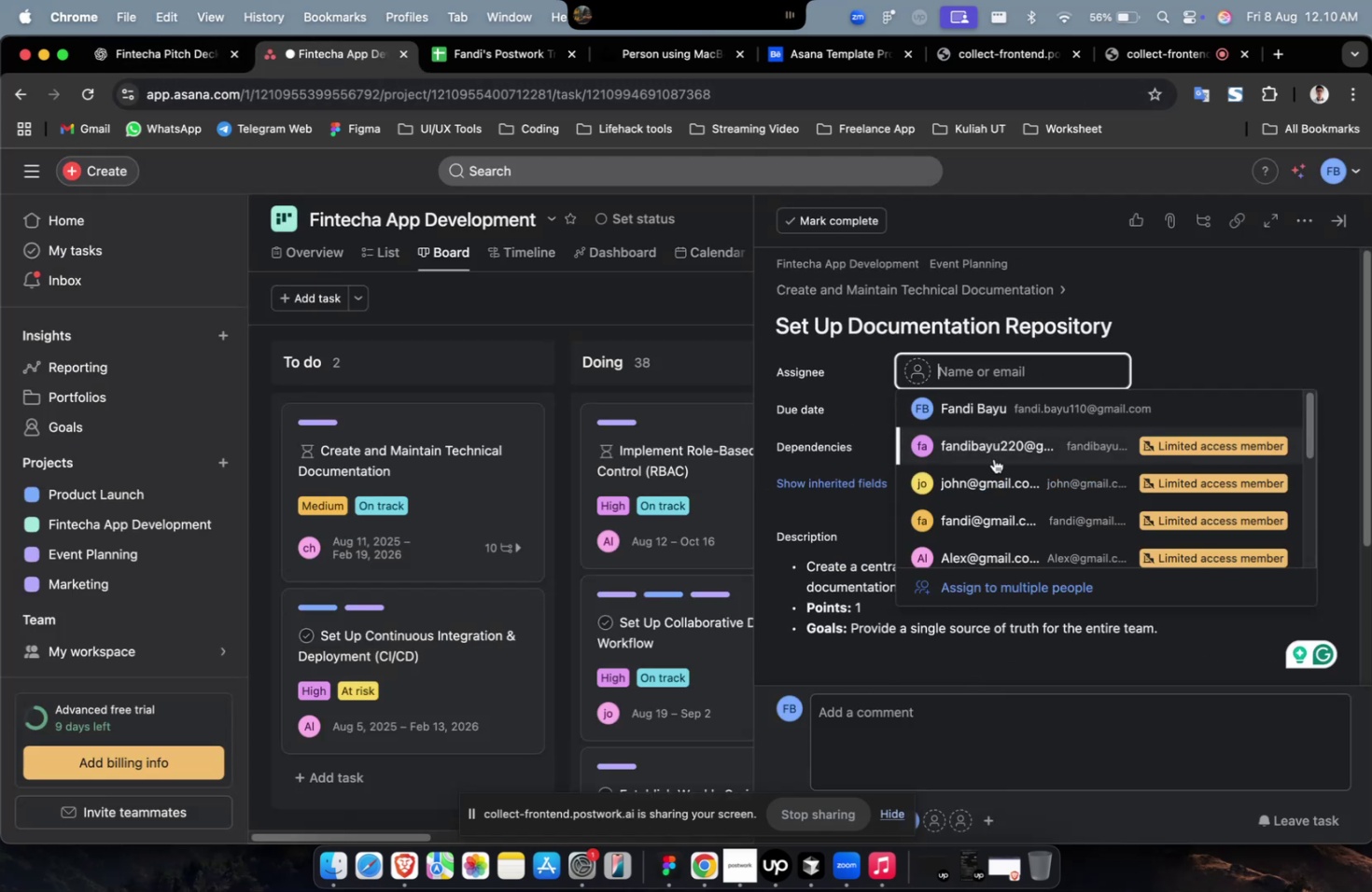 
left_click([990, 463])
 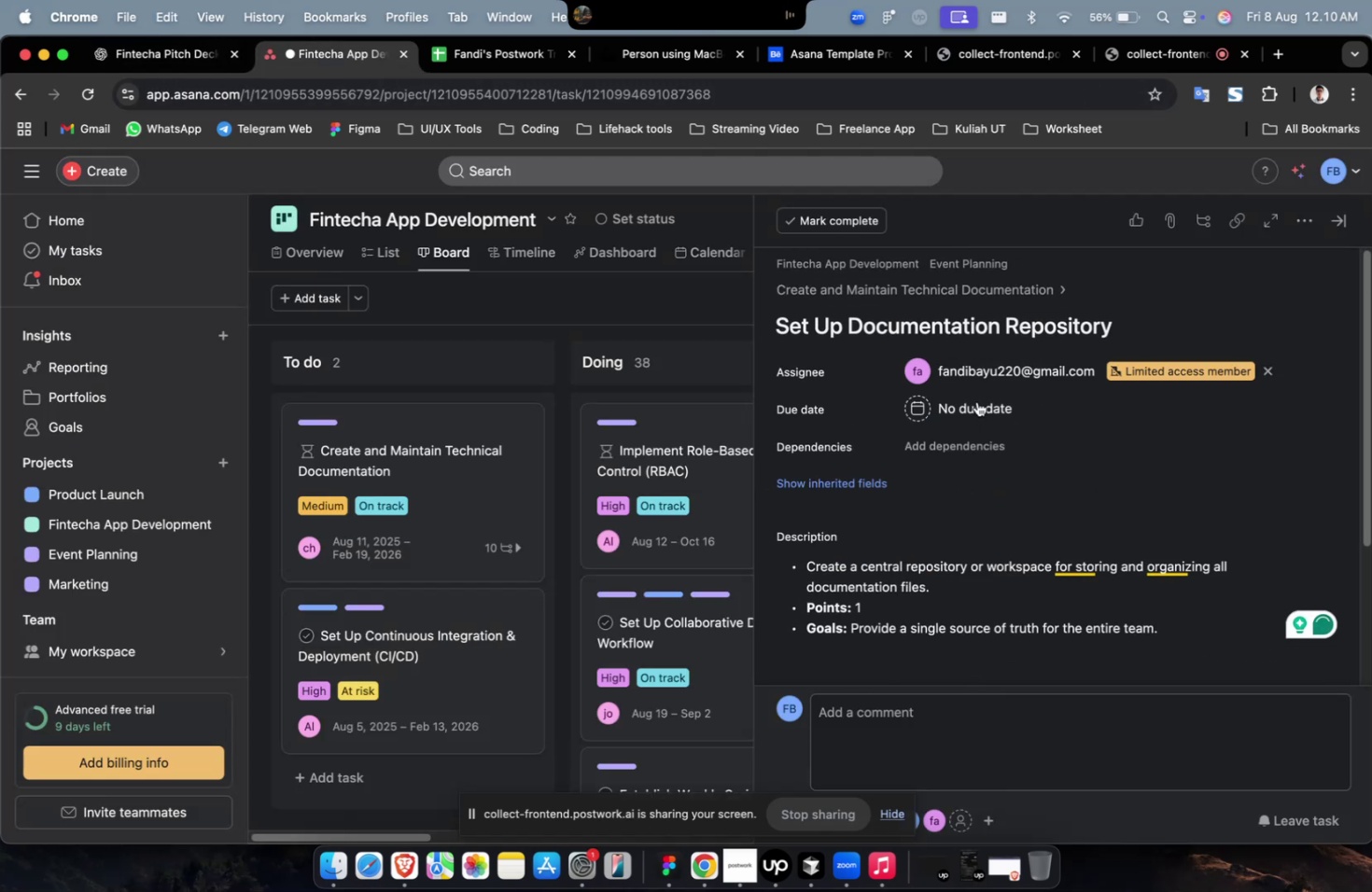 
double_click([971, 384])
 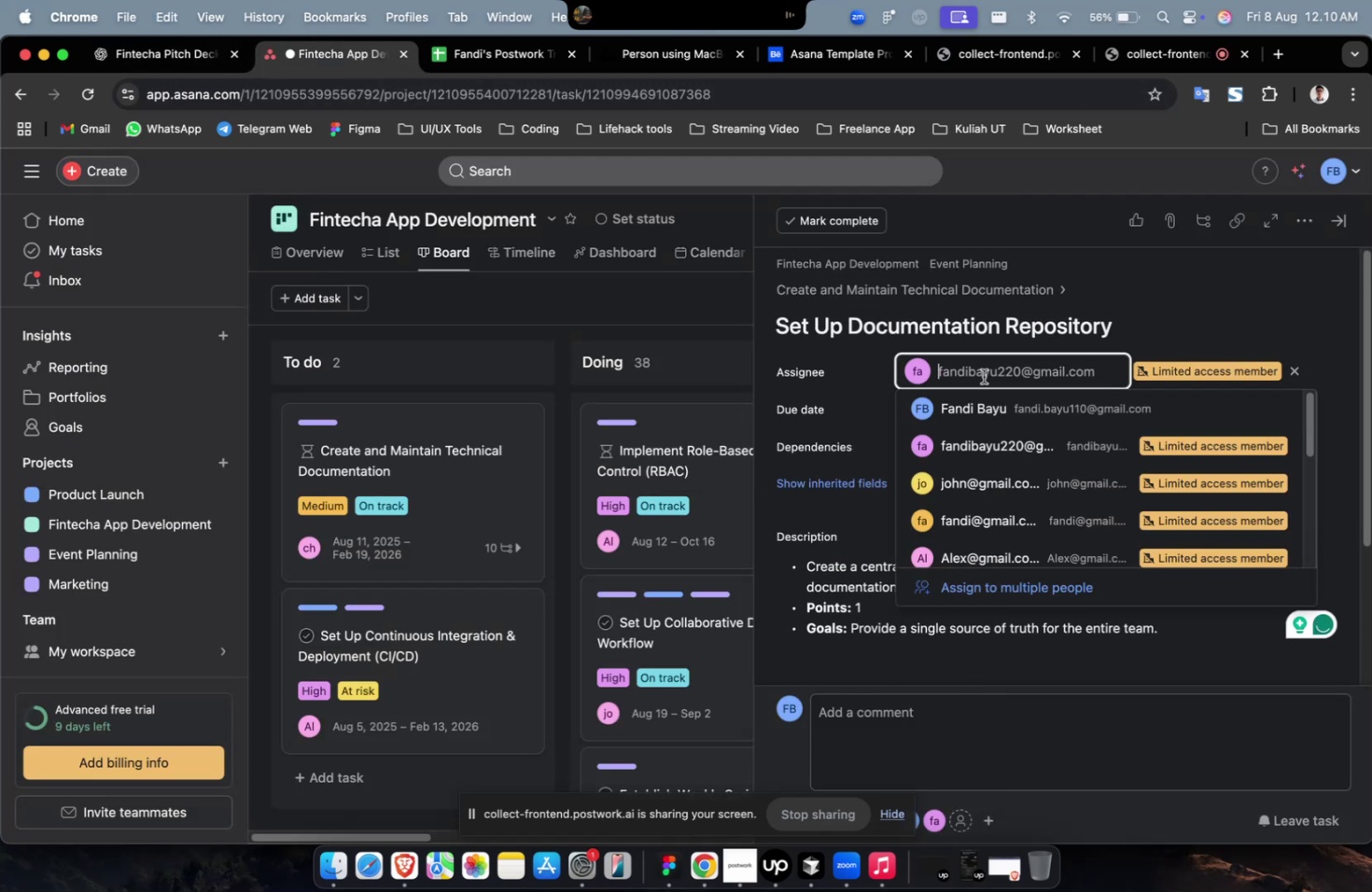 
scroll: coordinate [988, 520], scroll_direction: down, amount: 9.0
 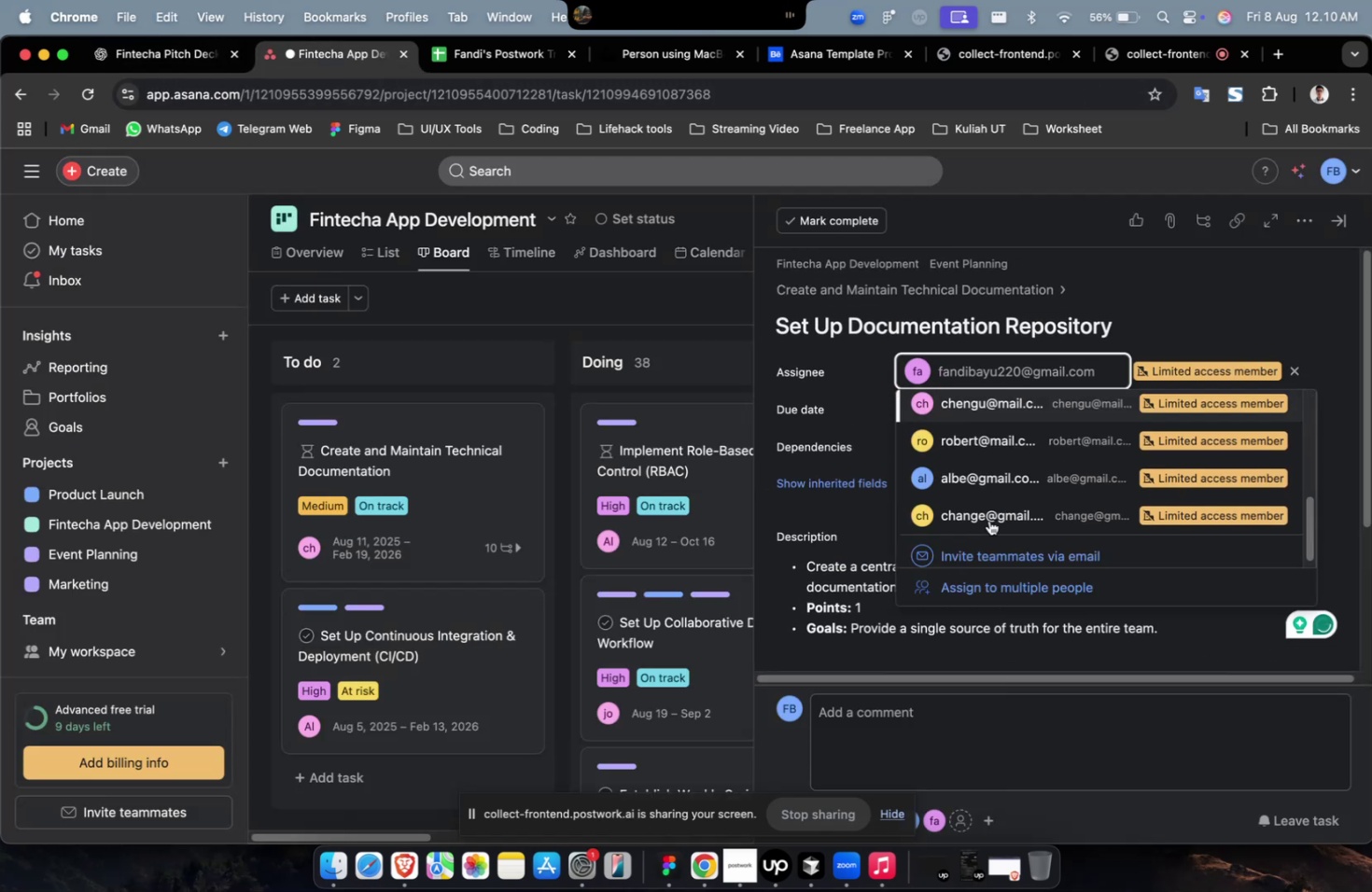 
left_click([994, 504])
 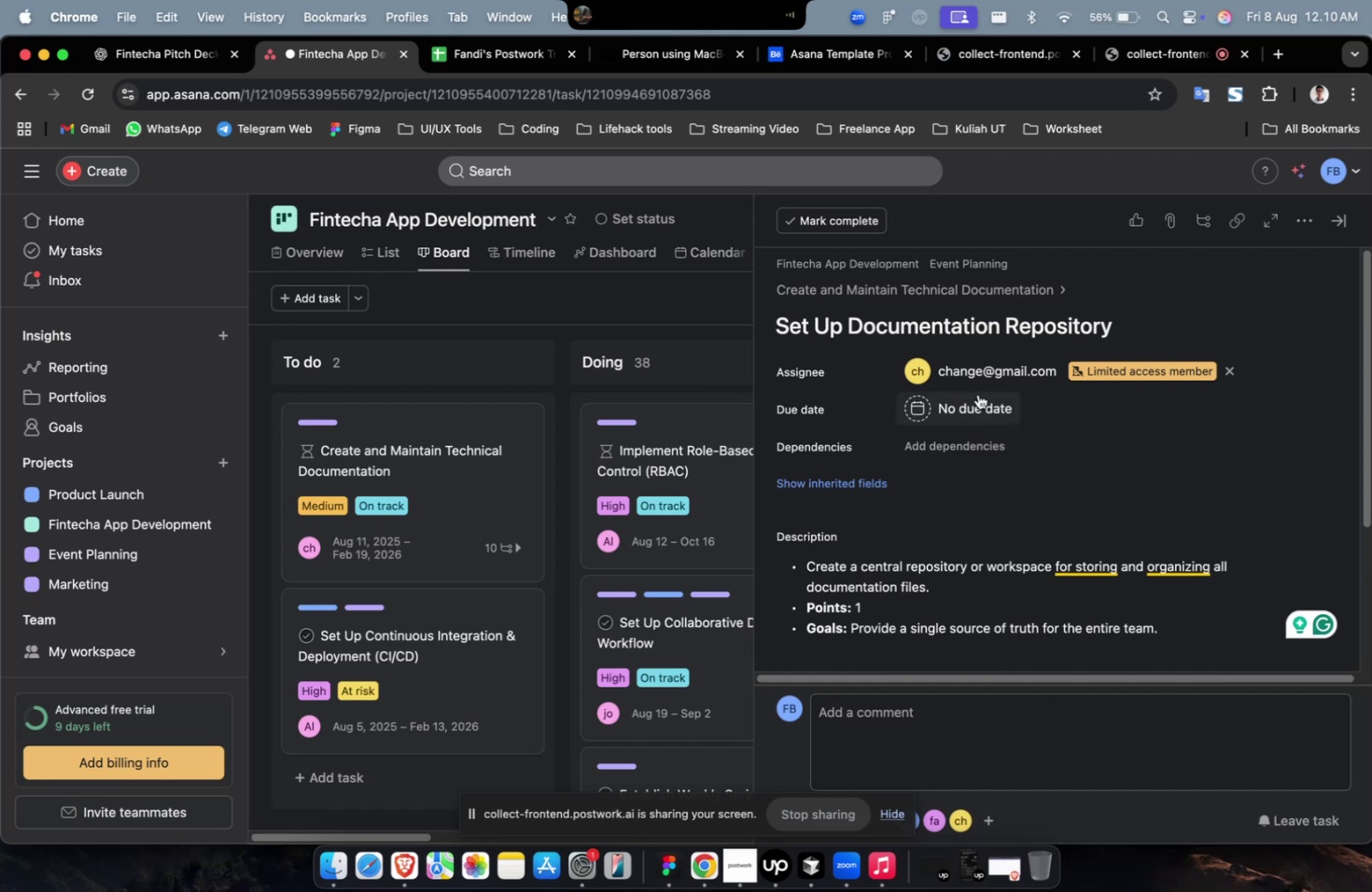 
double_click([974, 409])
 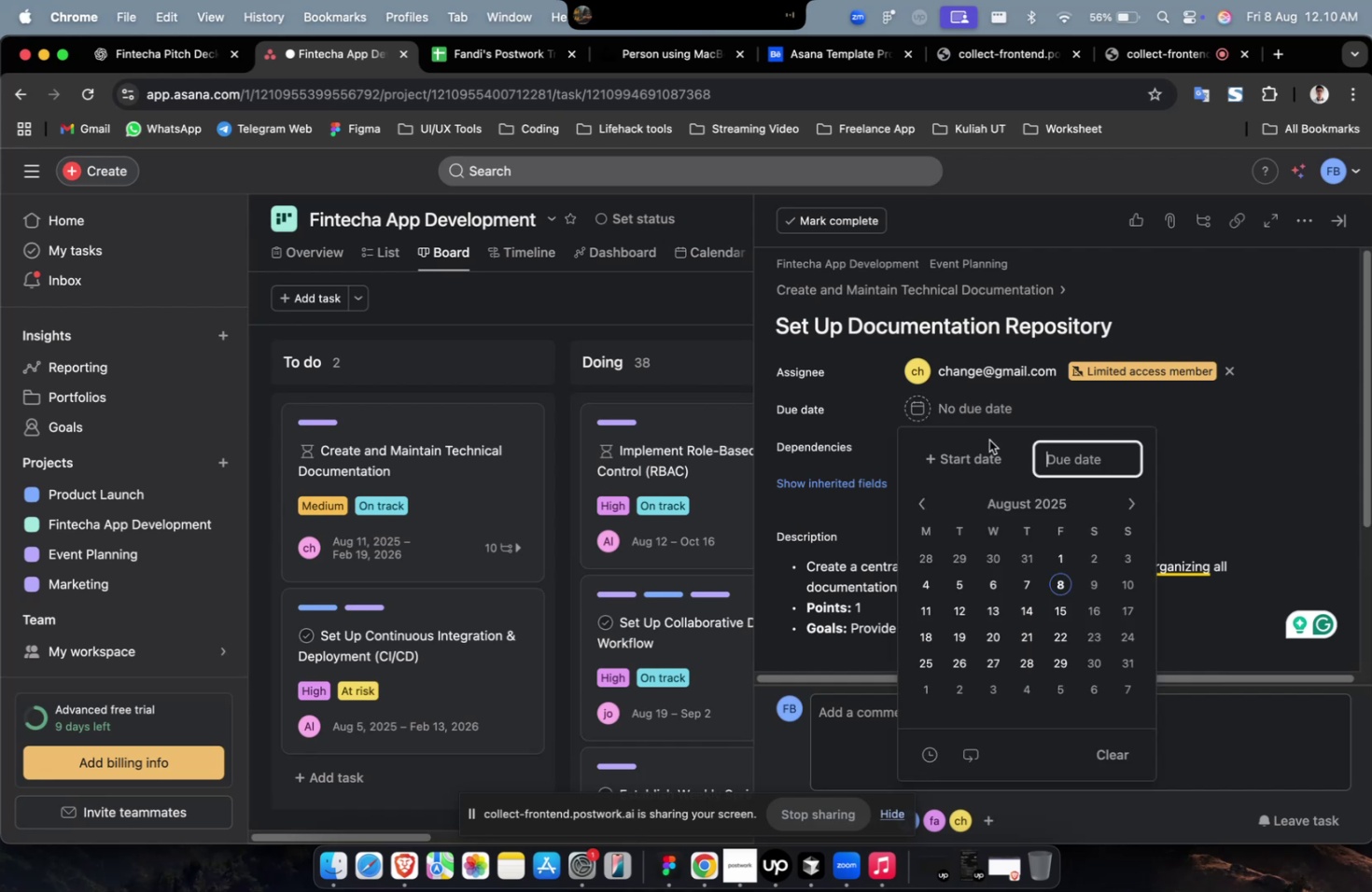 
triple_click([988, 440])
 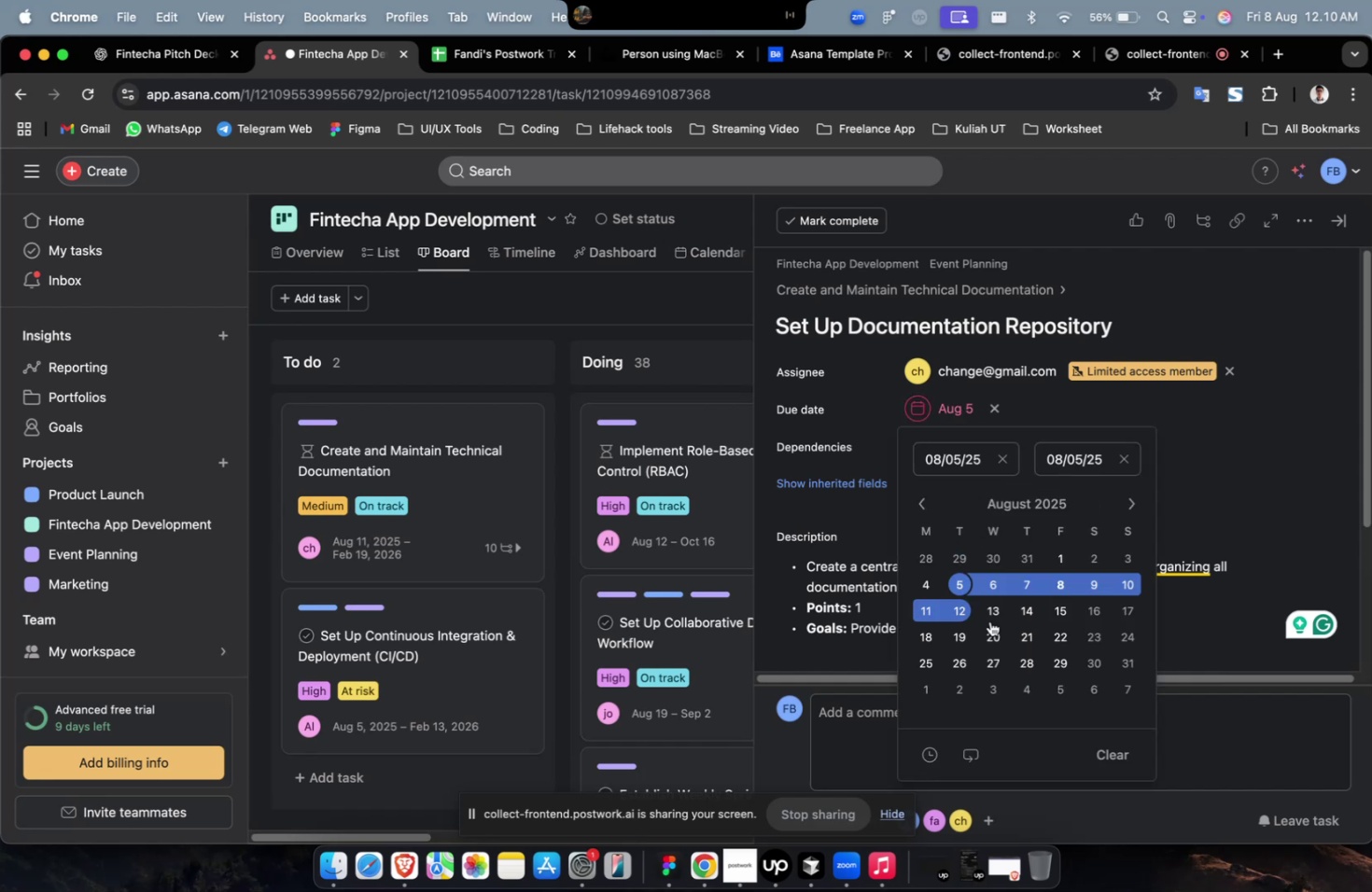 
double_click([1114, 687])
 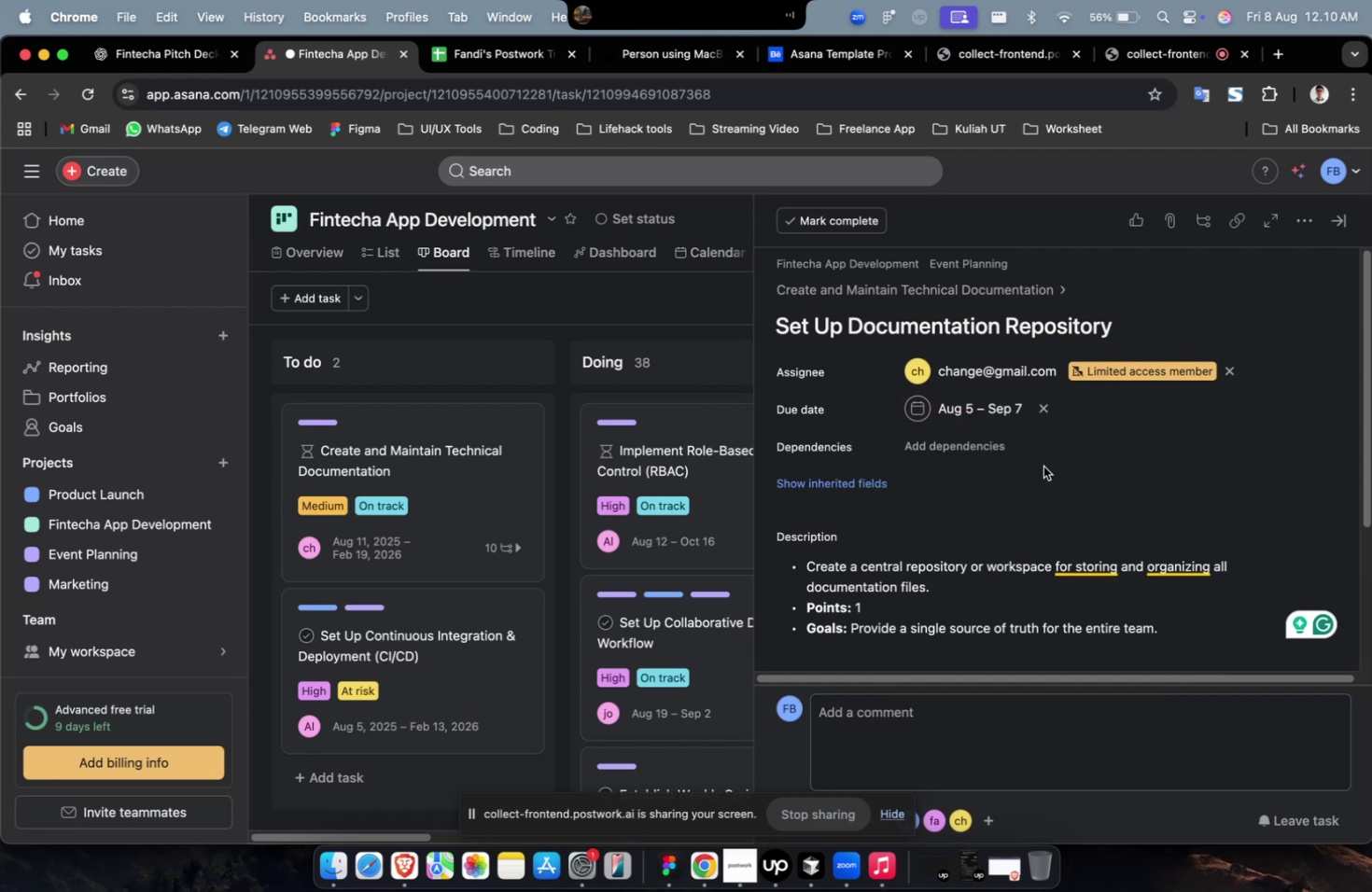 
triple_click([940, 442])
 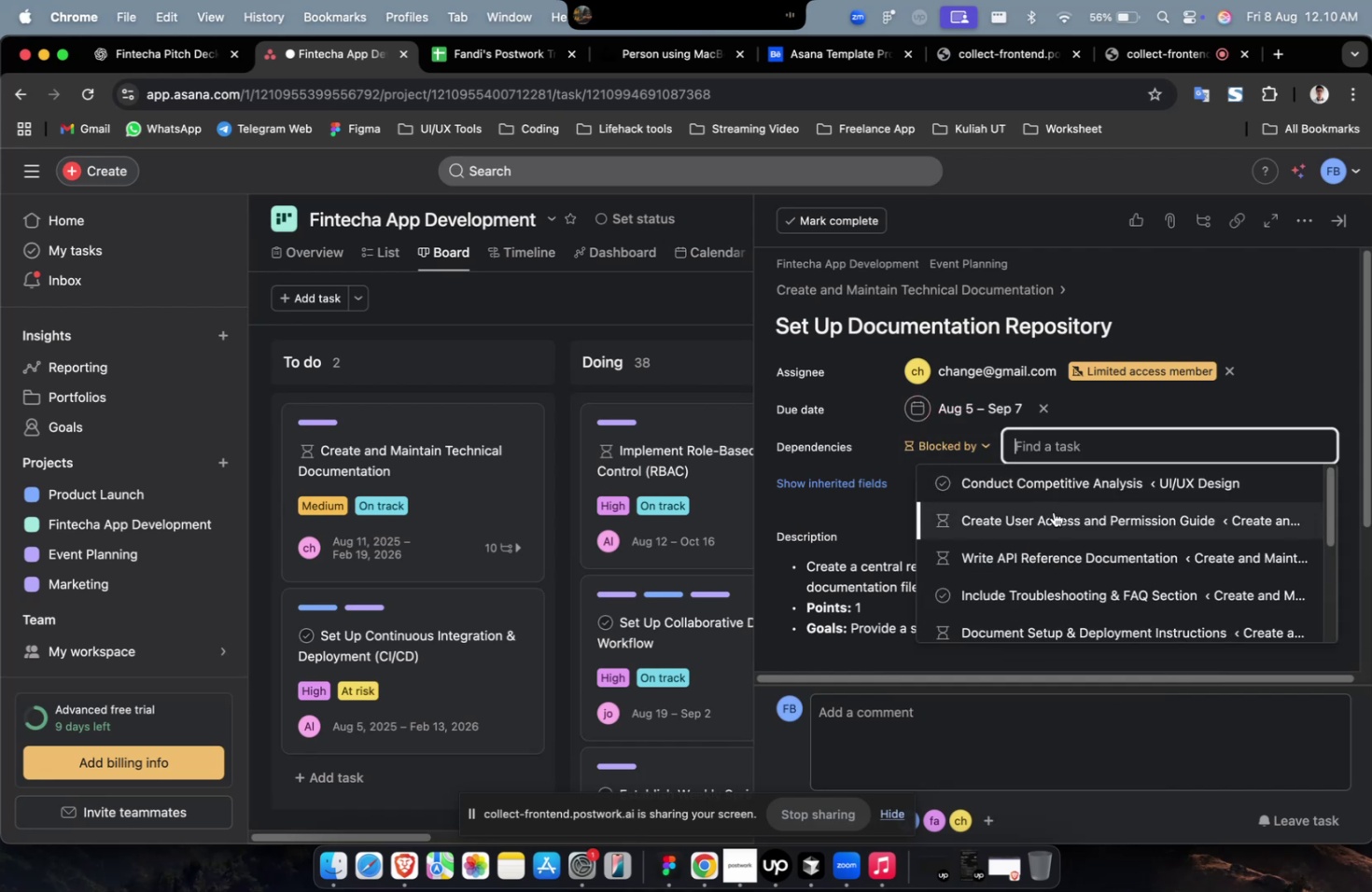 
double_click([883, 478])
 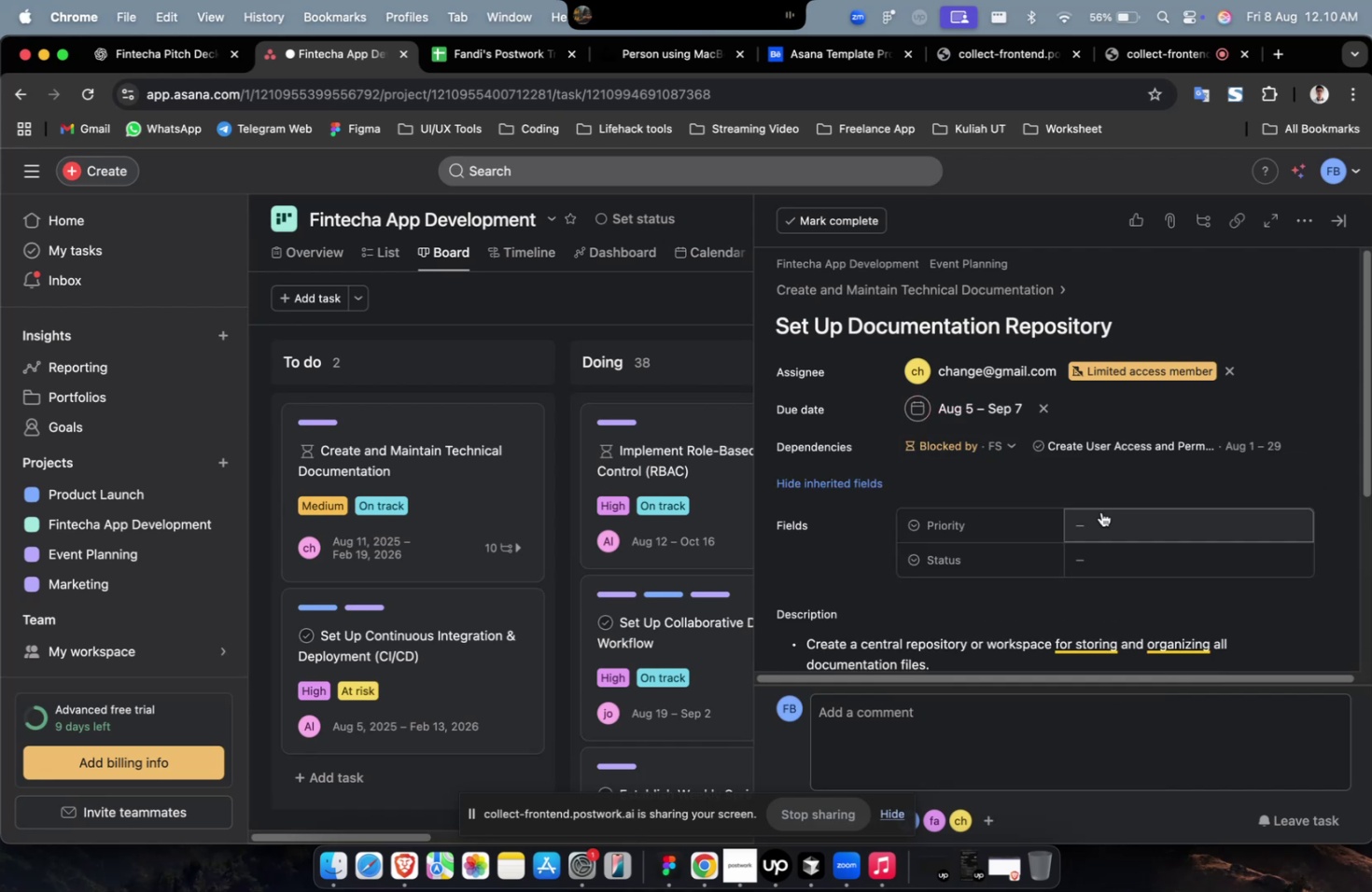 
triple_click([1150, 509])
 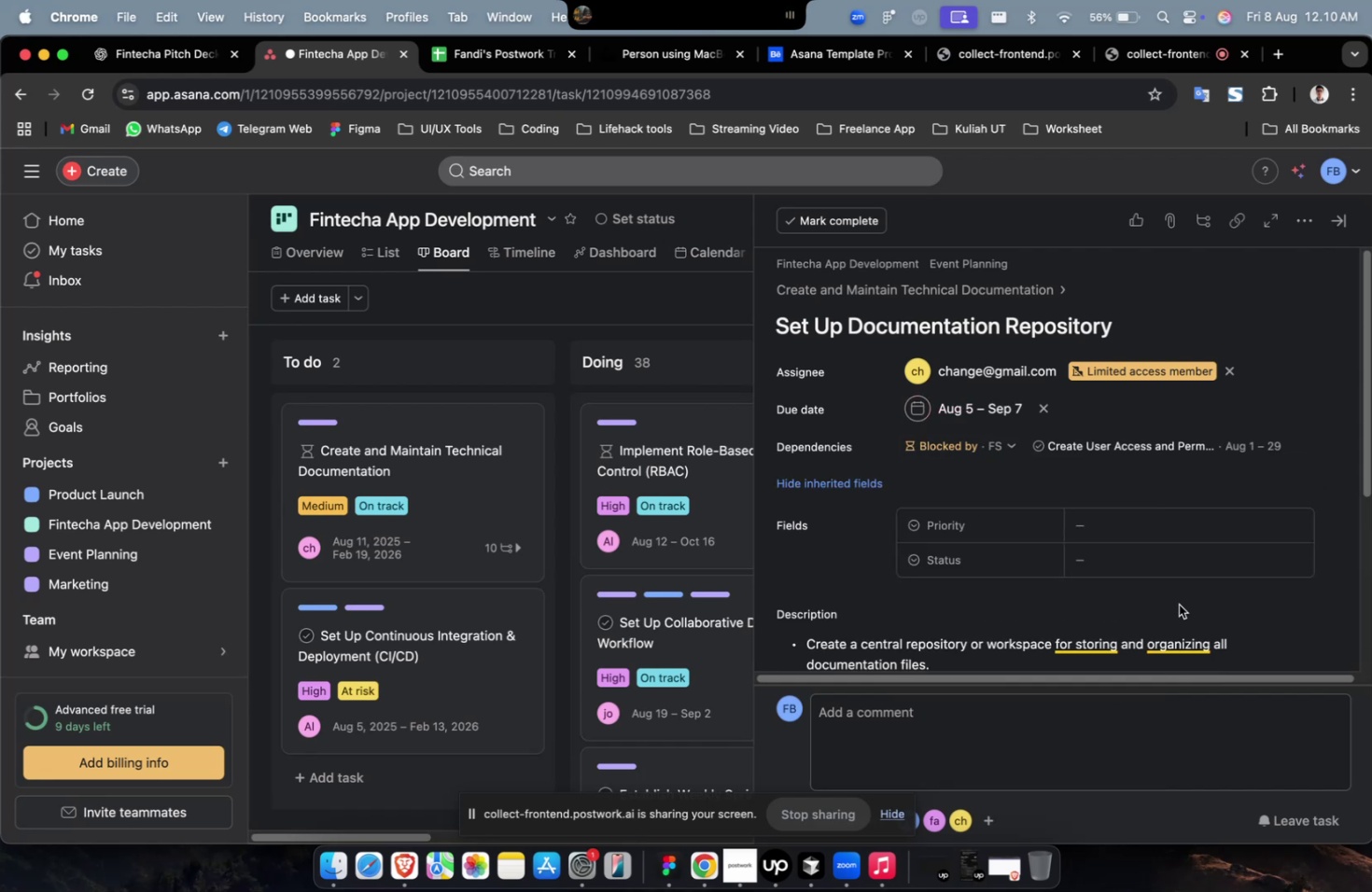 
triple_click([1183, 537])
 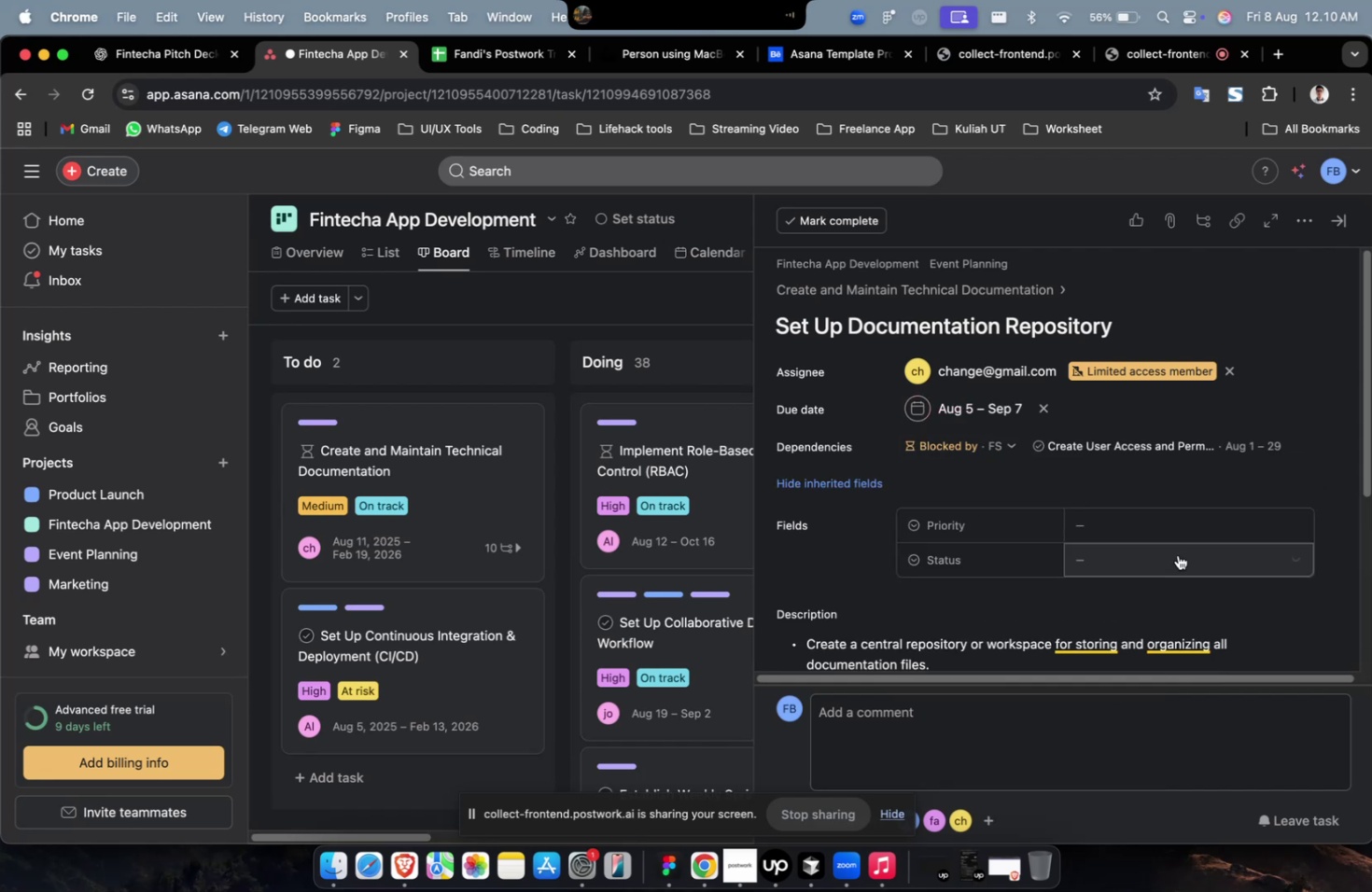 
left_click([1171, 538])
 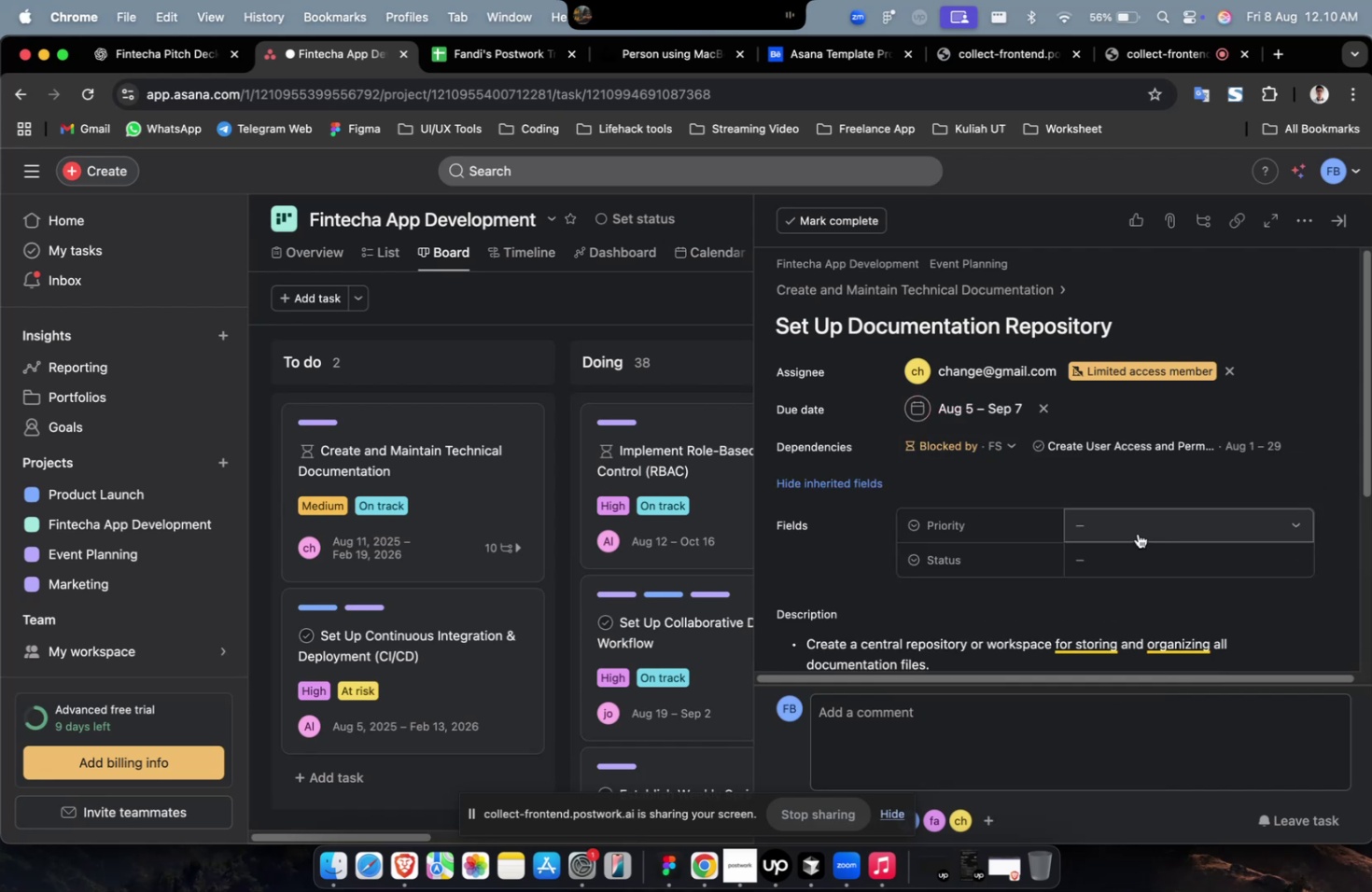 
left_click([1137, 533])
 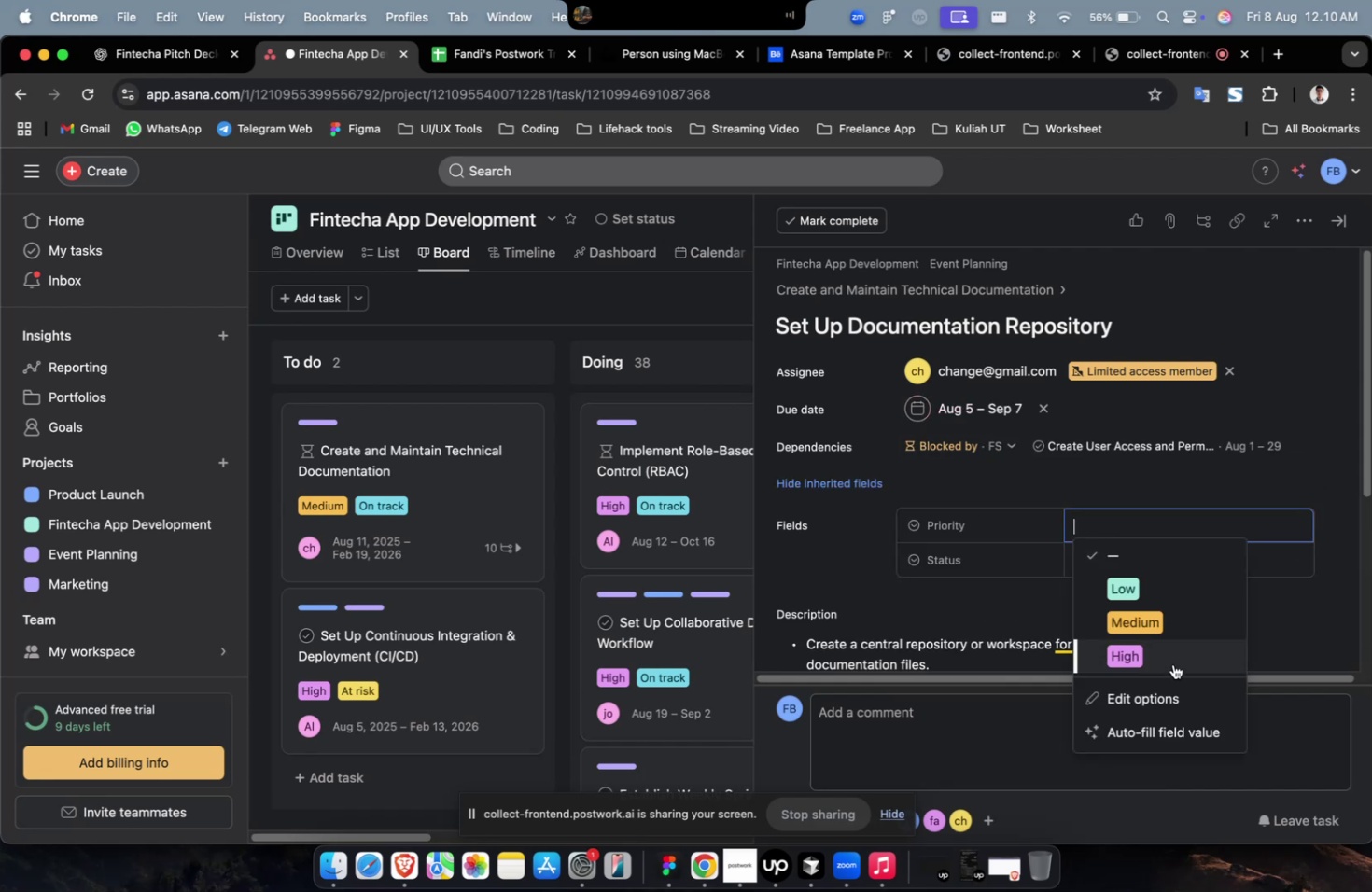 
left_click([1171, 667])
 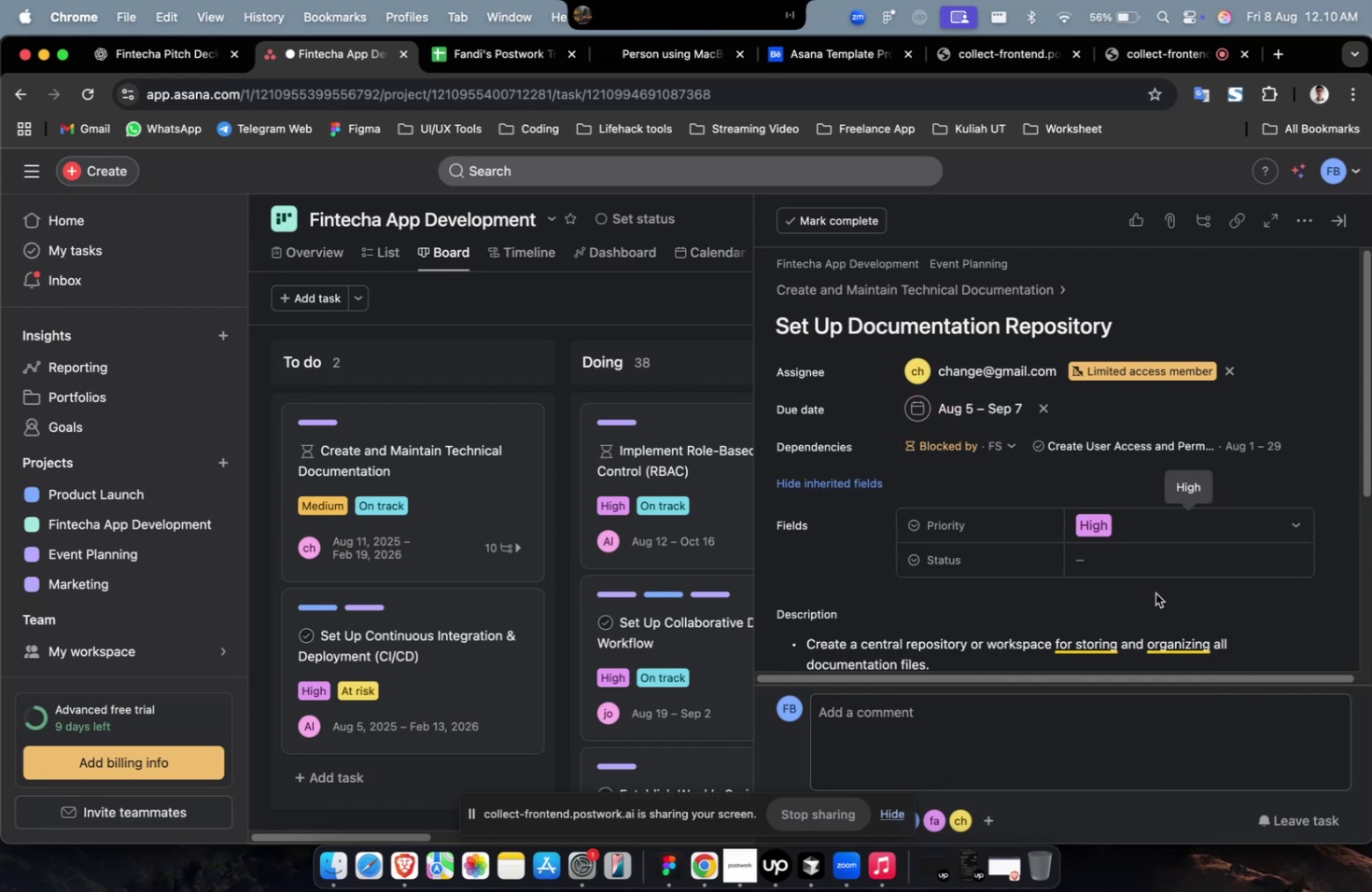 
double_click([1162, 563])
 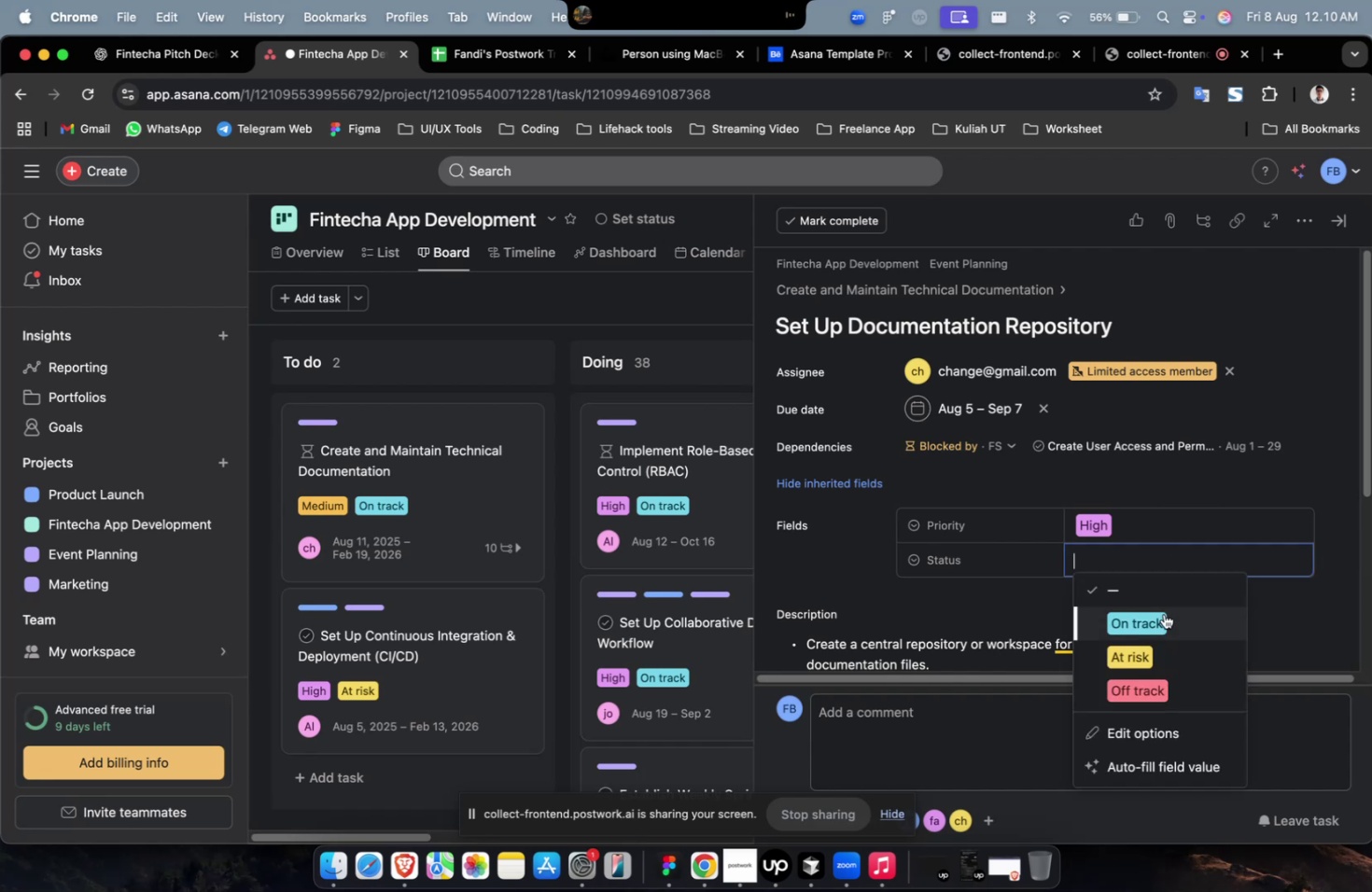 
triple_click([1166, 621])
 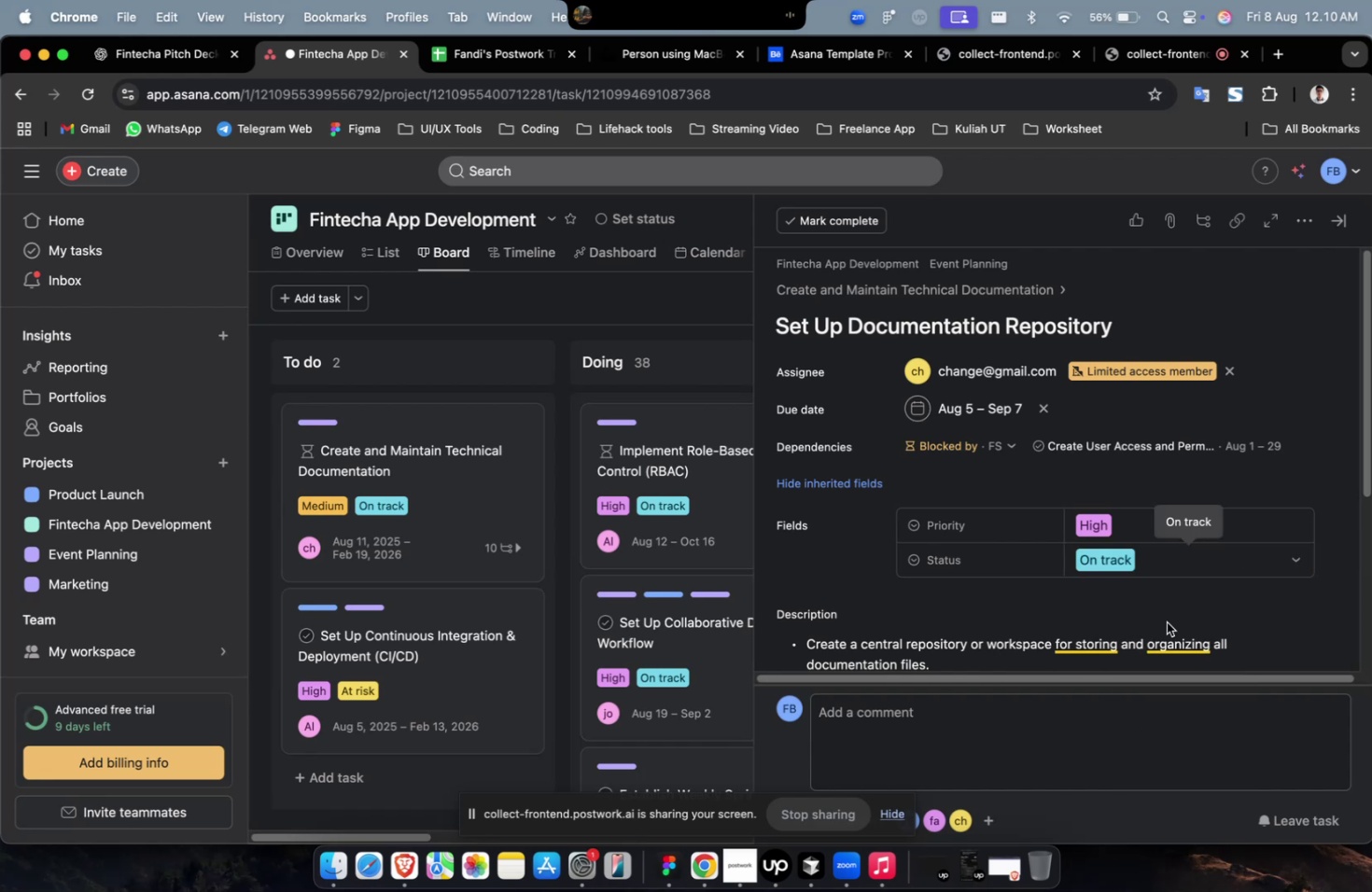 
wait(12.33)
 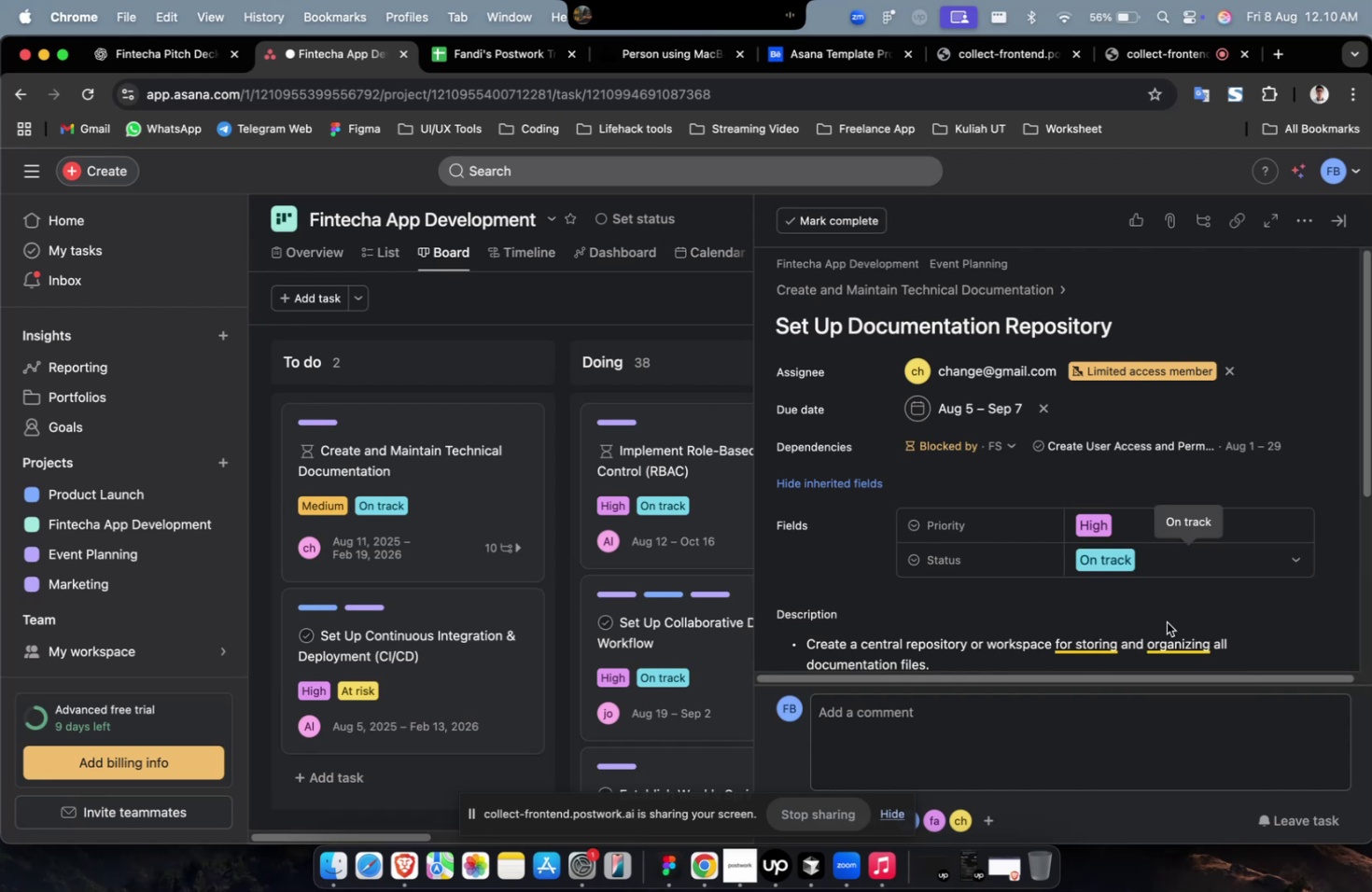 
scroll: coordinate [1225, 624], scroll_direction: down, amount: 46.0
 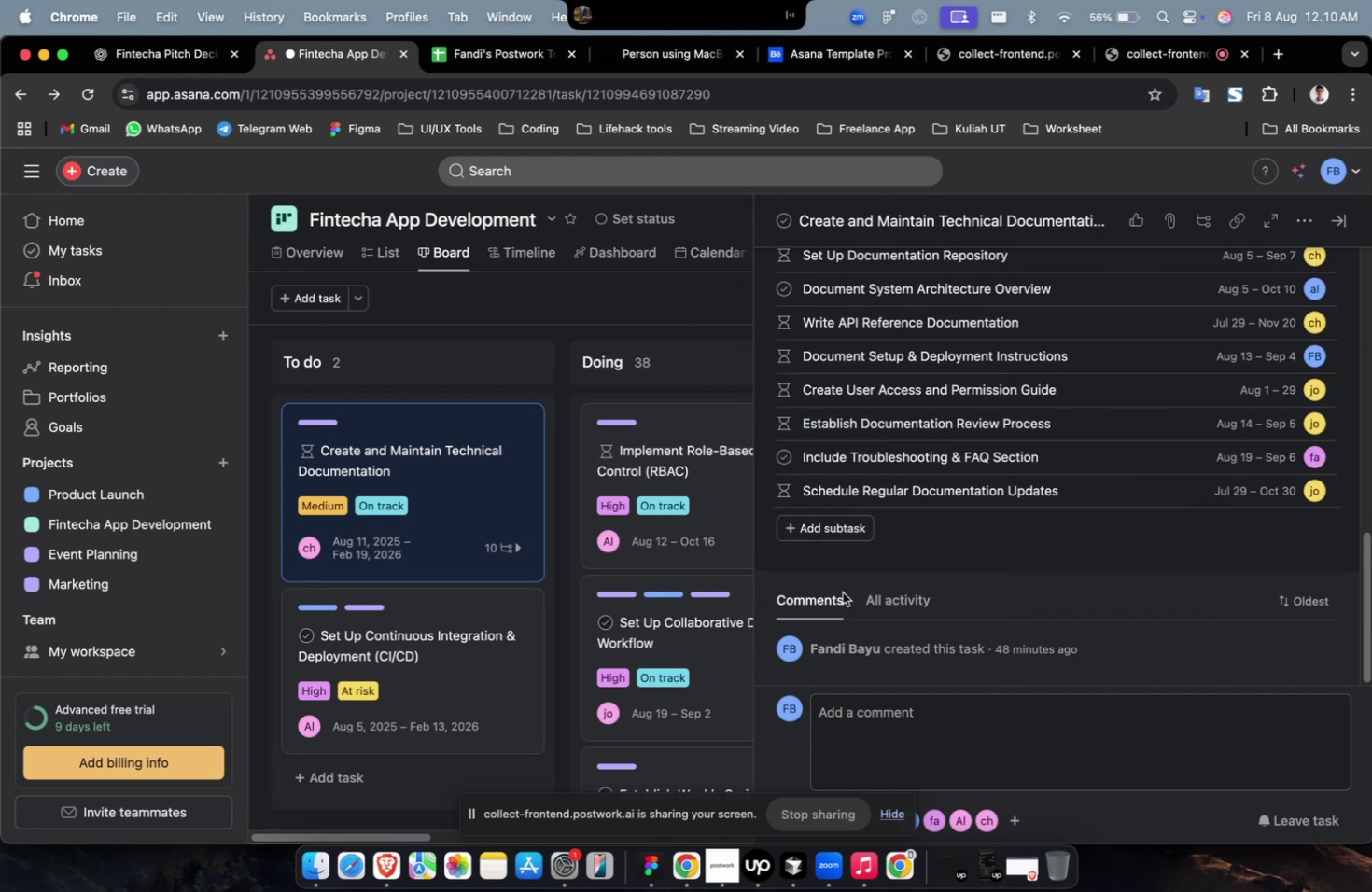 
scroll: coordinate [924, 555], scroll_direction: up, amount: 4.0
 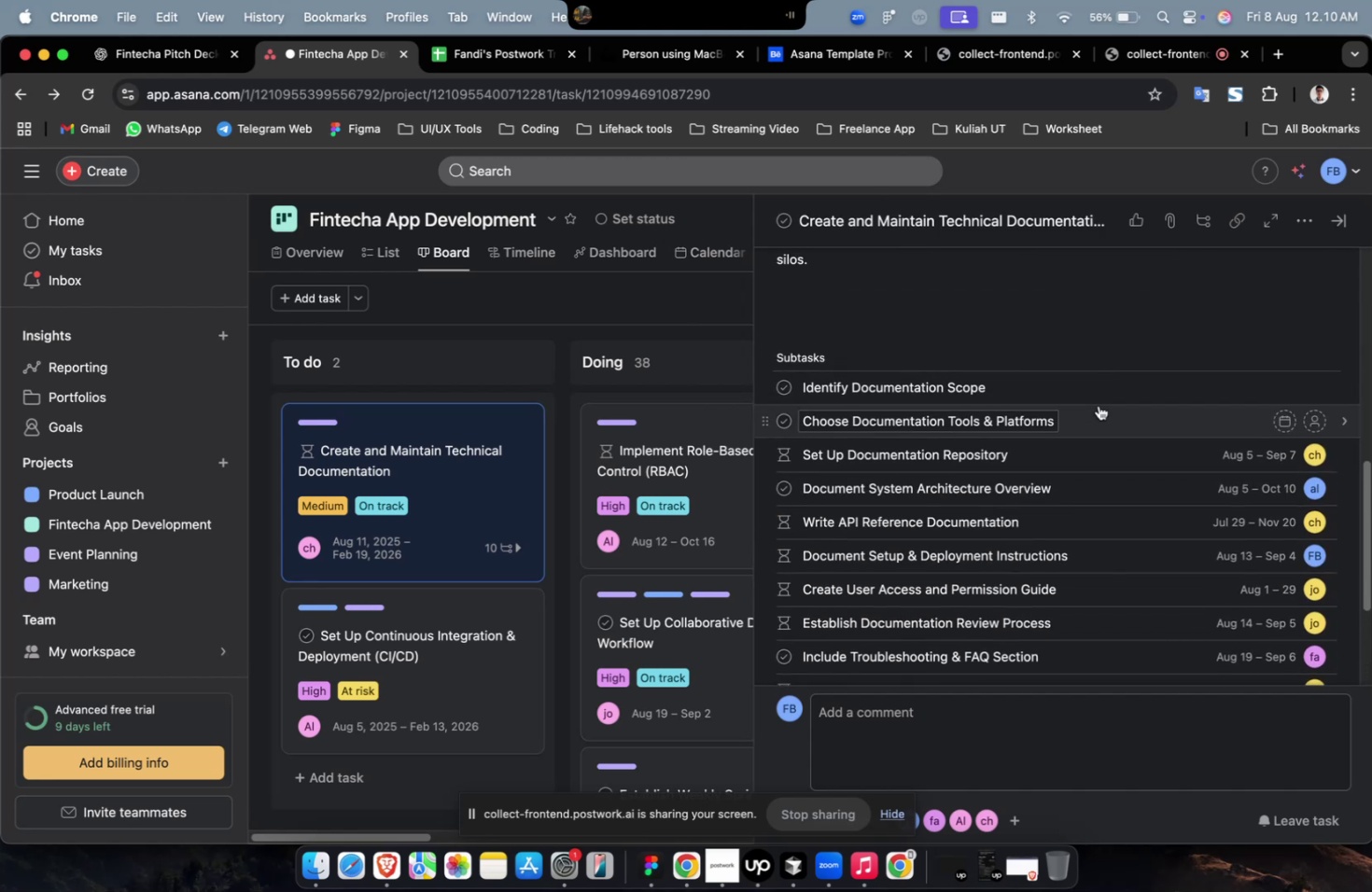 
left_click([1098, 409])
 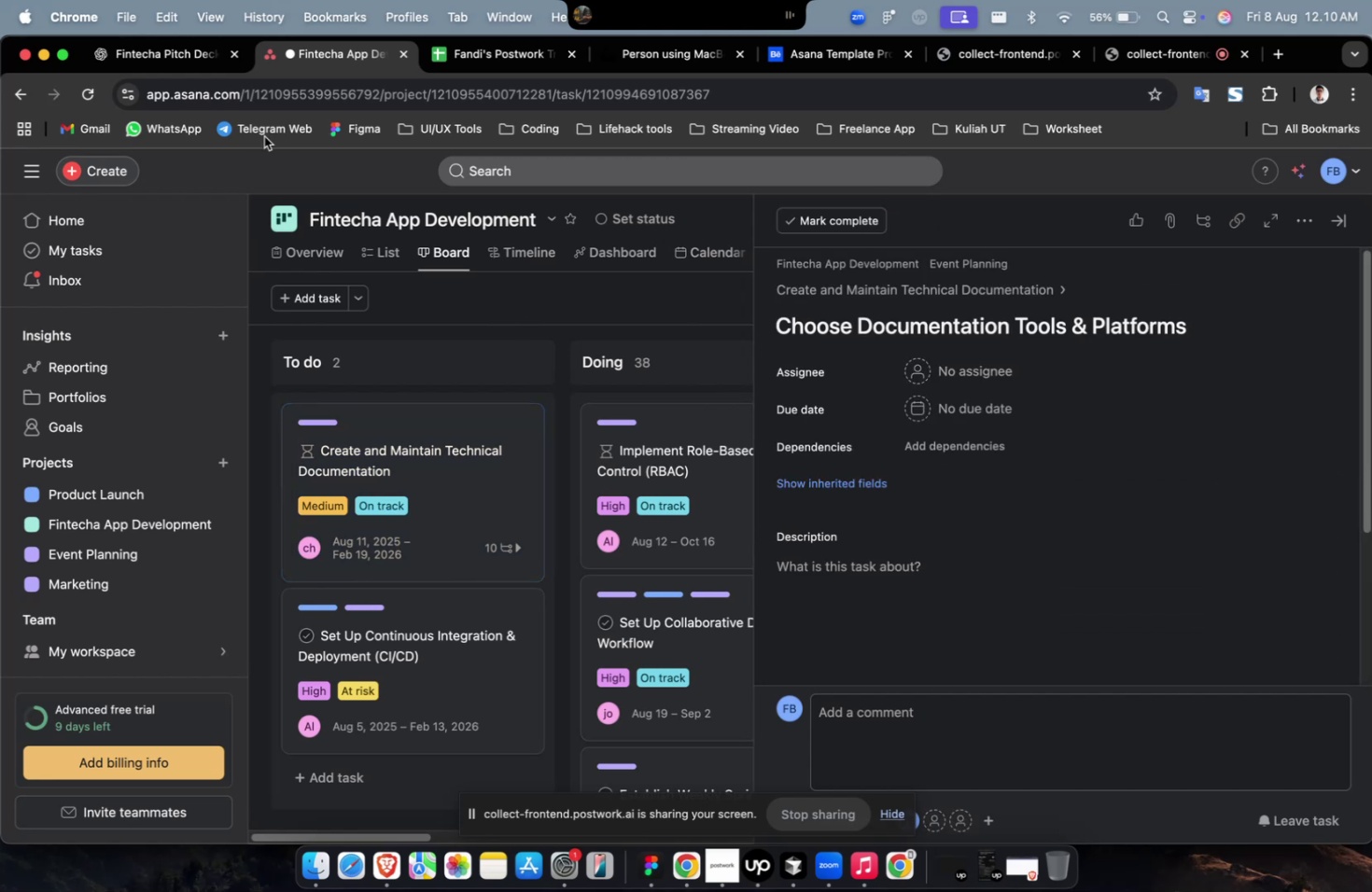 
left_click([178, 67])
 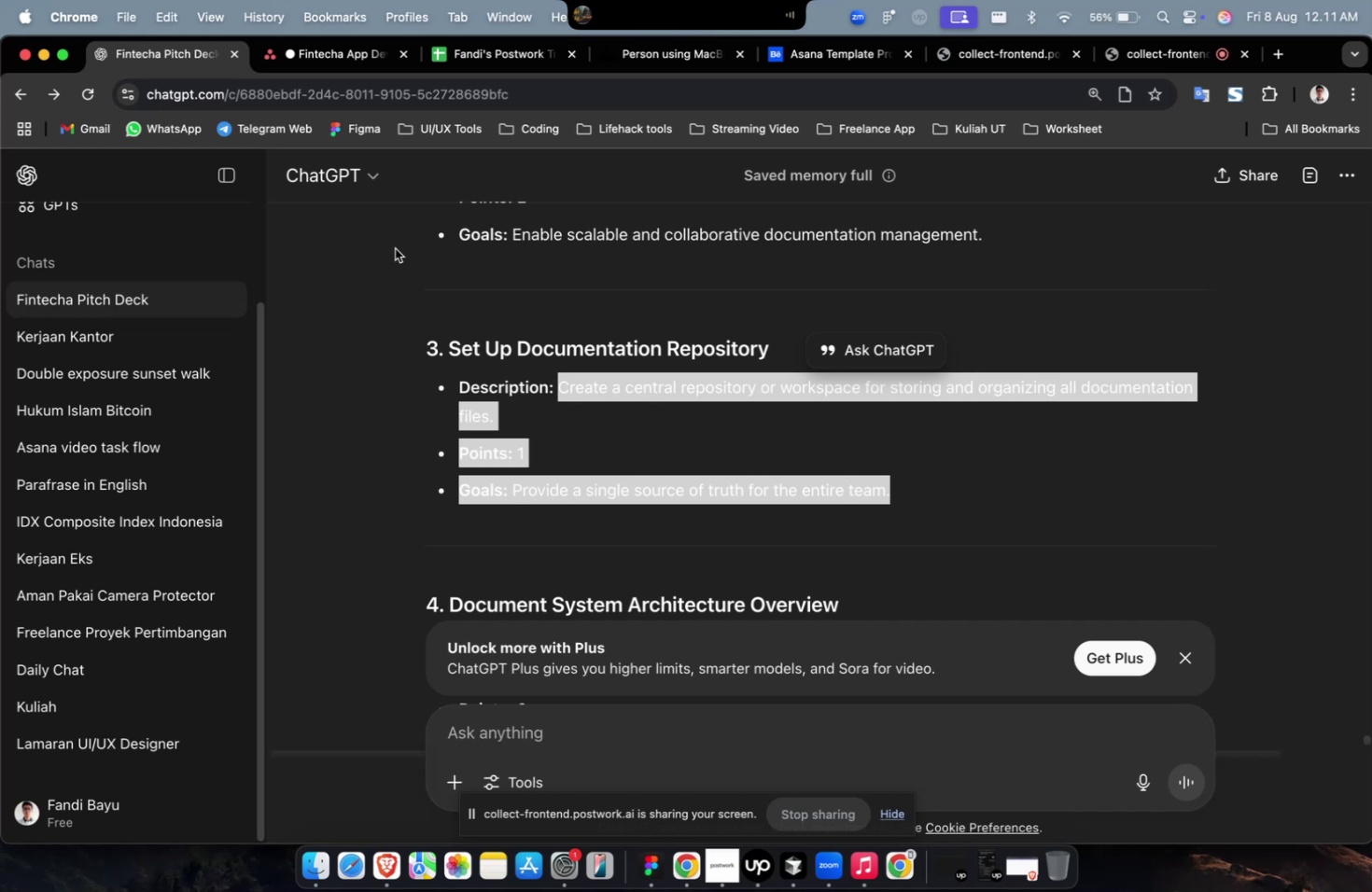 
wait(14.05)
 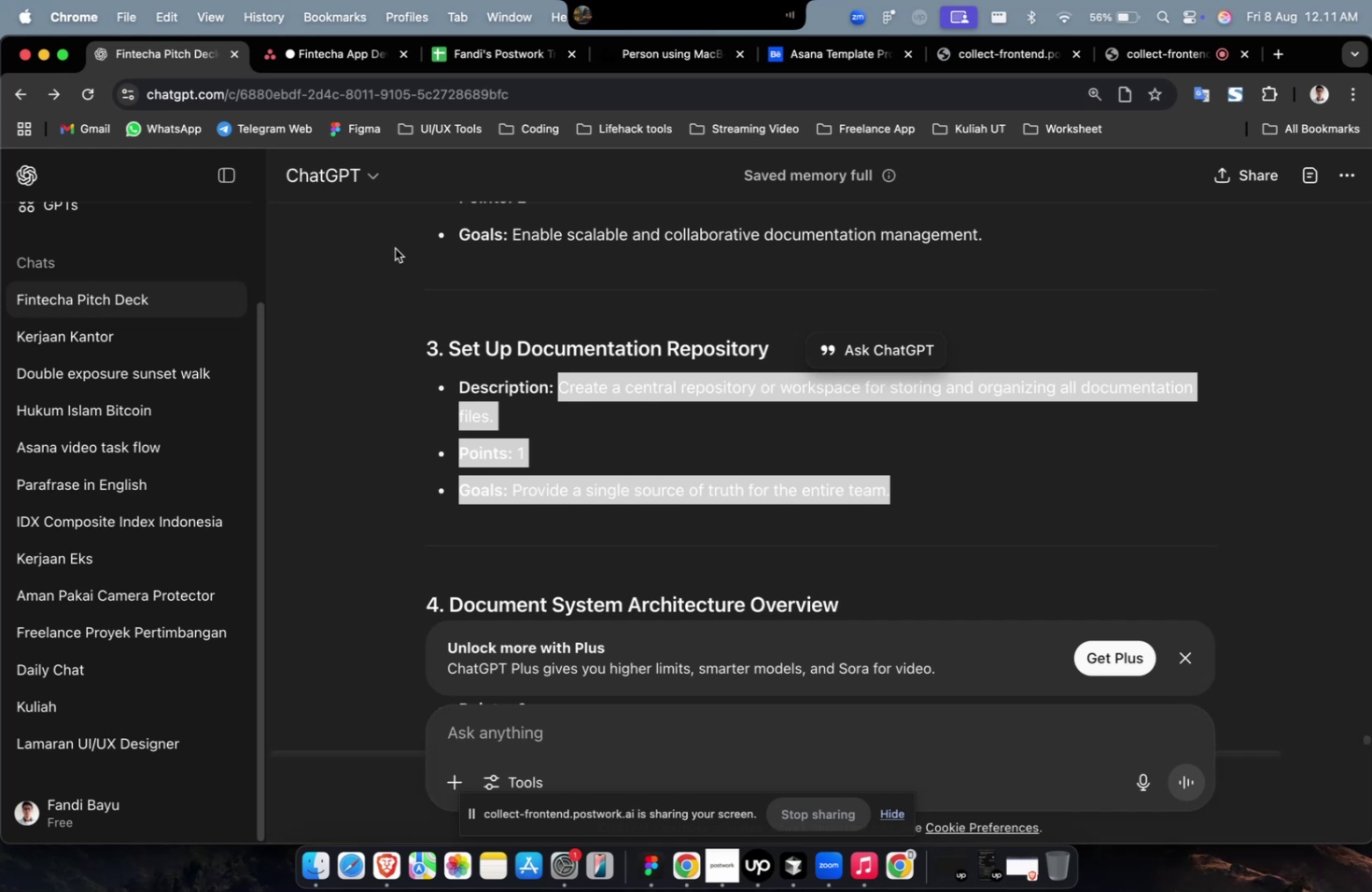 
scroll: coordinate [395, 248], scroll_direction: down, amount: 7.0
 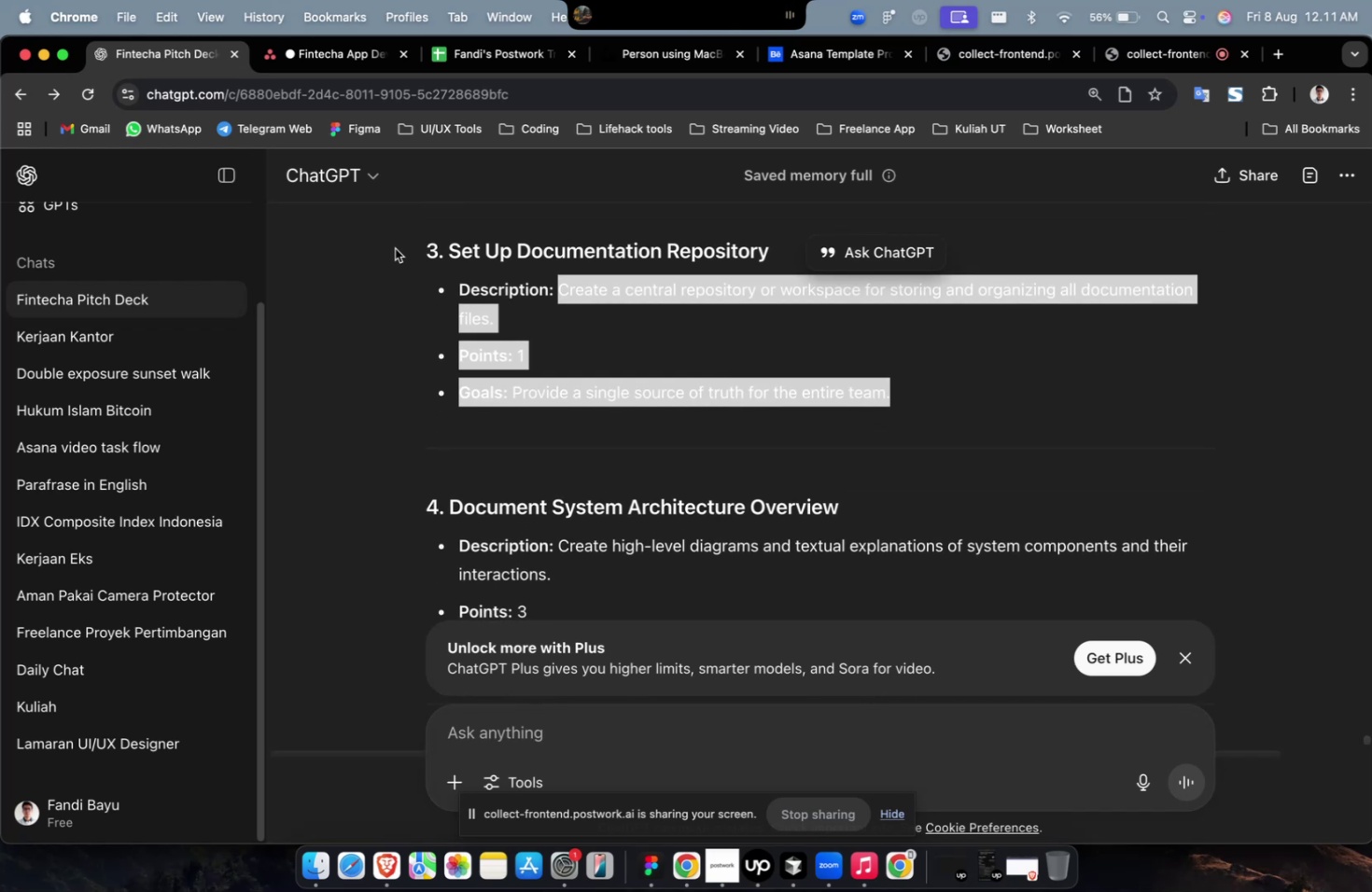 
wait(9.68)
 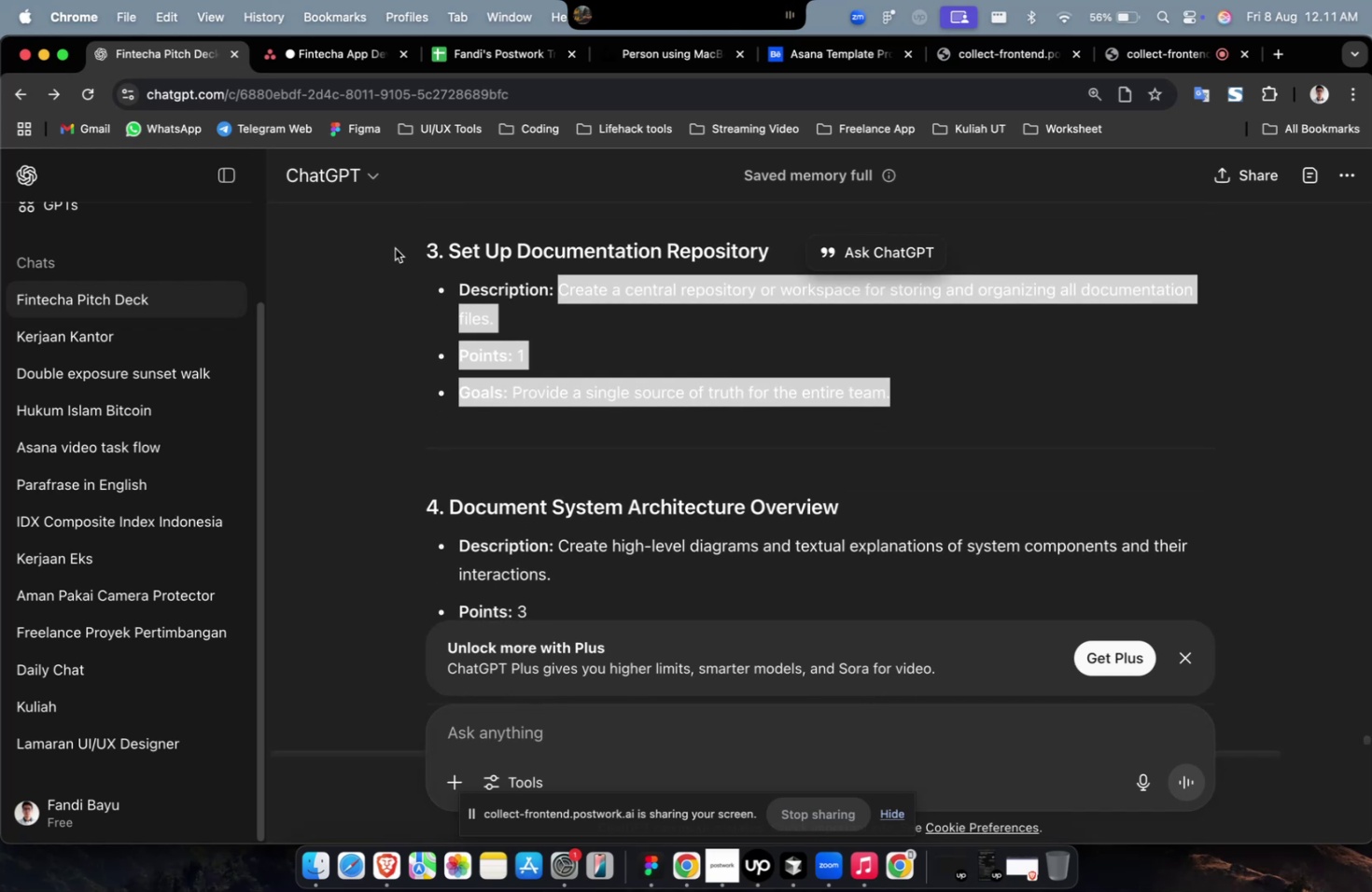 
scroll: coordinate [395, 248], scroll_direction: down, amount: 1.0
 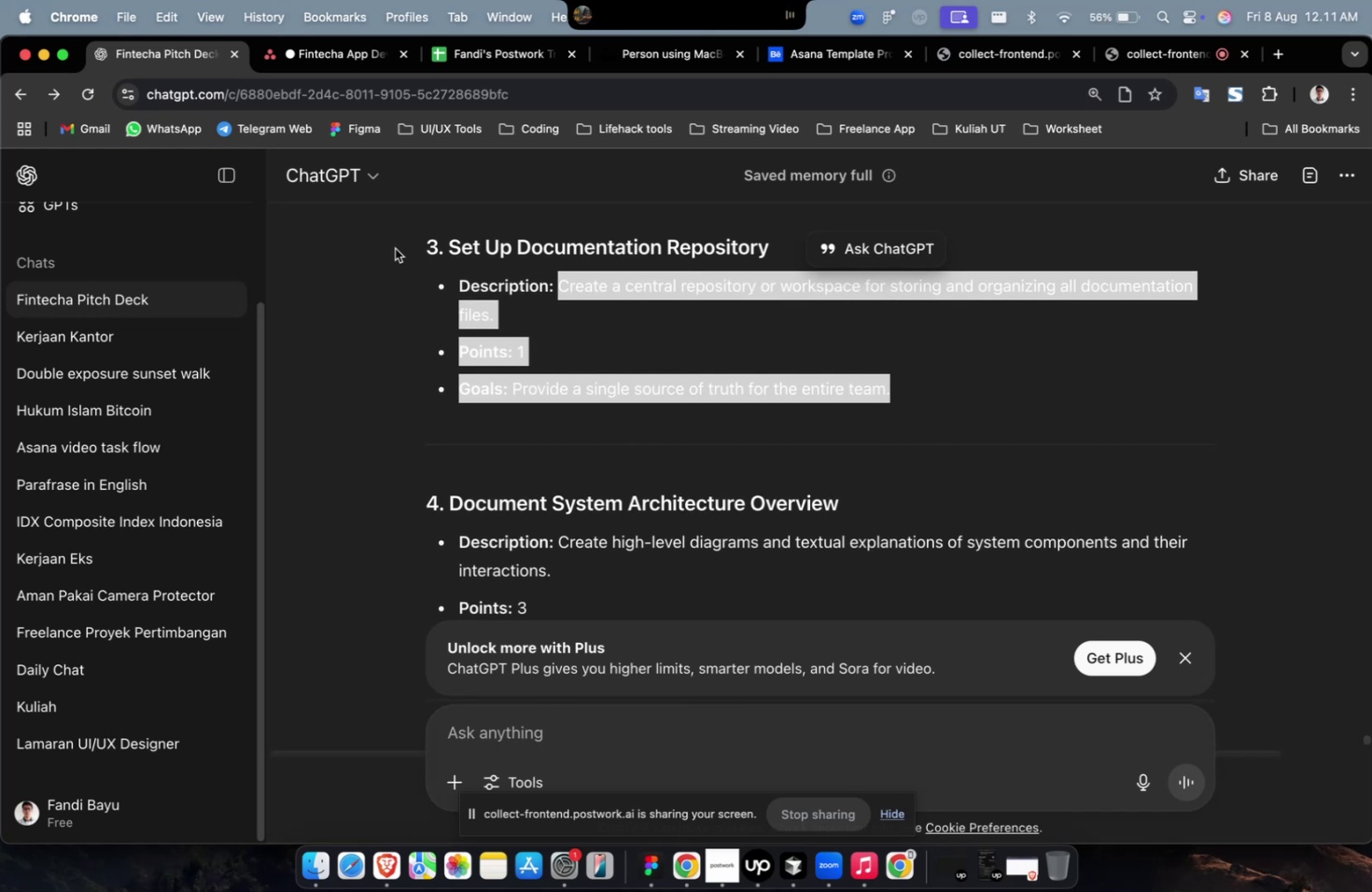 
wait(9.51)
 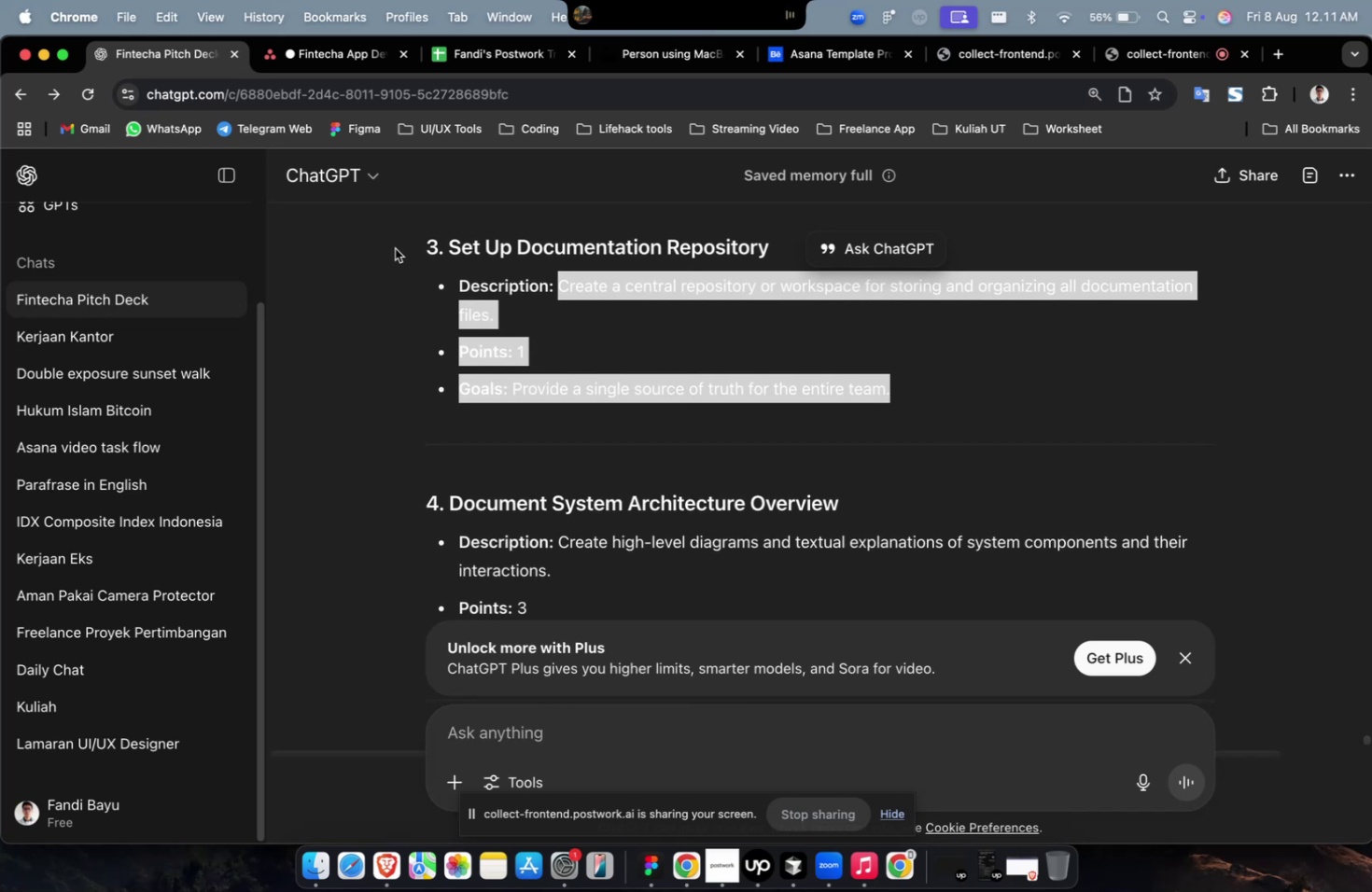 
scroll: coordinate [395, 248], scroll_direction: down, amount: 3.0
 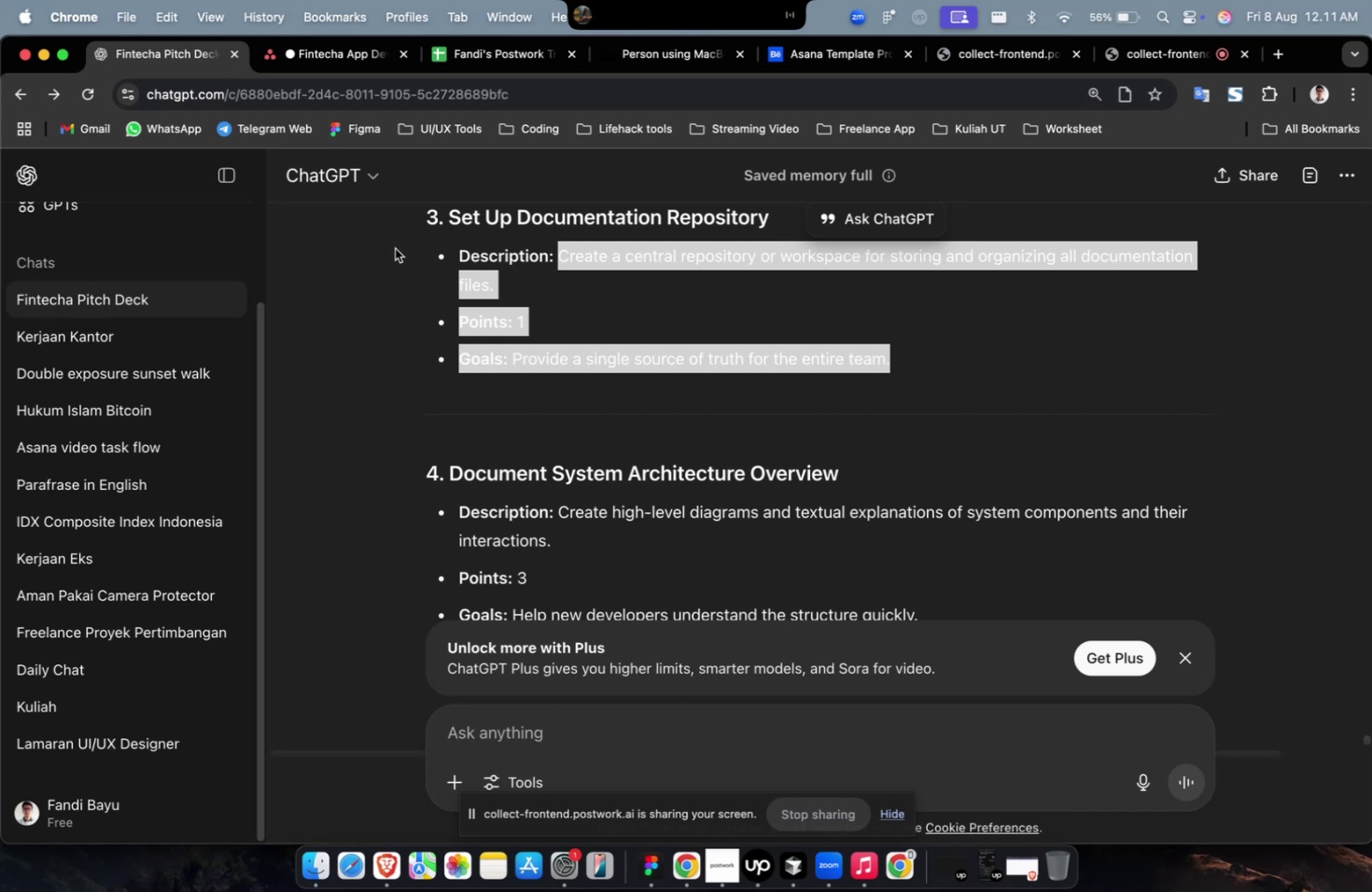 
wait(6.63)
 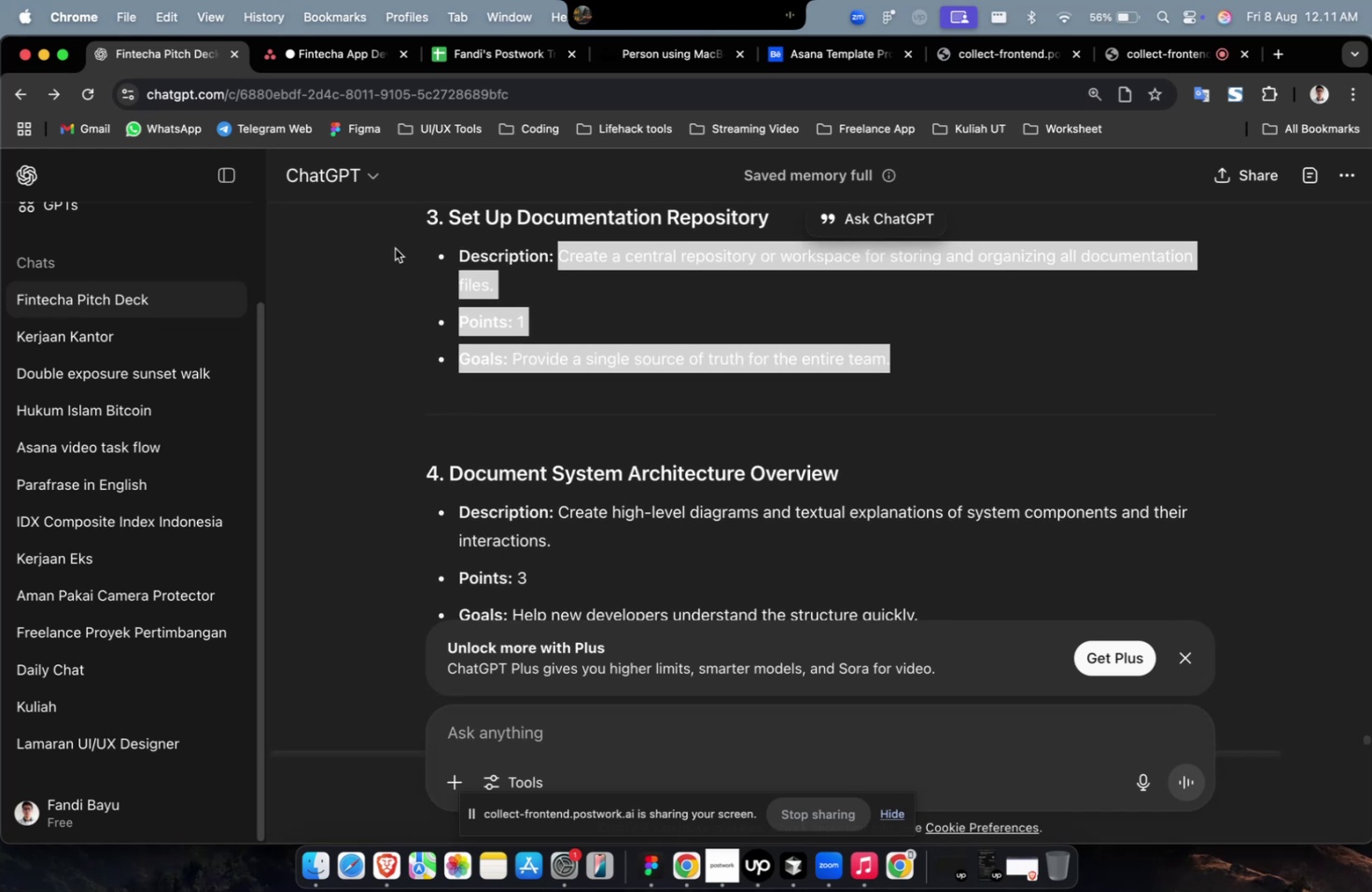 
right_click([534, 302])
 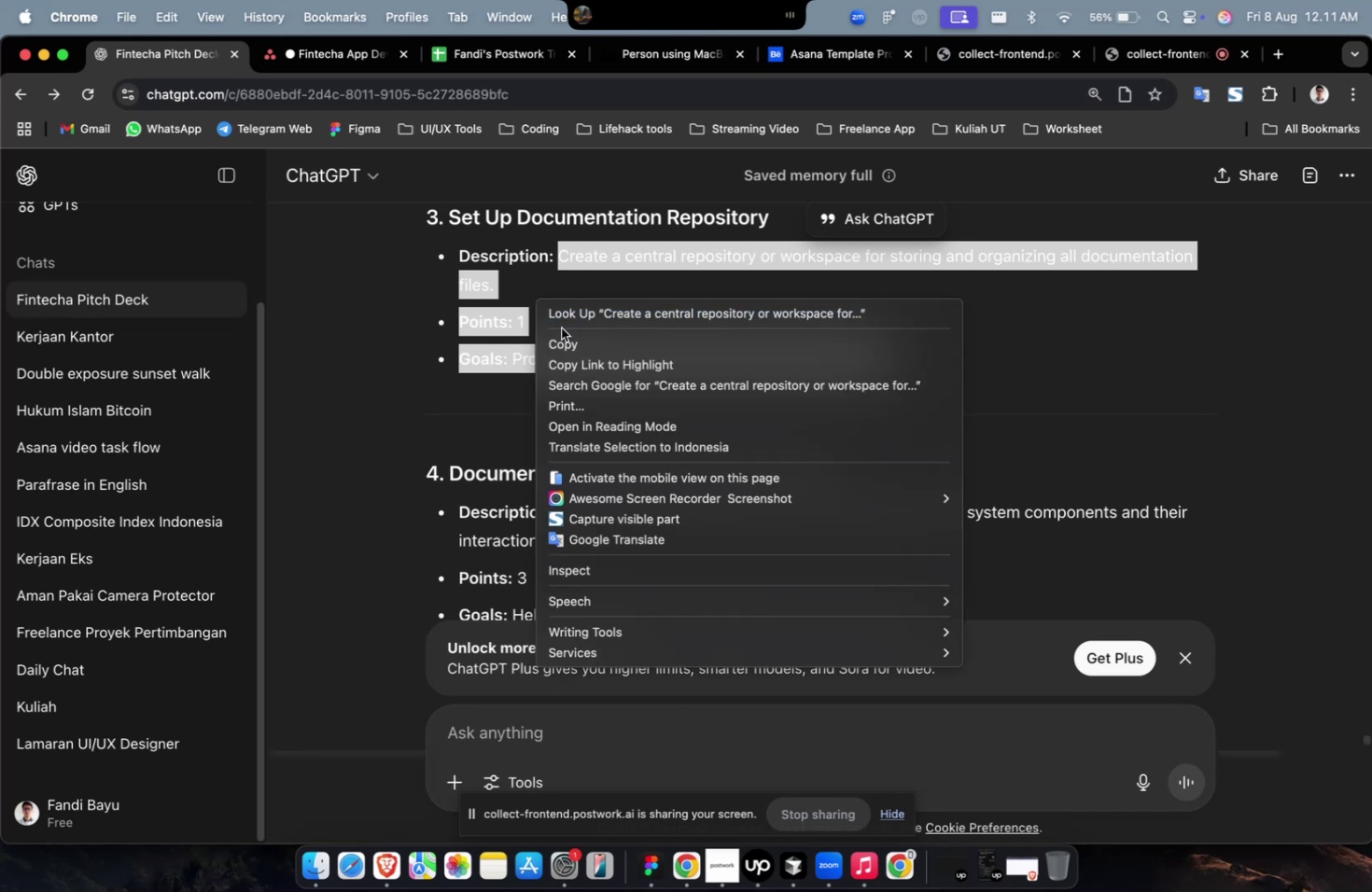 
left_click([568, 337])
 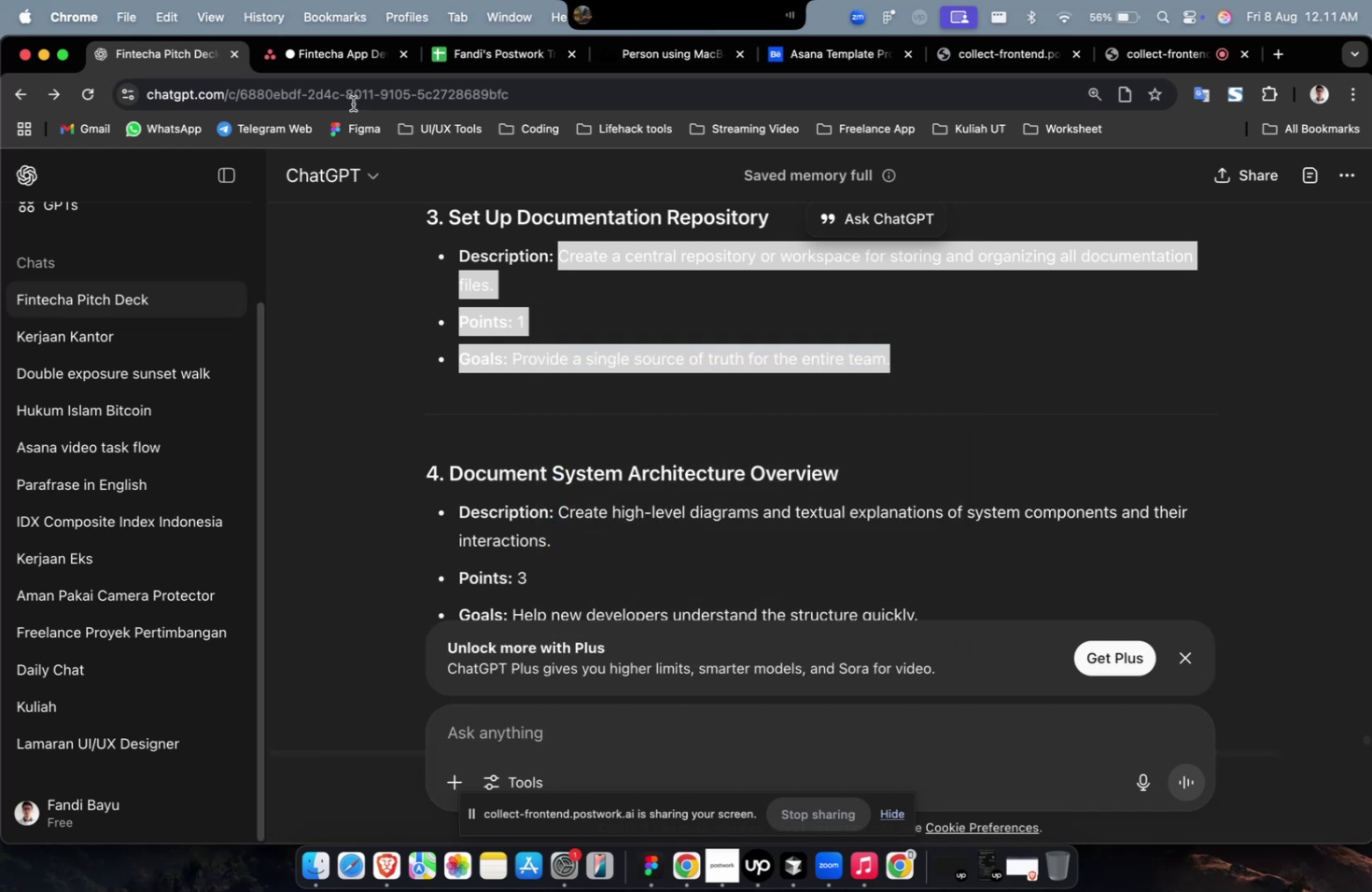 
double_click([335, 77])
 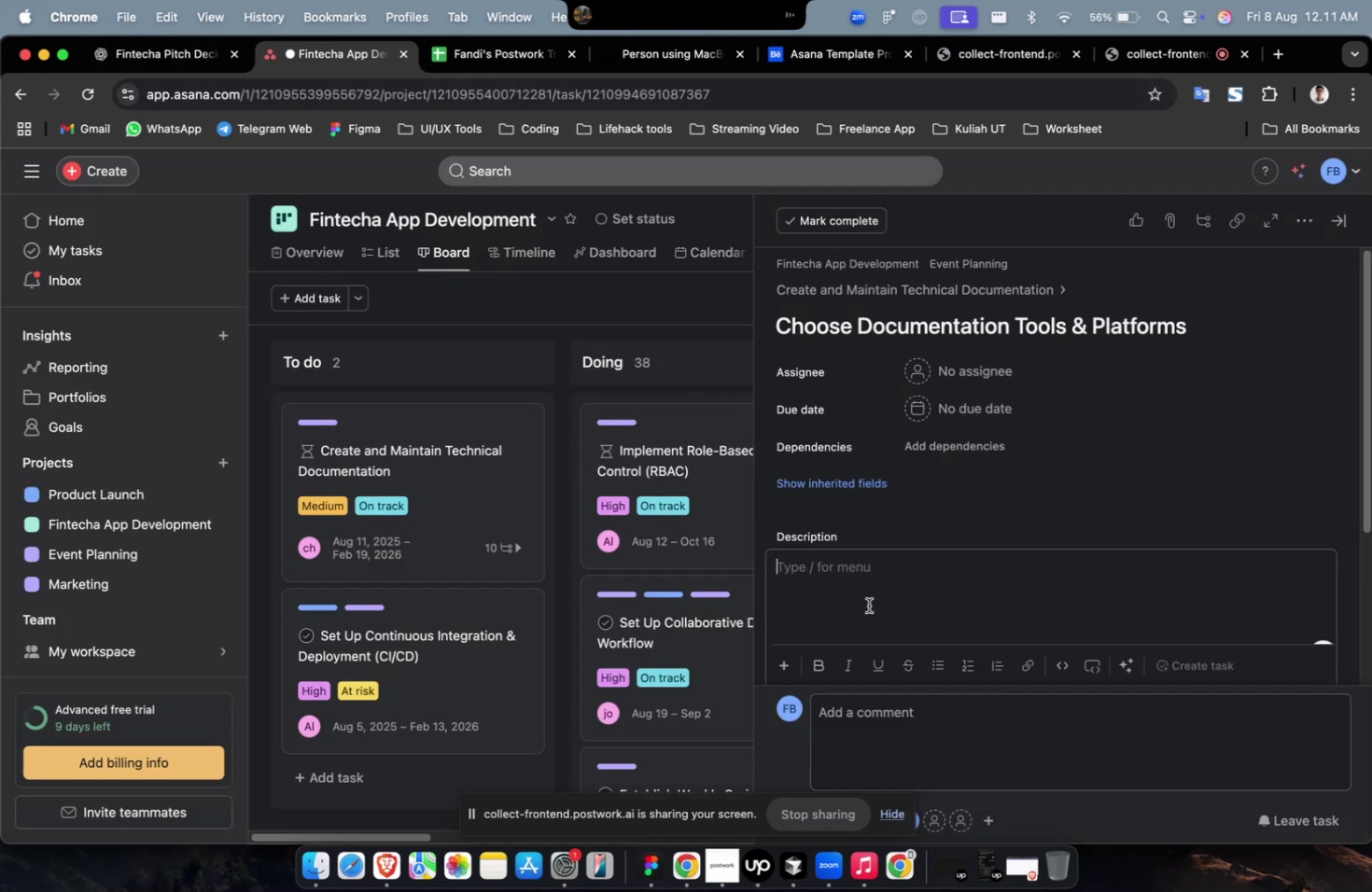 
right_click([868, 571])
 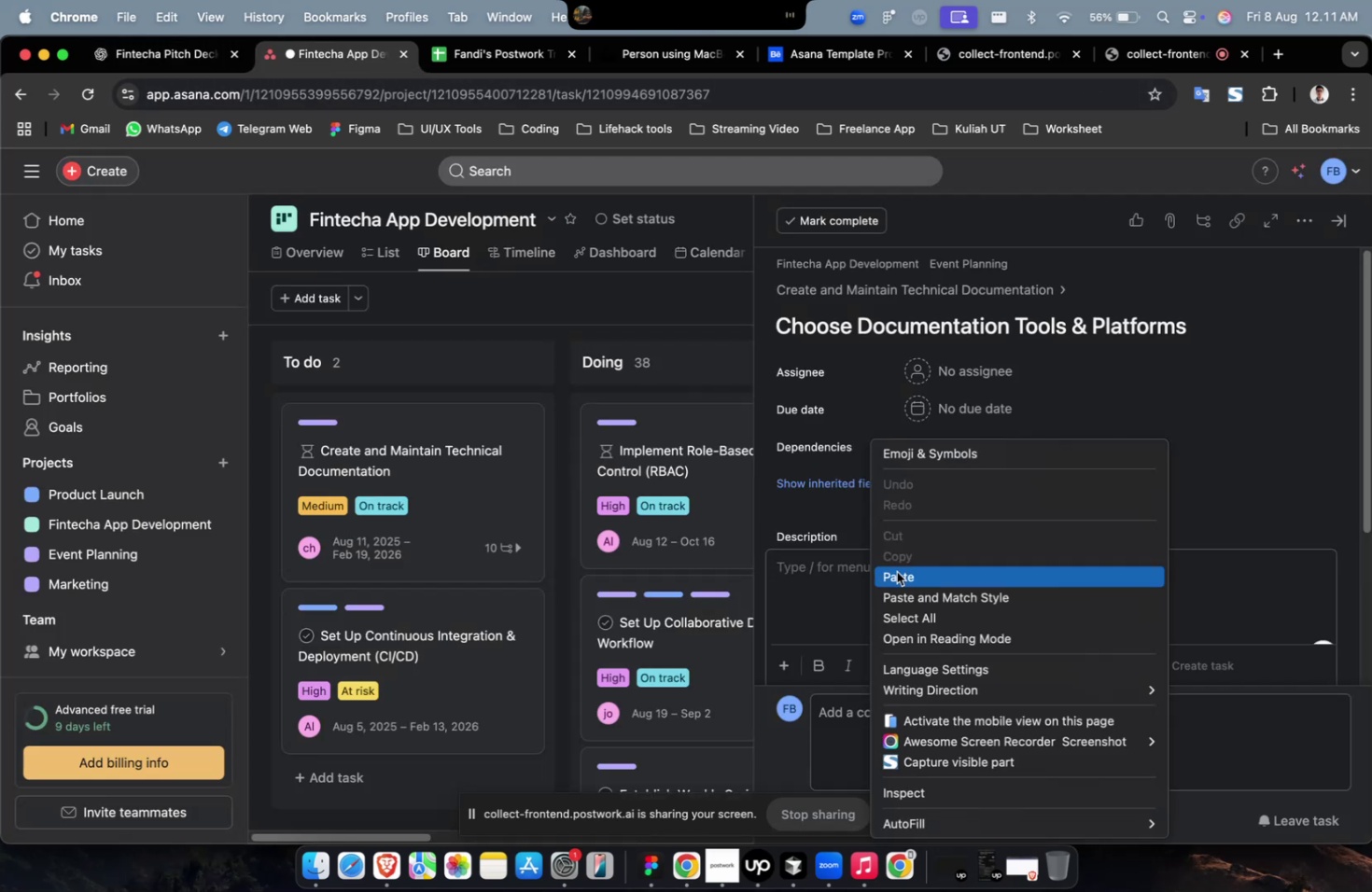 
left_click([900, 571])
 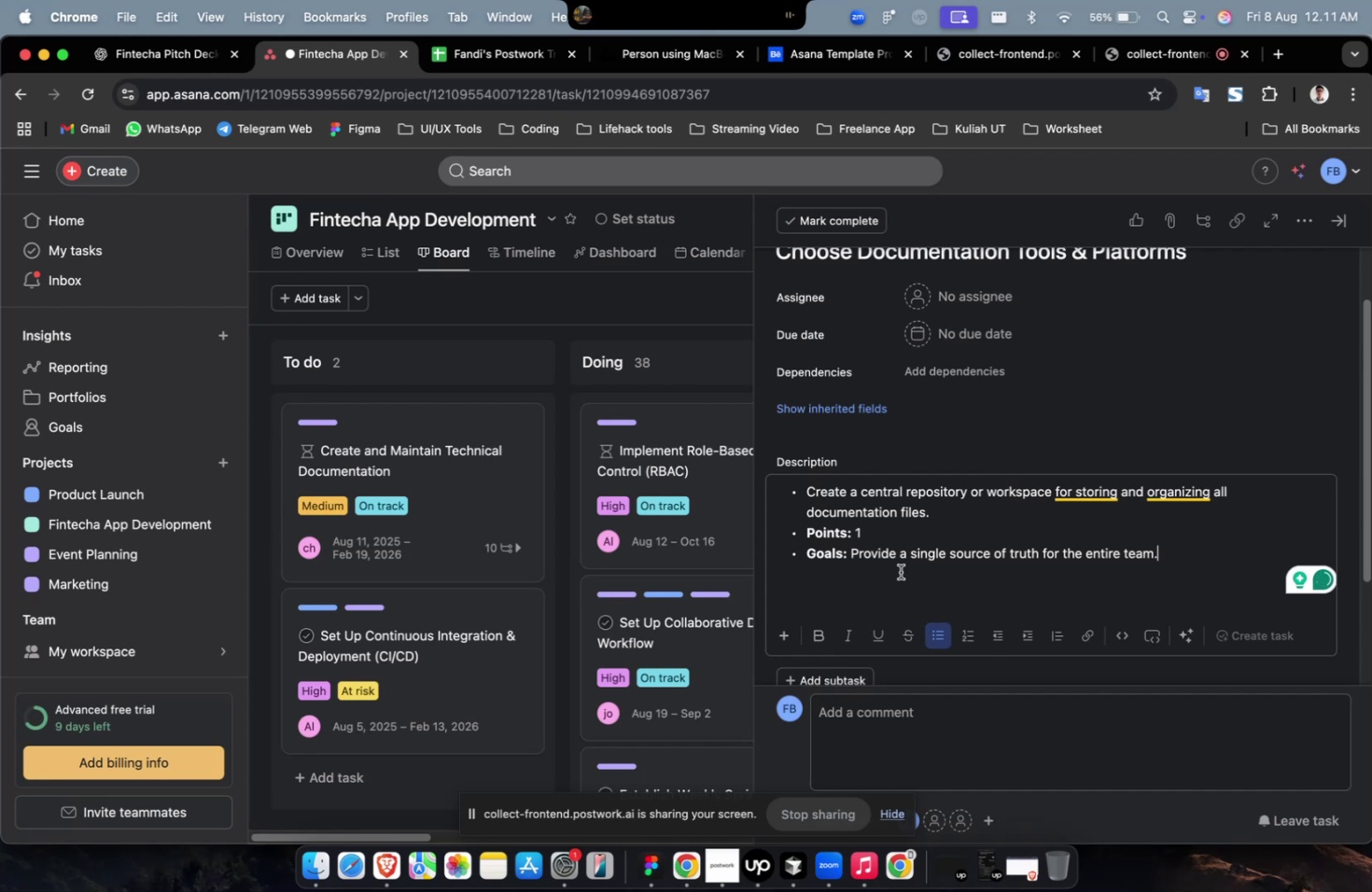 
wait(8.71)
 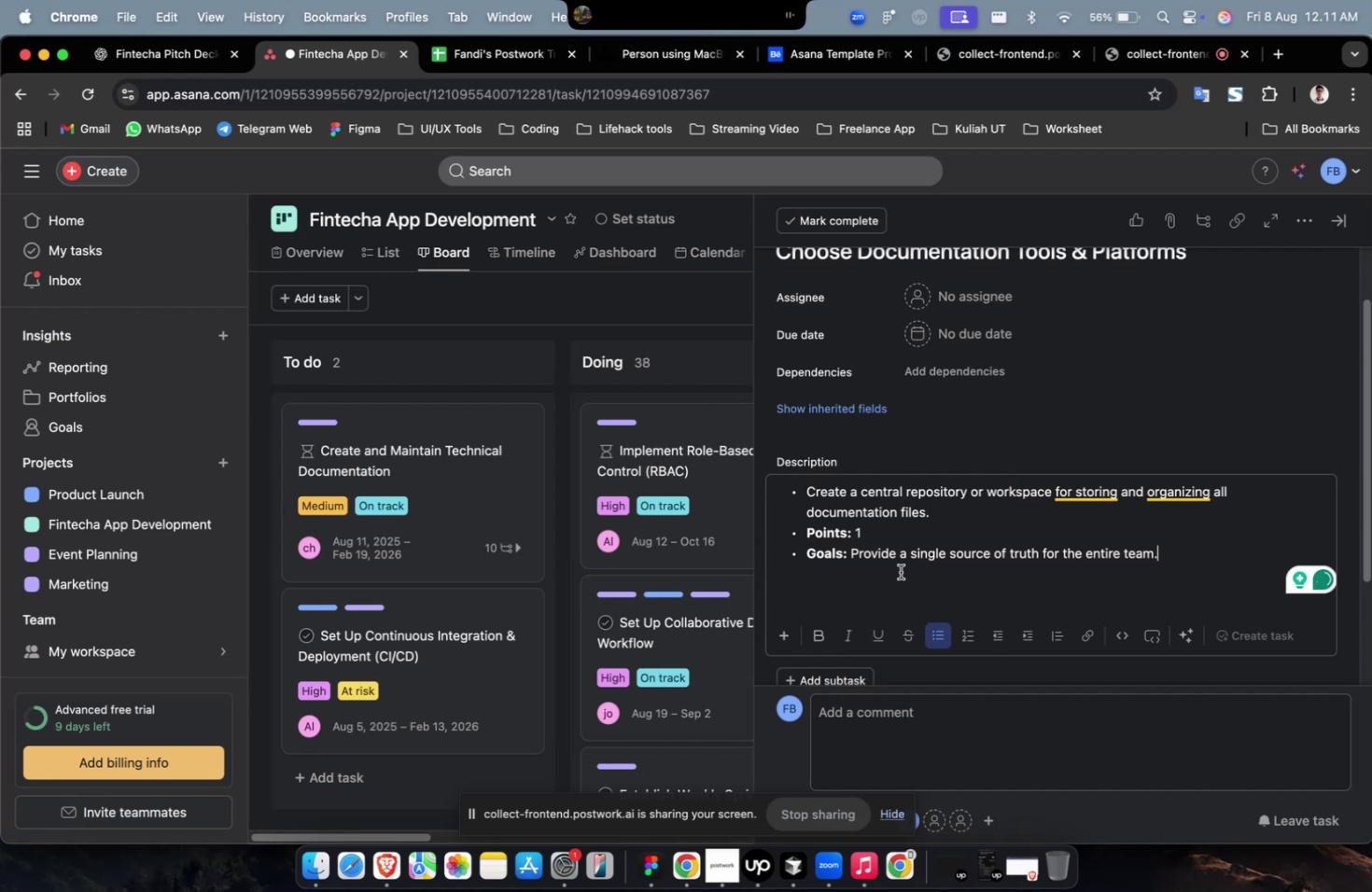 
left_click([948, 301])
 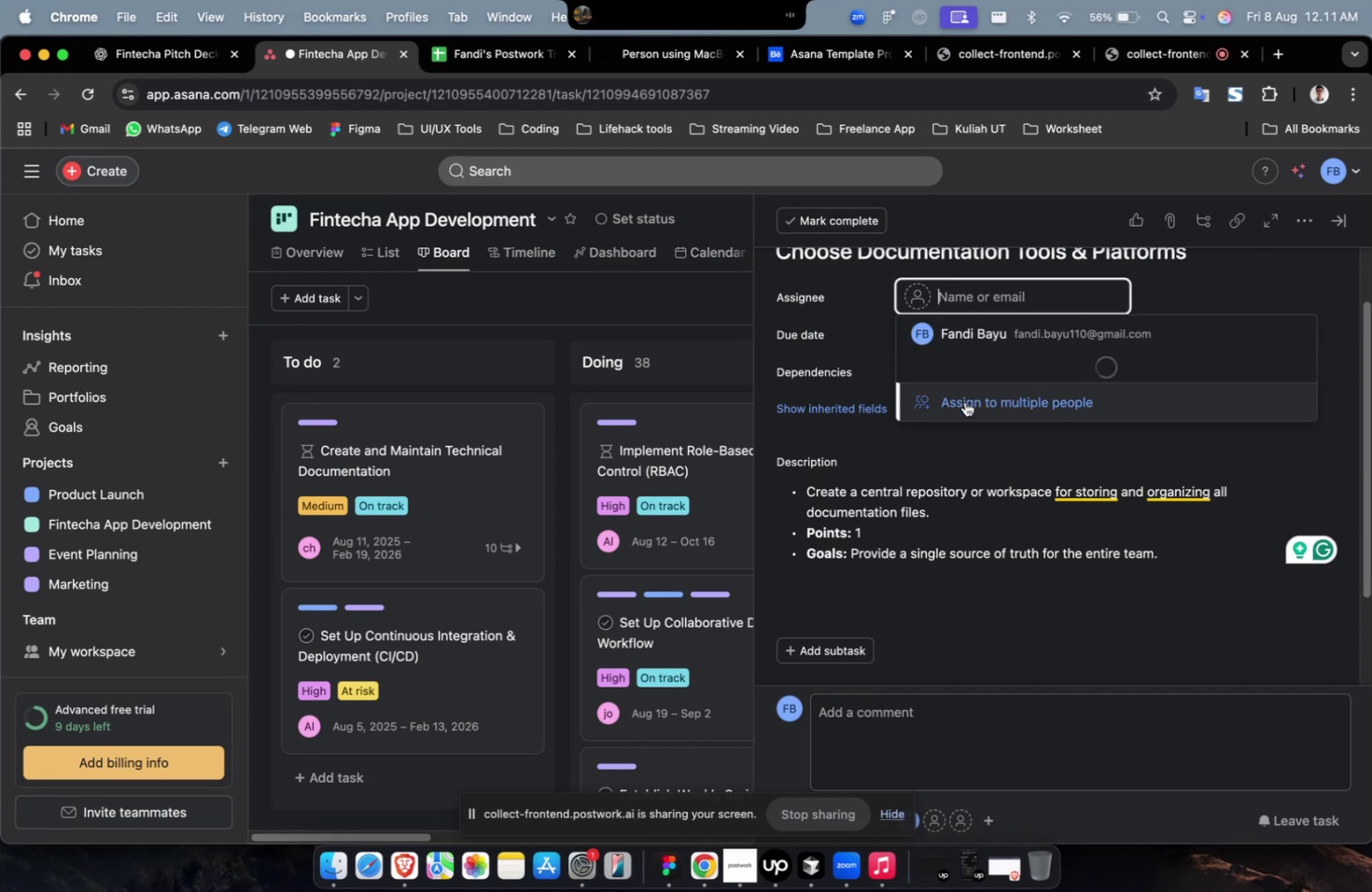 
mouse_move([983, 369])
 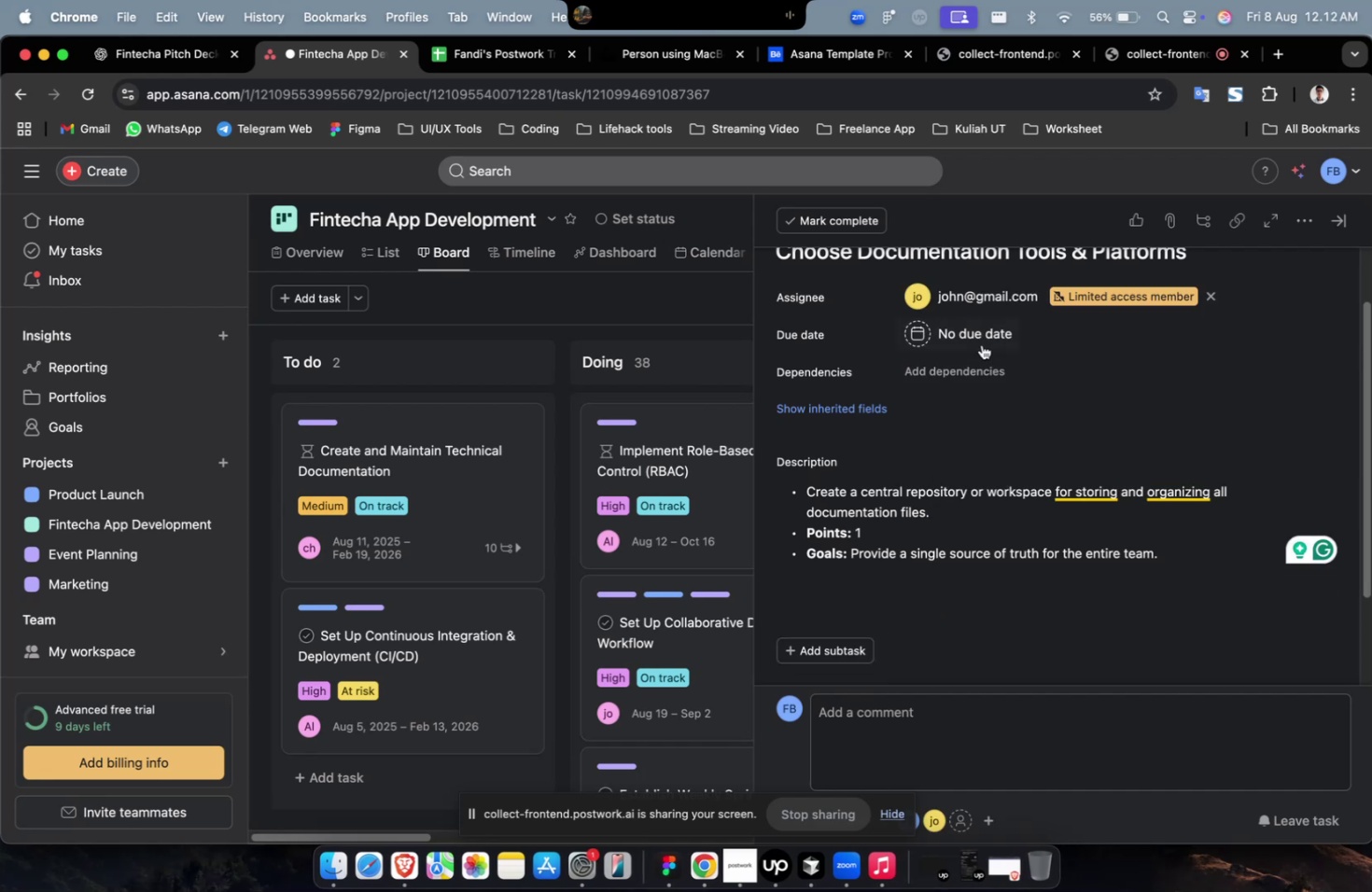 
double_click([981, 341])
 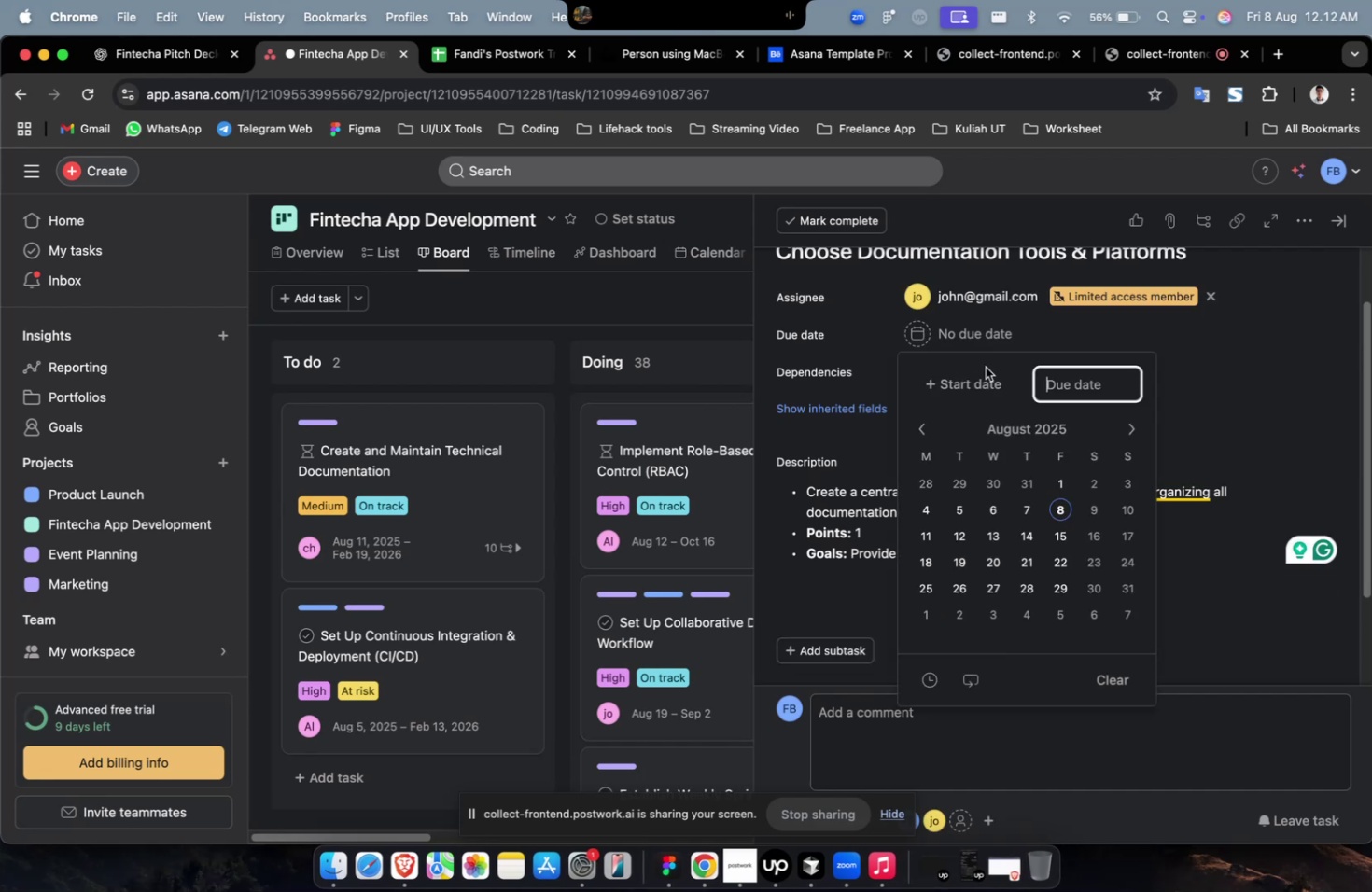 
triple_click([986, 381])
 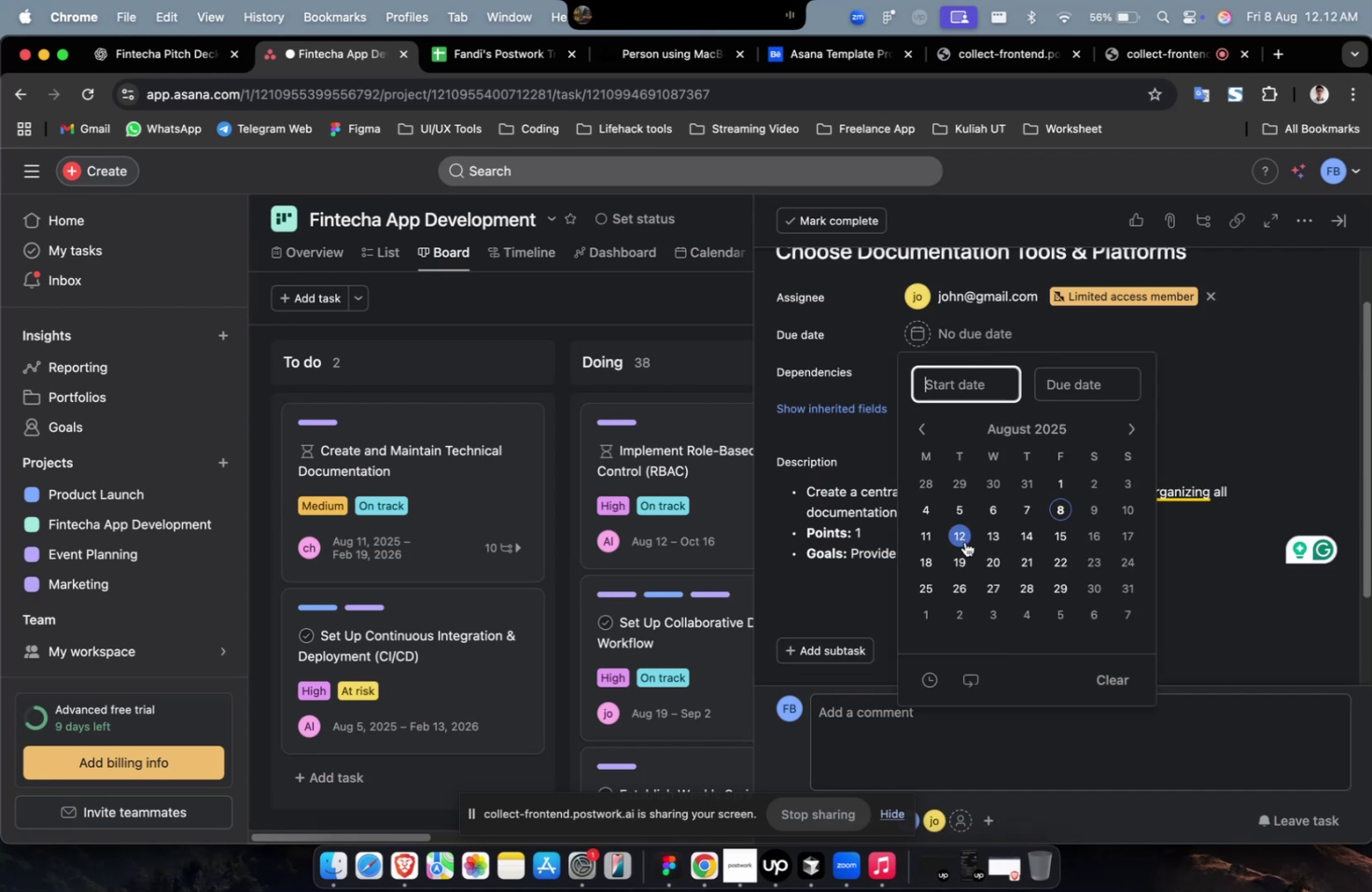 
triple_click([964, 543])
 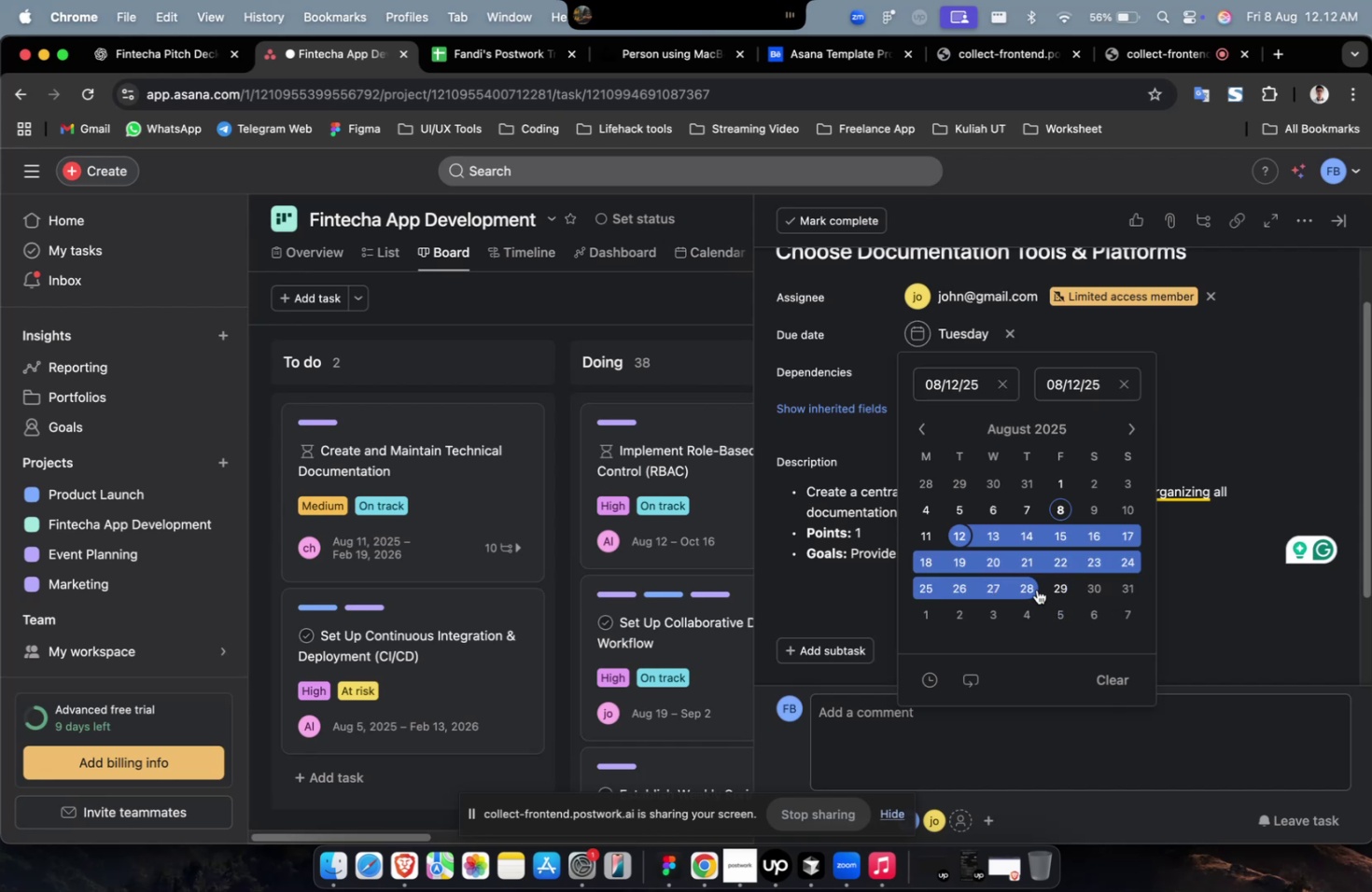 
double_click([1211, 399])
 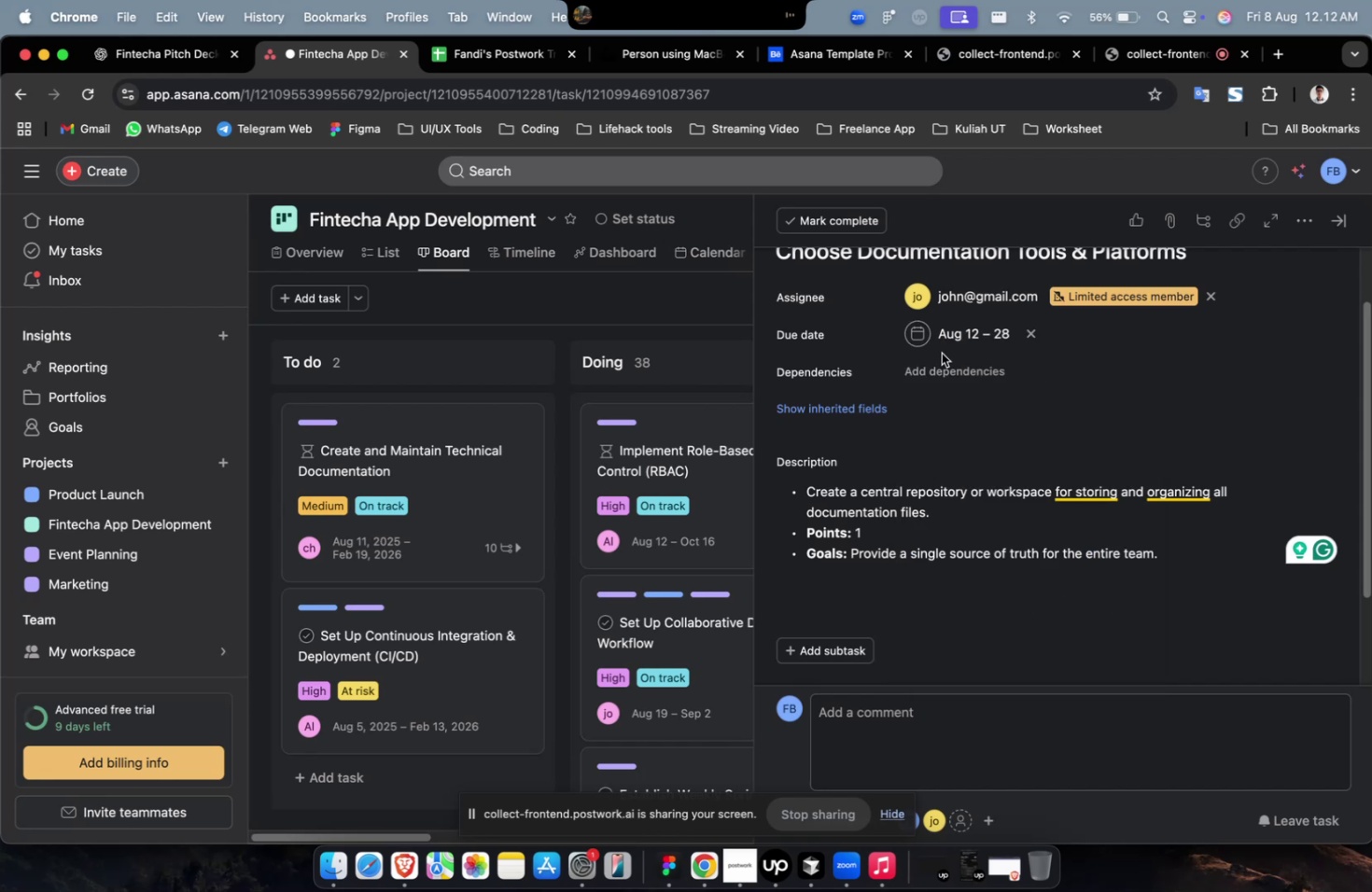 
triple_click([945, 368])
 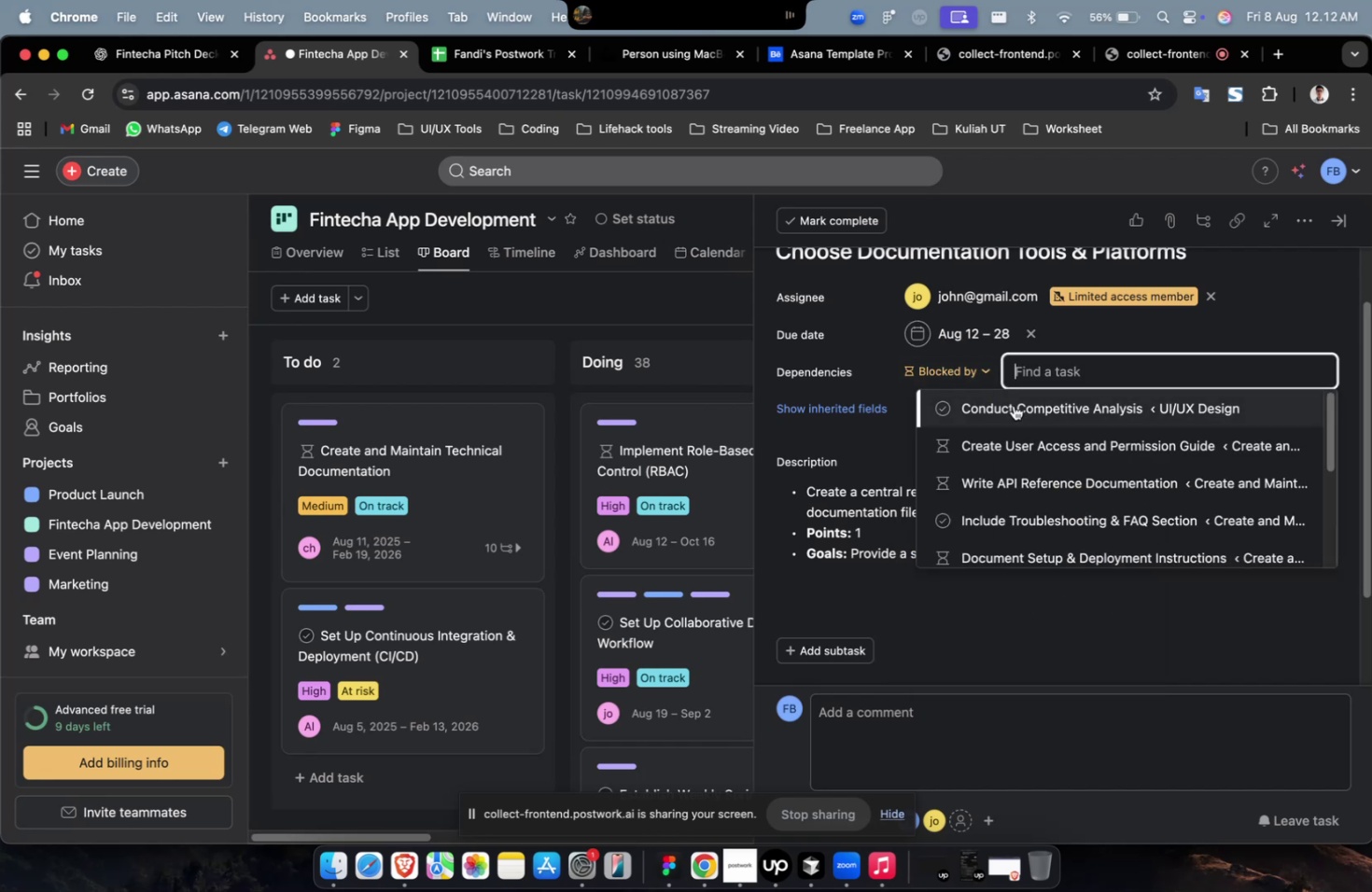 
triple_click([1018, 405])
 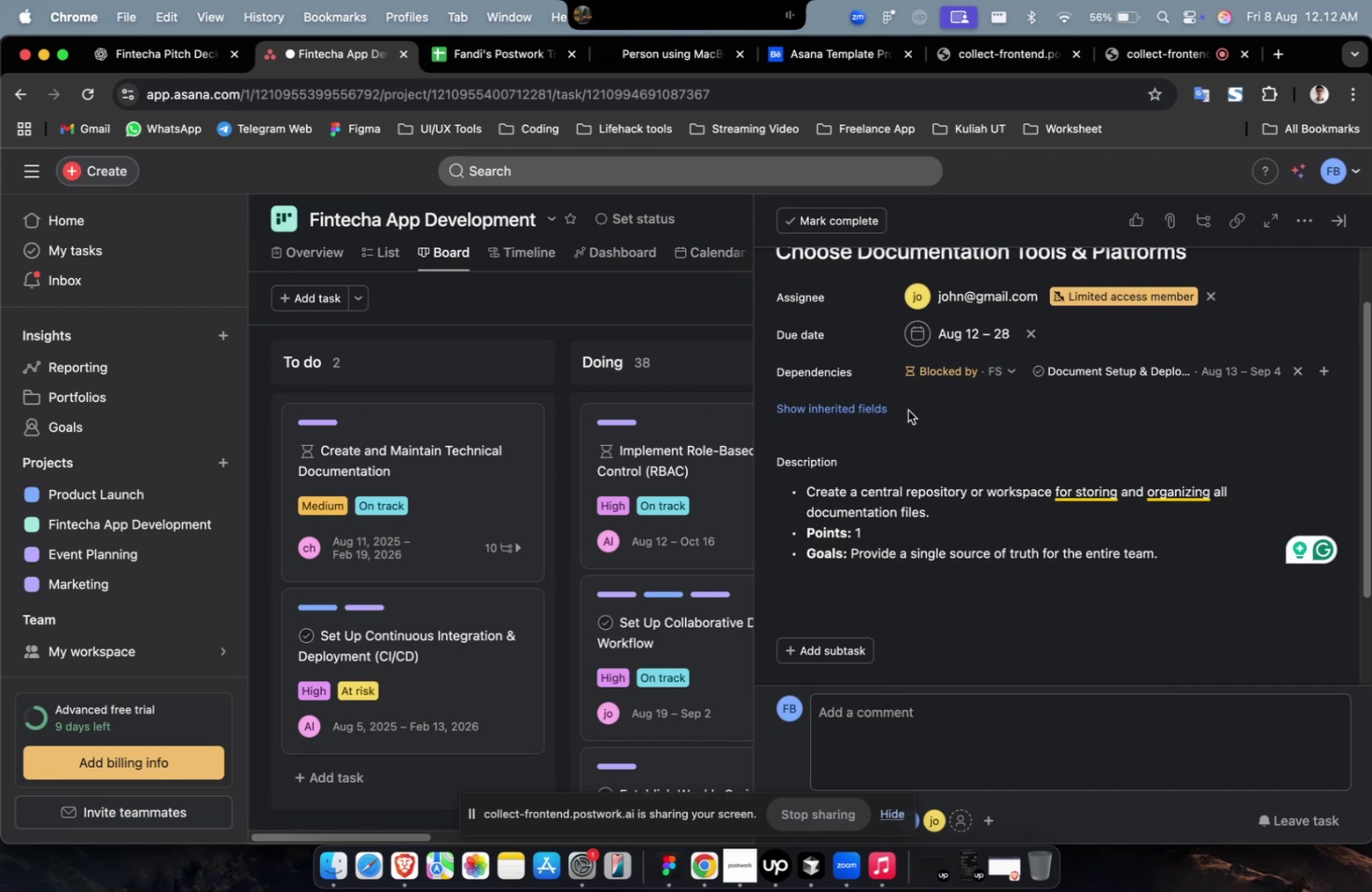 
left_click([859, 412])
 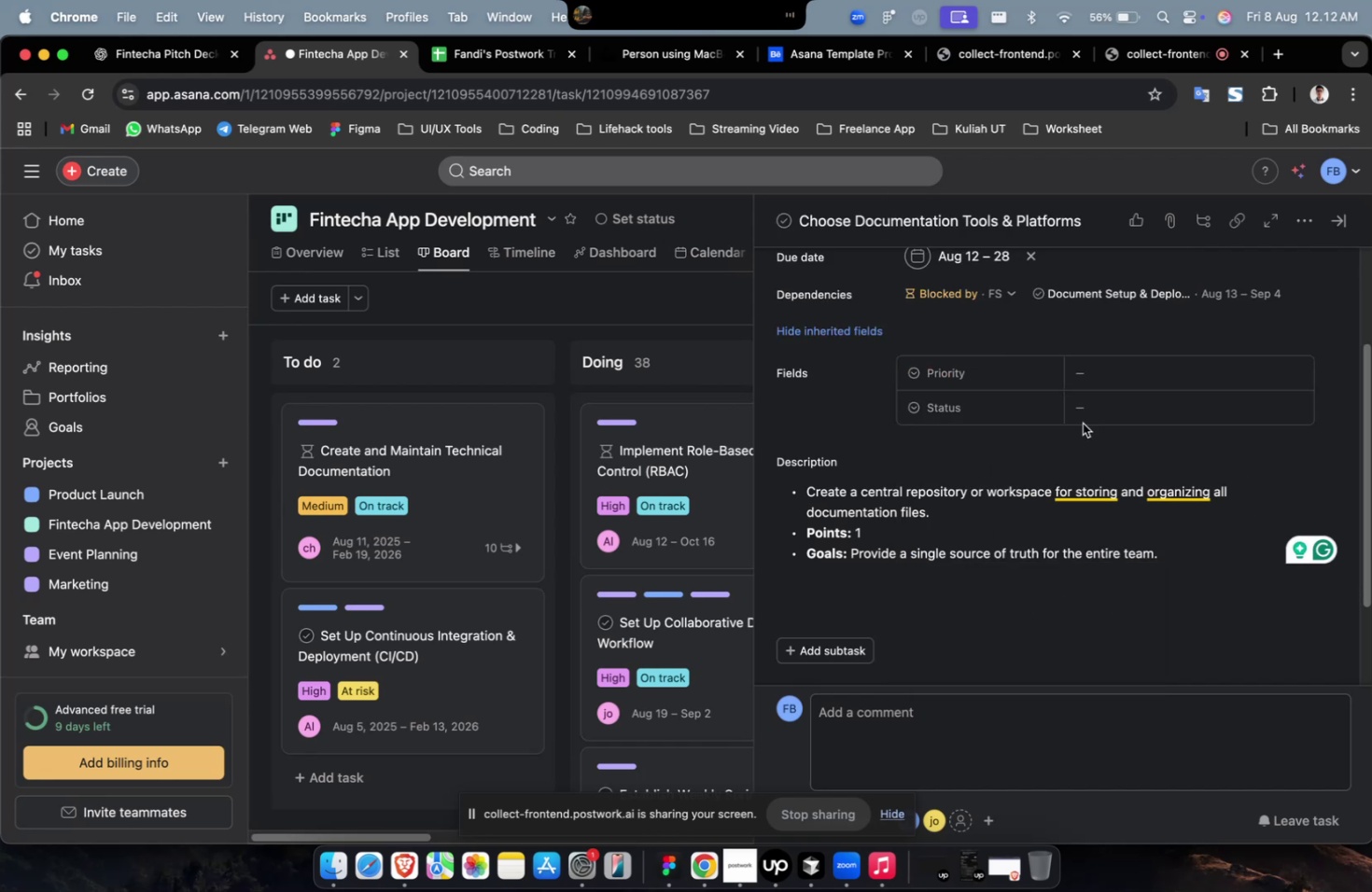 
double_click([1109, 386])
 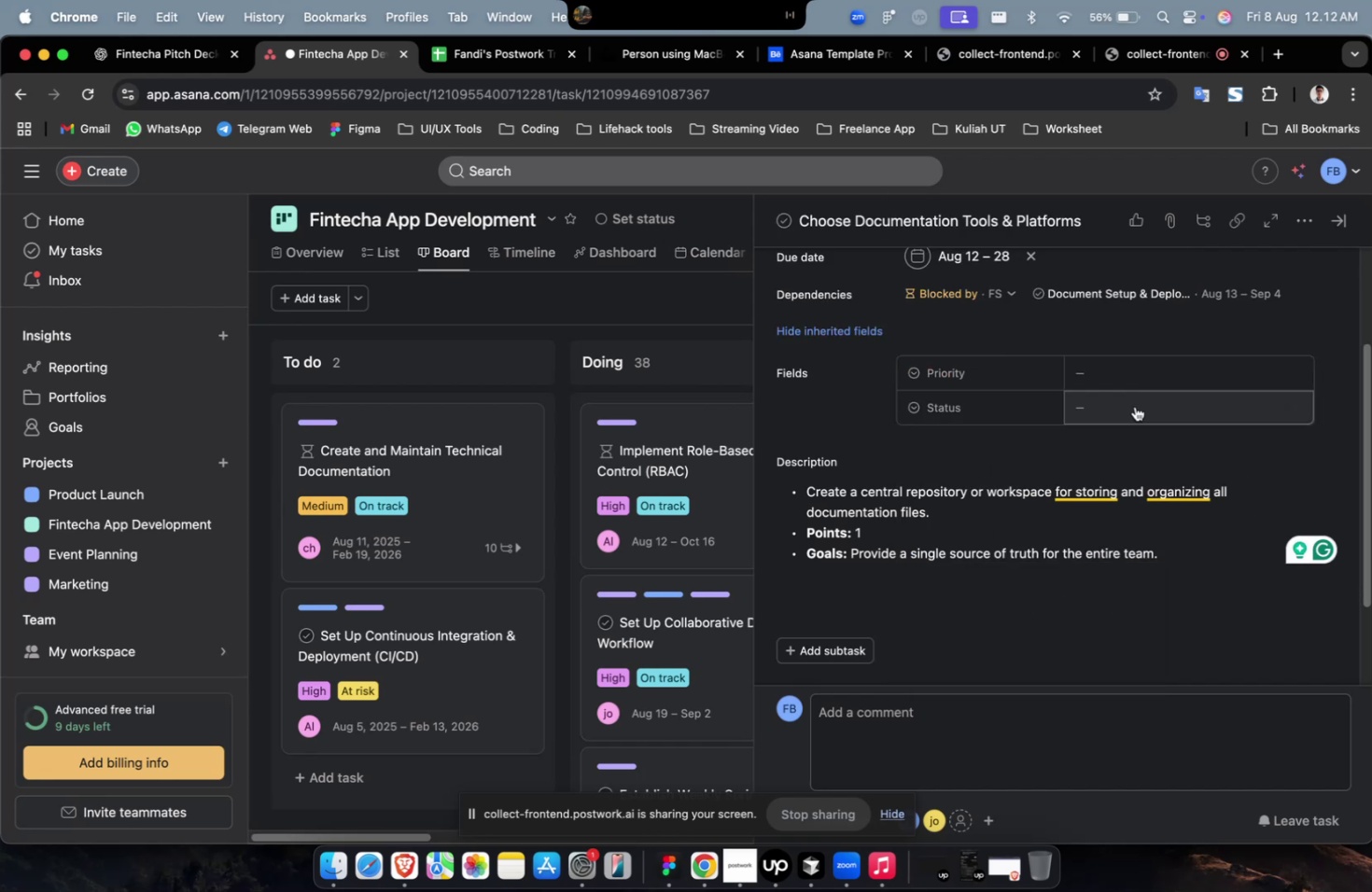 
left_click([1134, 381])
 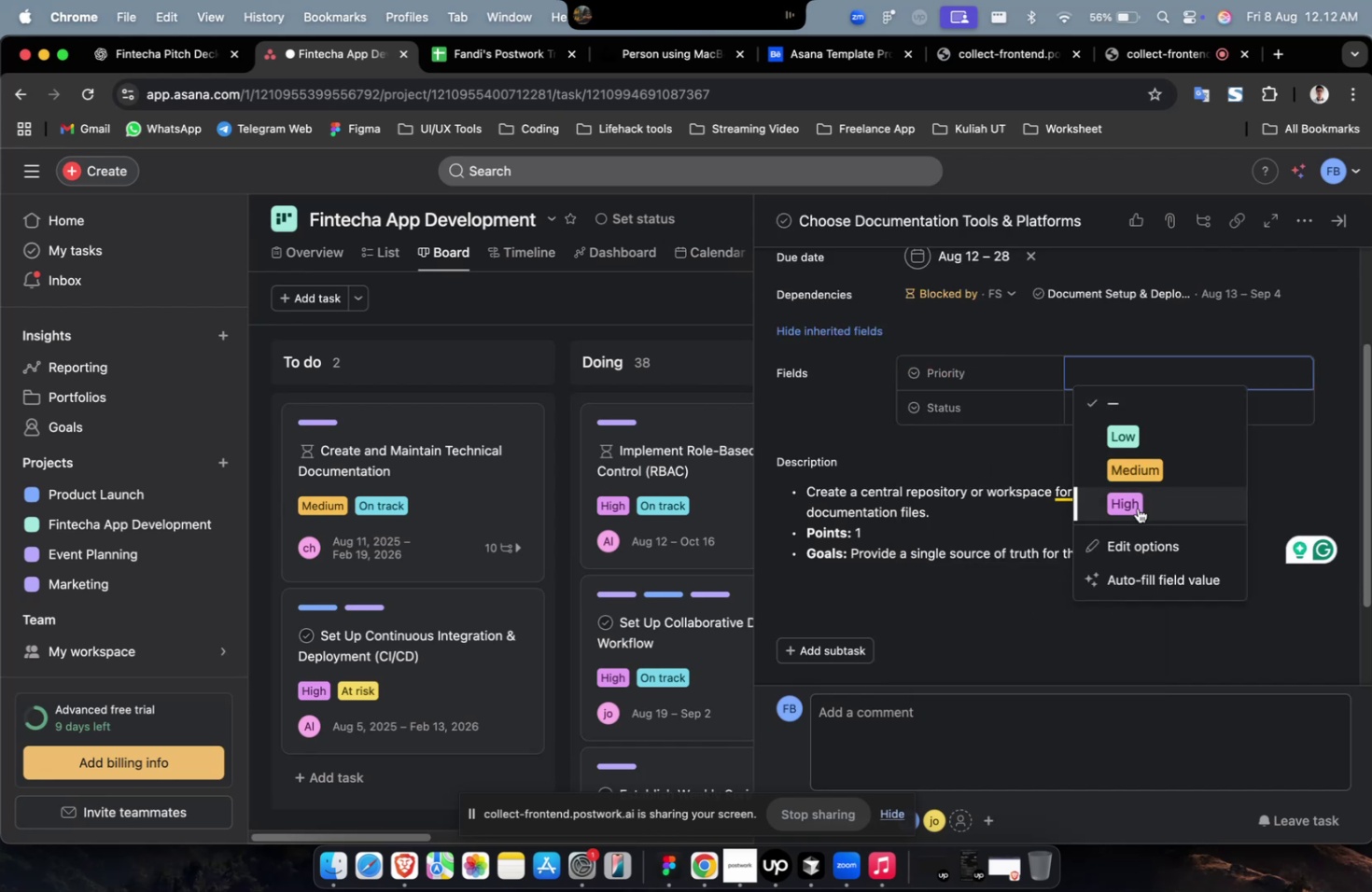 
double_click([1117, 420])
 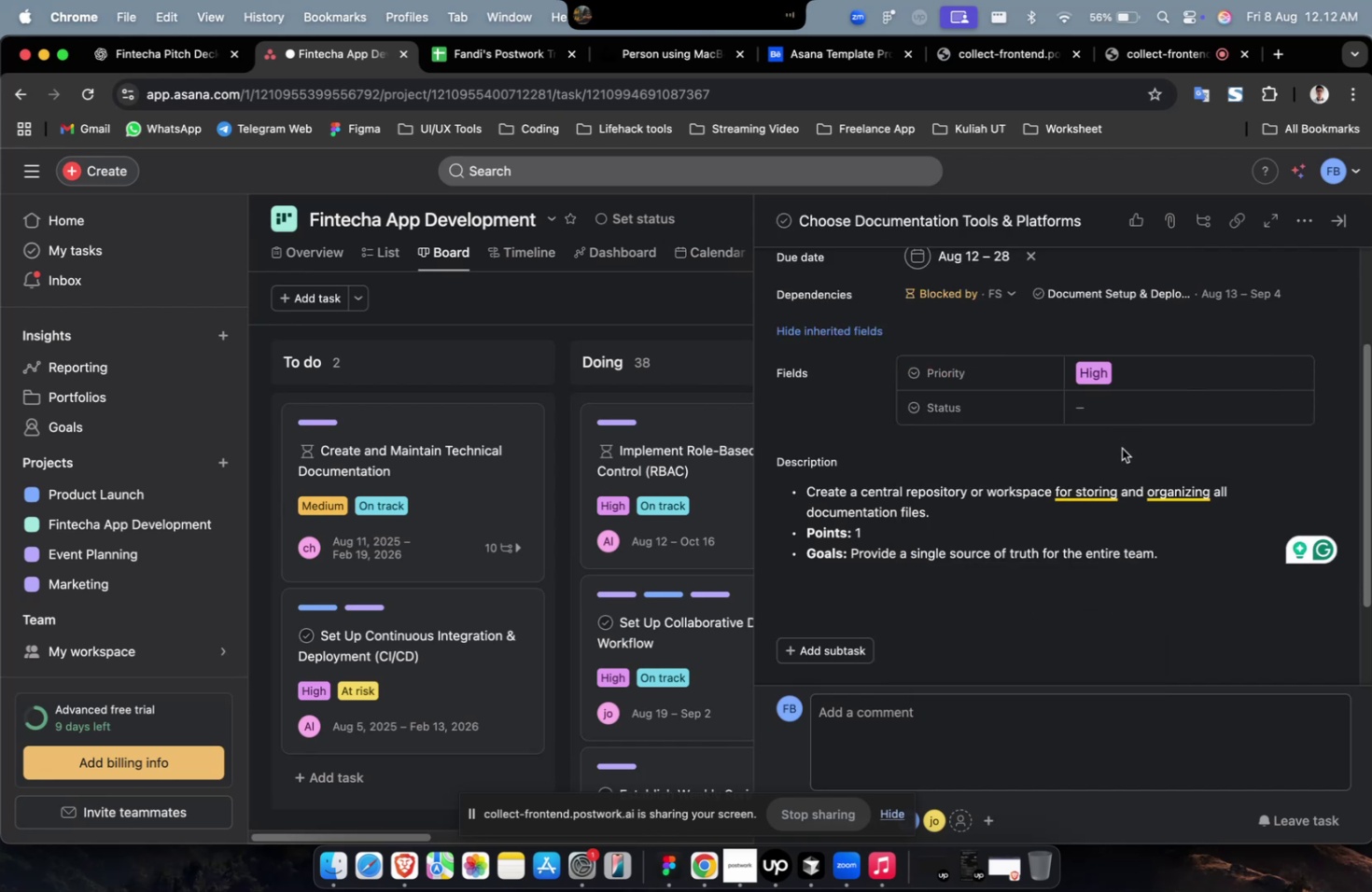 
triple_click([1127, 405])
 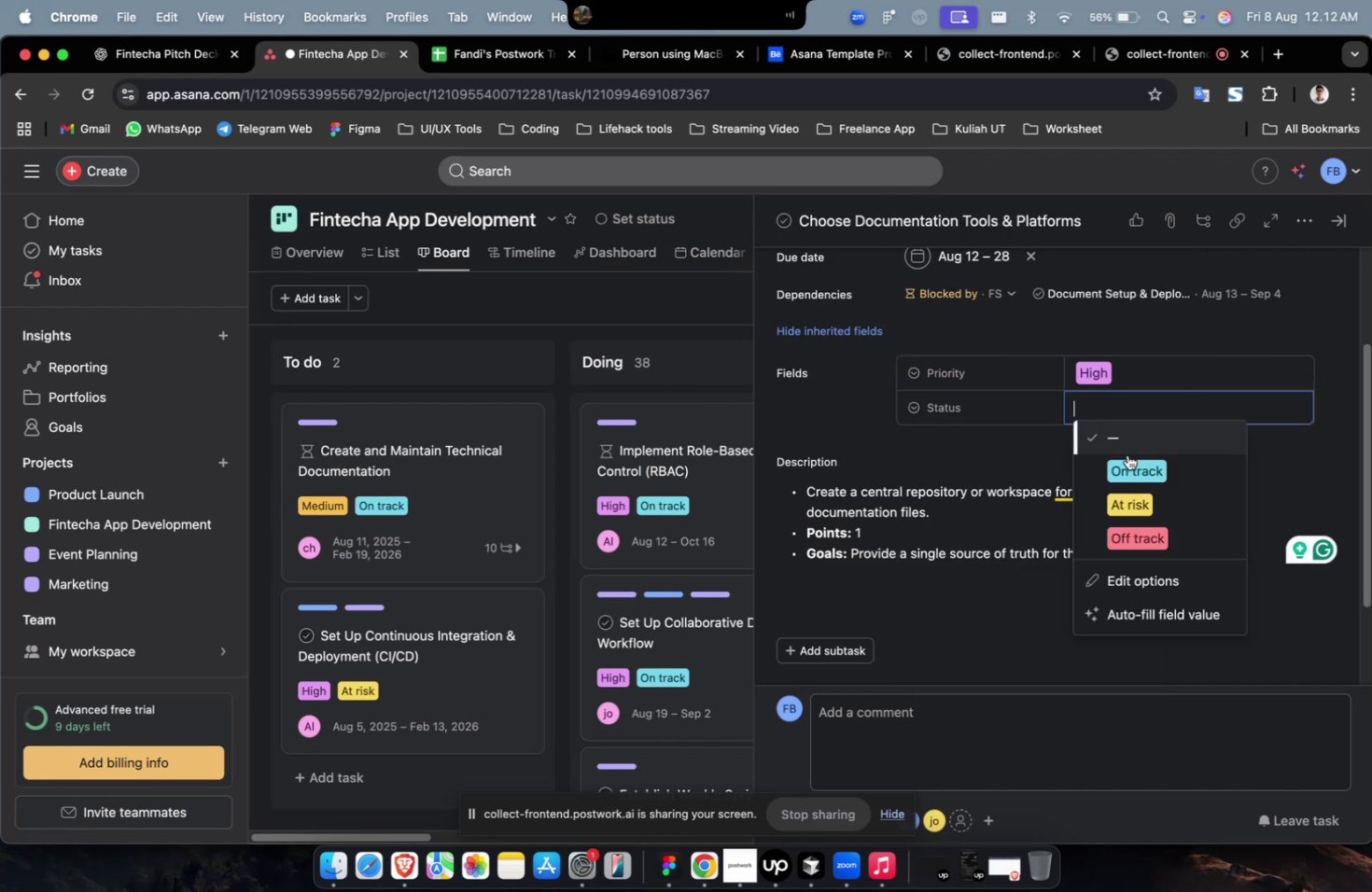 
left_click([1127, 463])
 